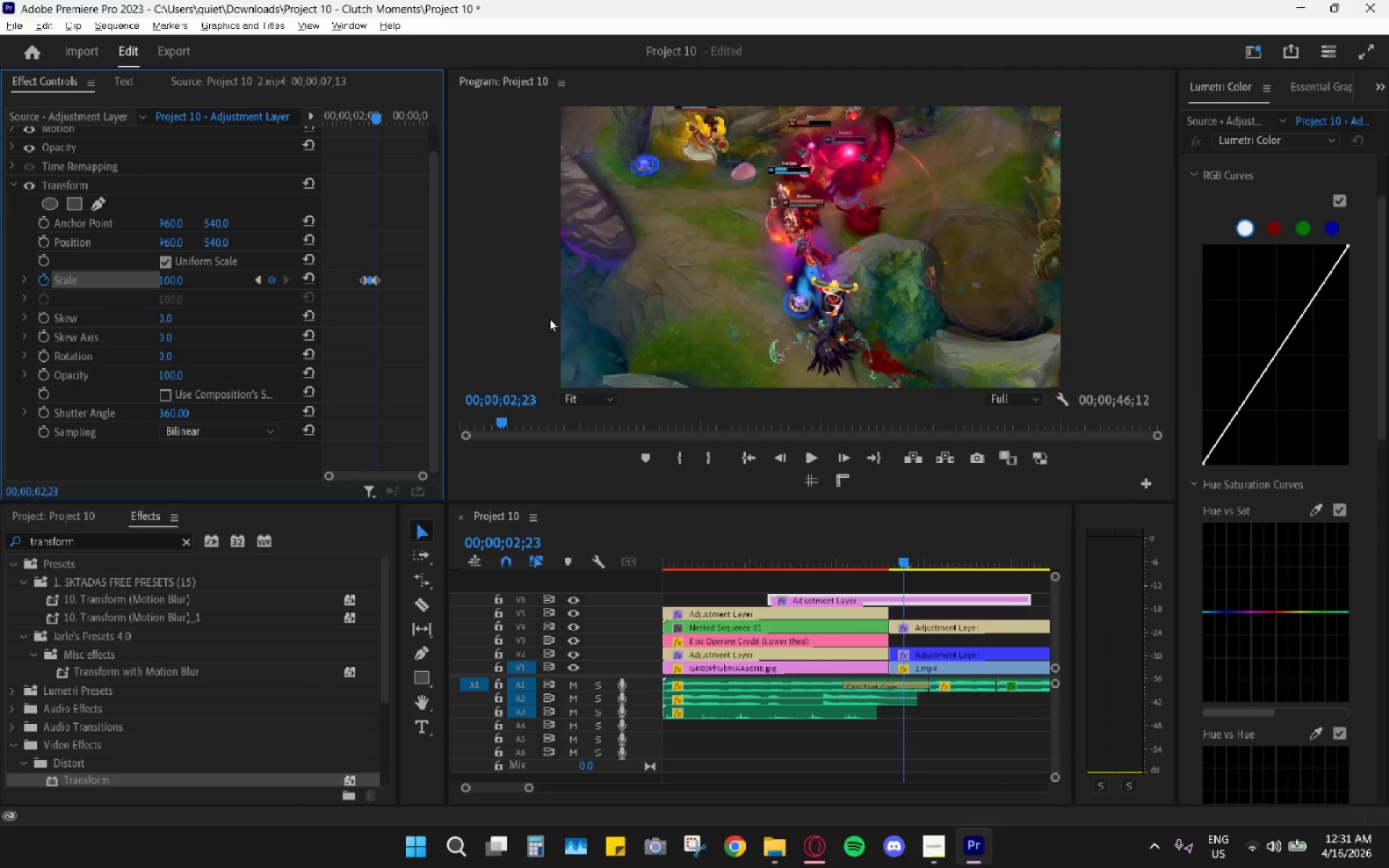 
key(Alt+AltLeft)
 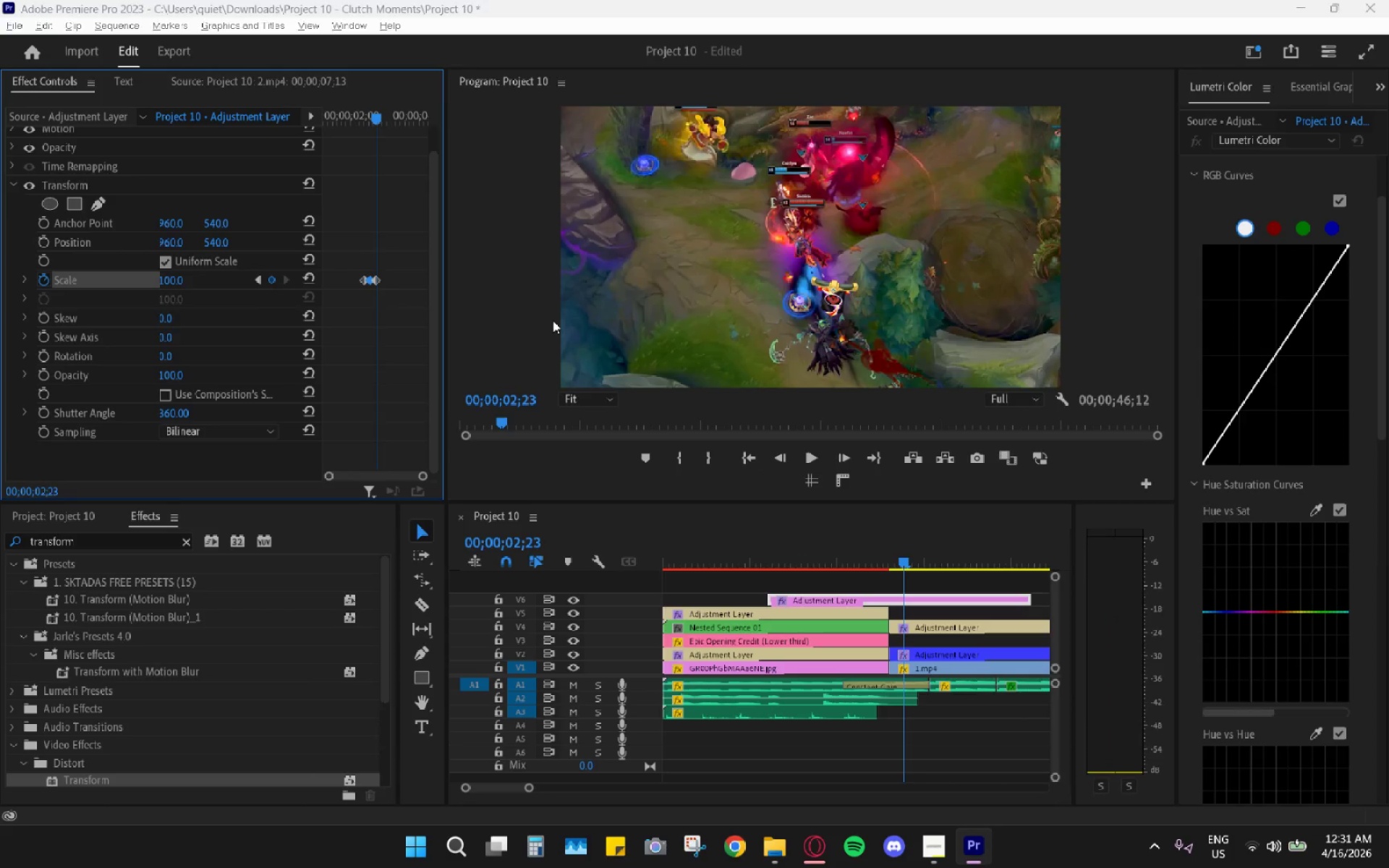 
key(Alt+Tab)
 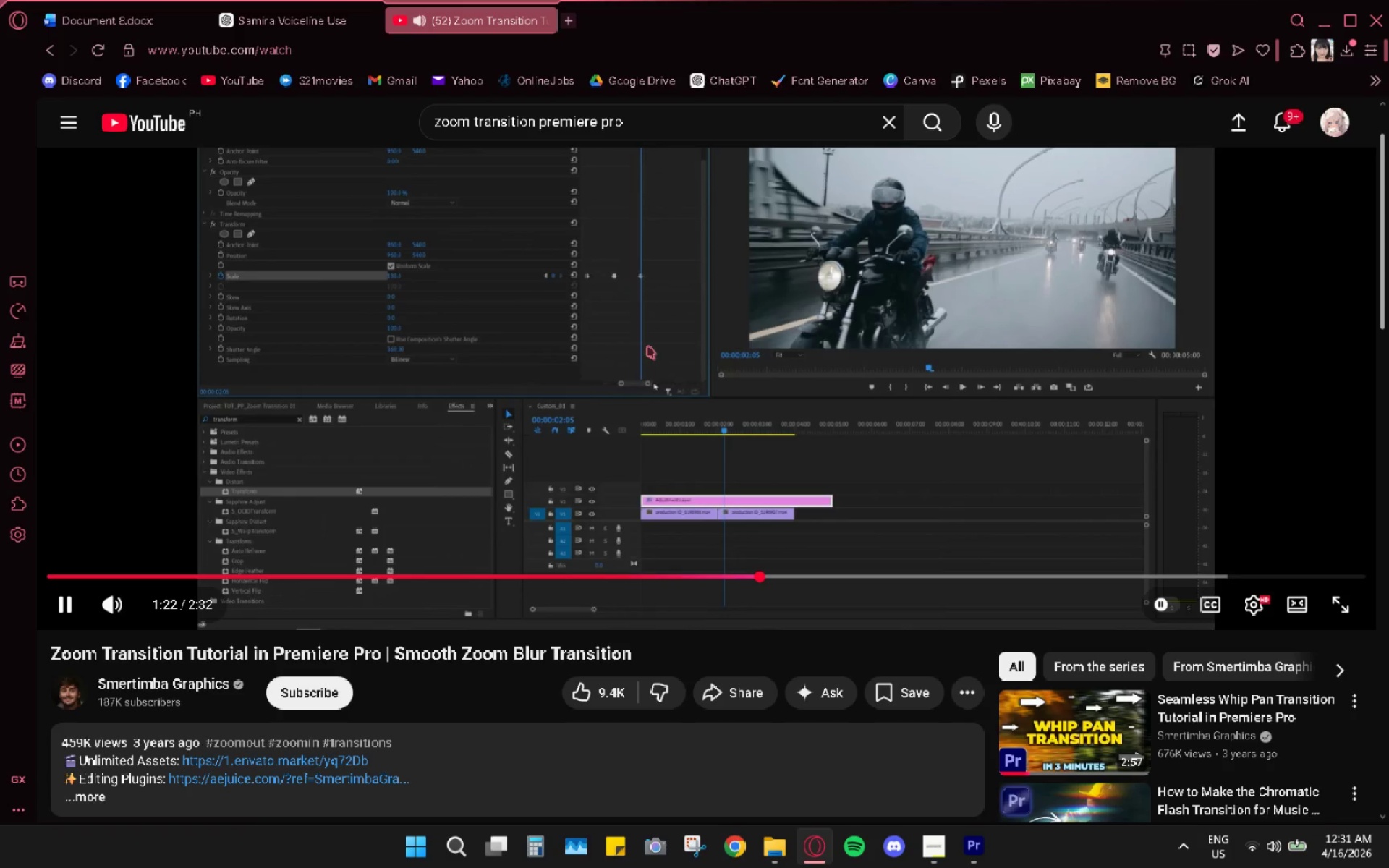 
key(Space)
 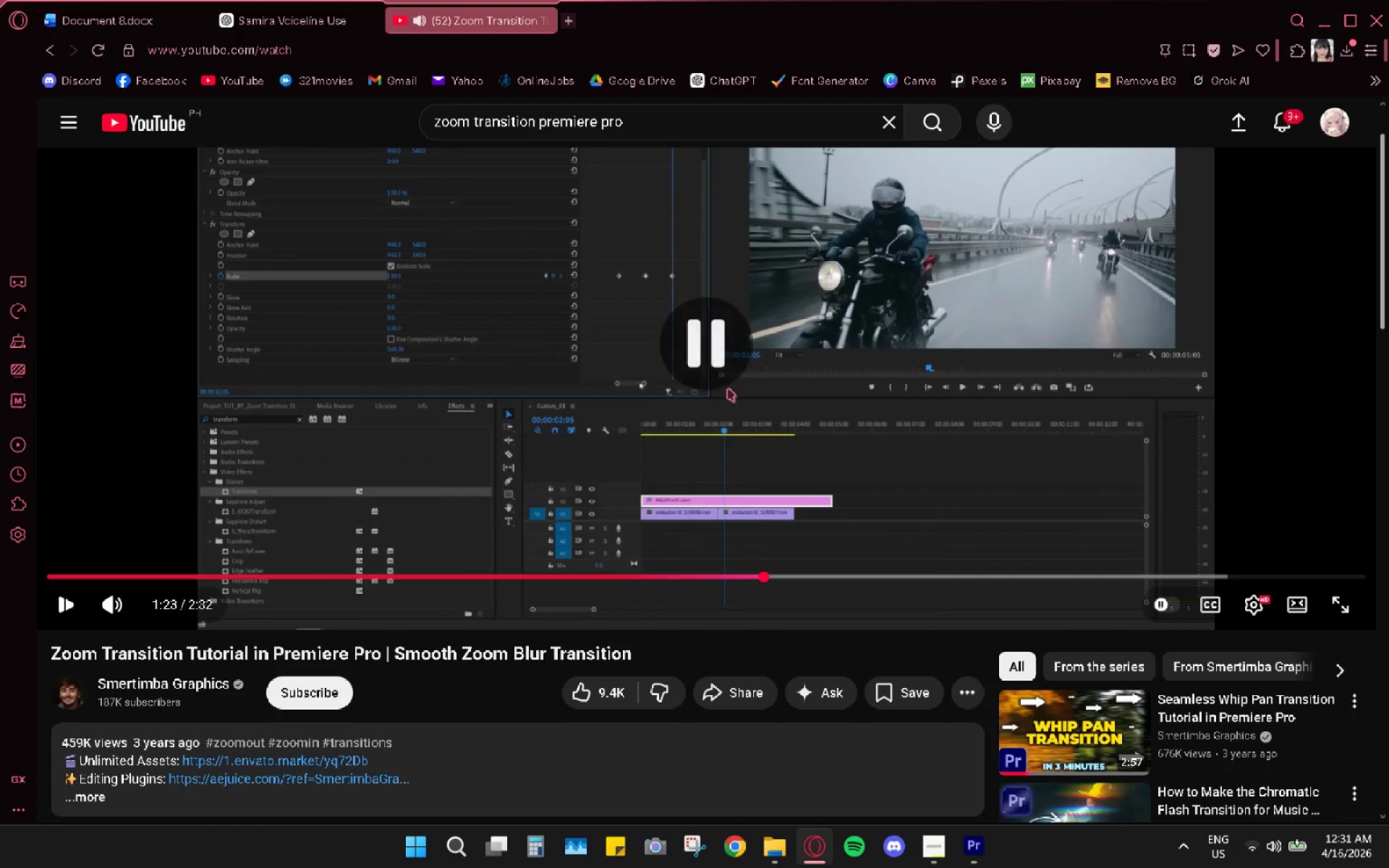 
key(Alt+AltLeft)
 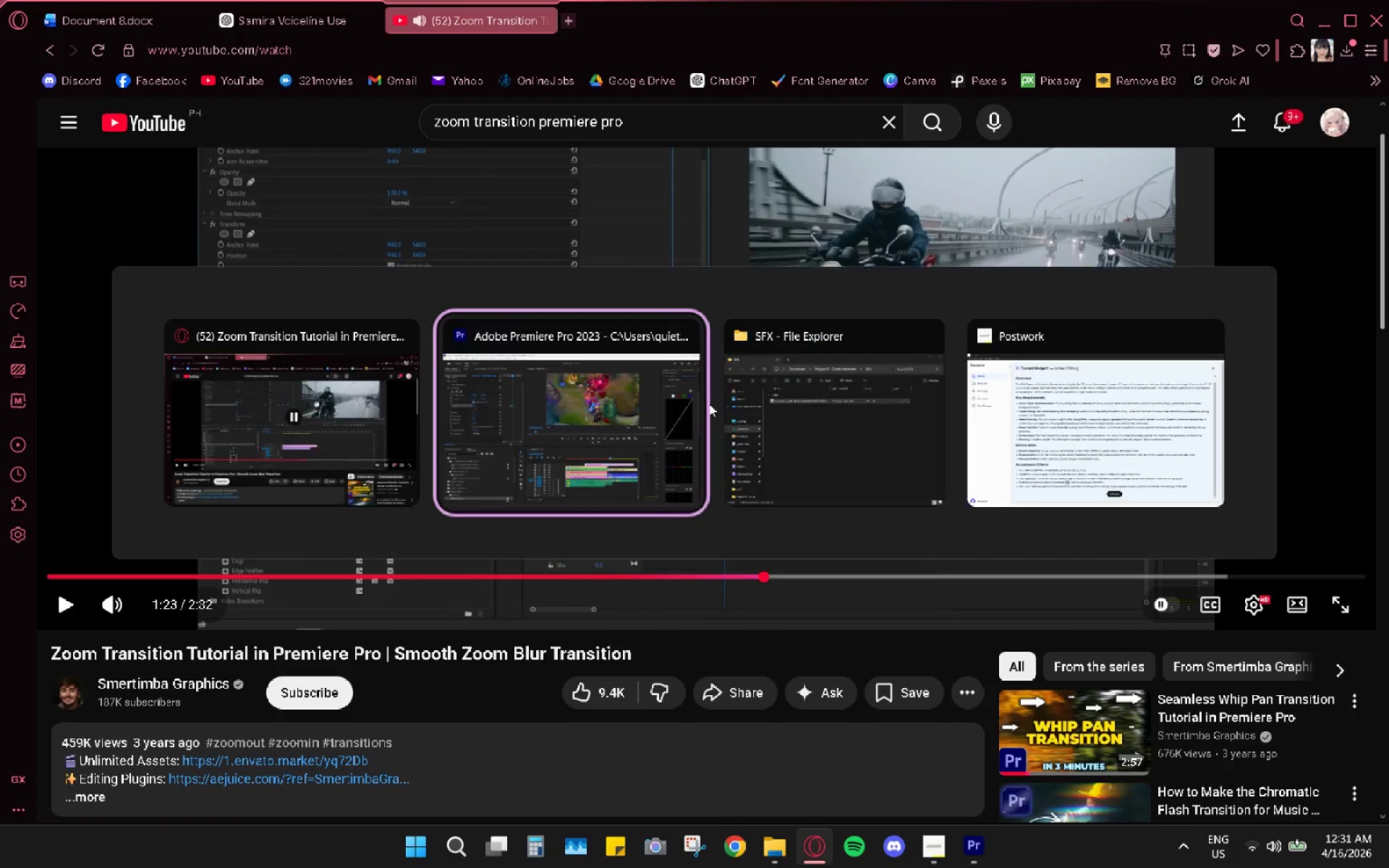 
key(Alt+Tab)
 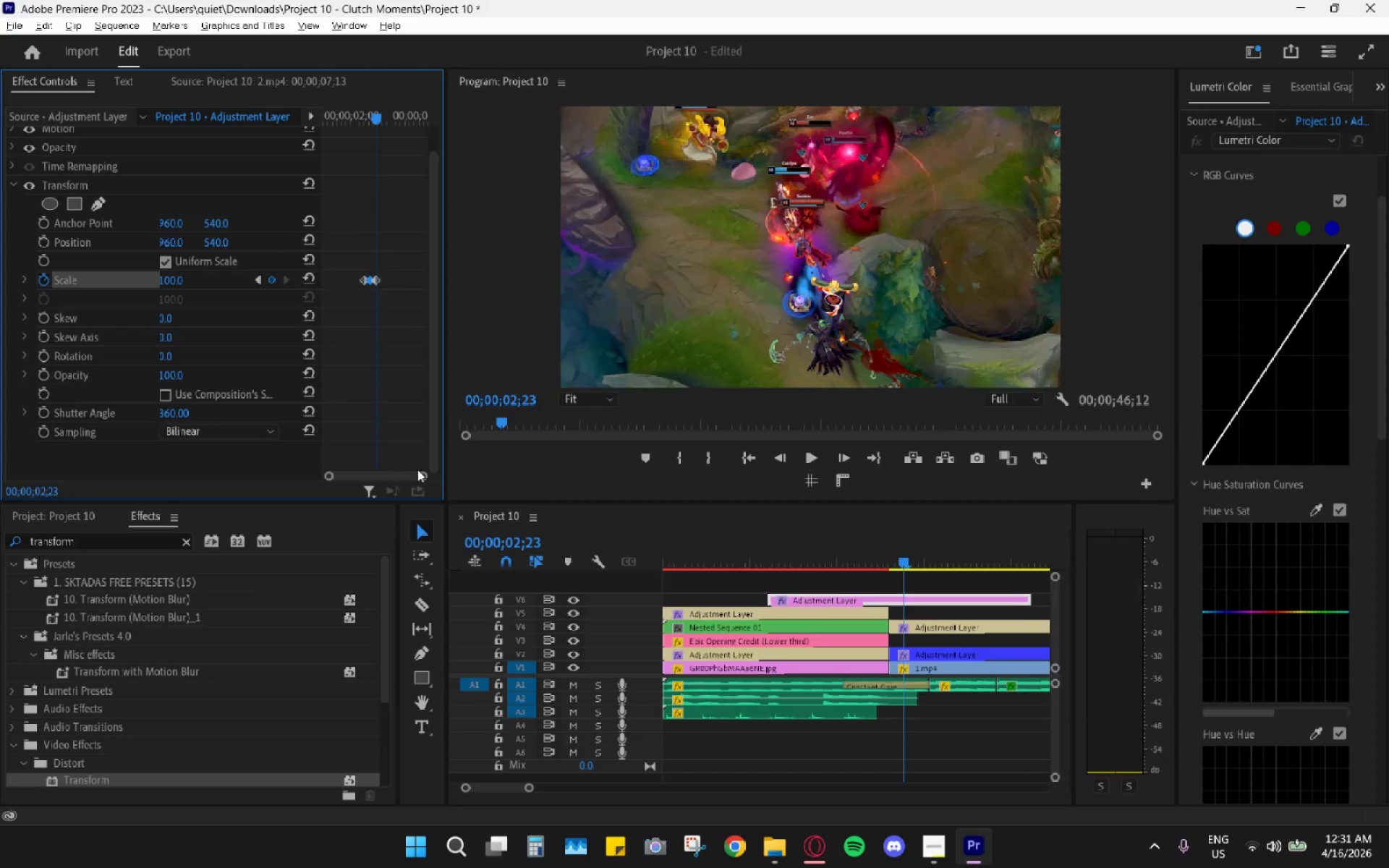 
left_click_drag(start_coordinate=[422, 477], to_coordinate=[399, 476])
 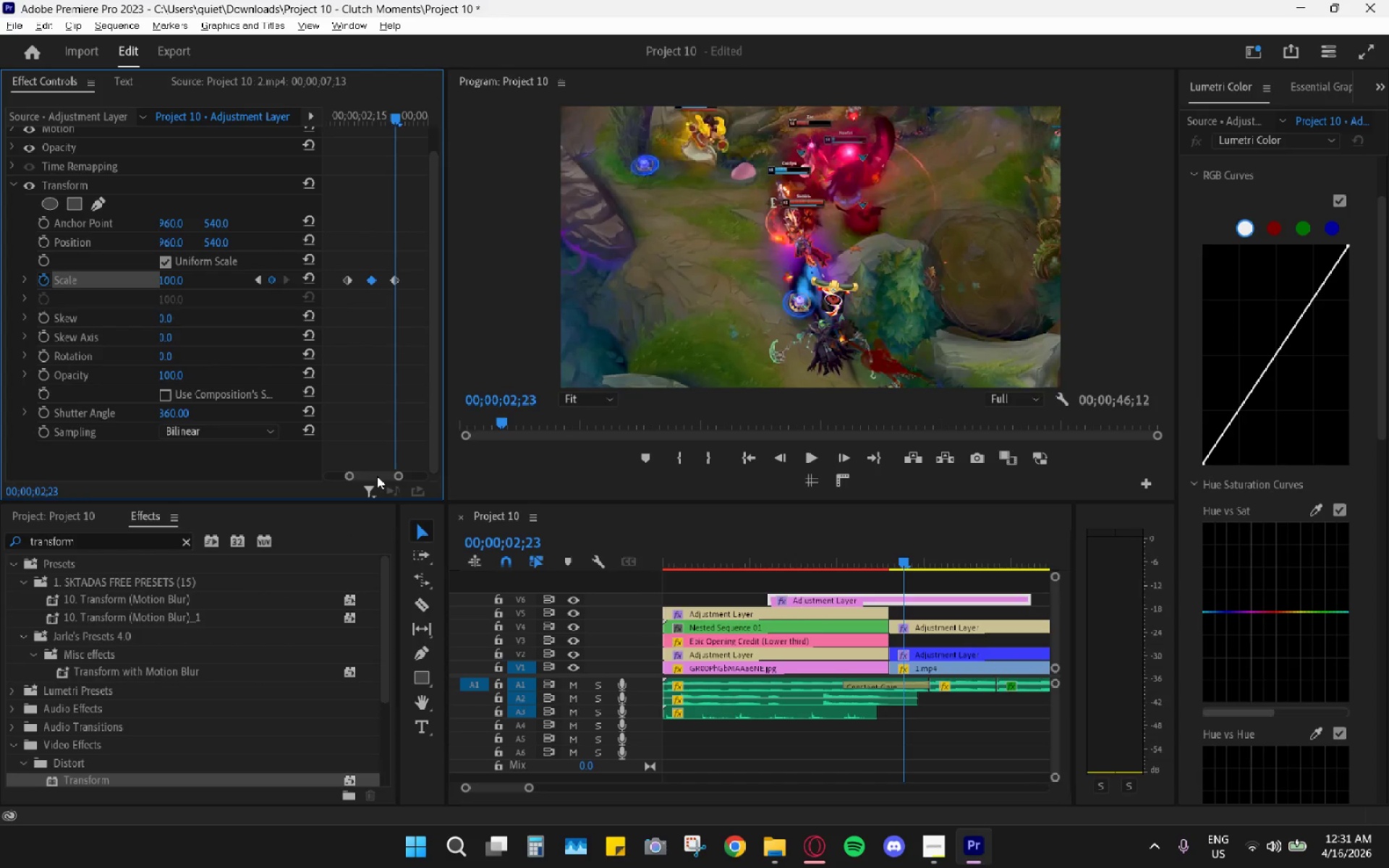 
key(Alt+AltLeft)
 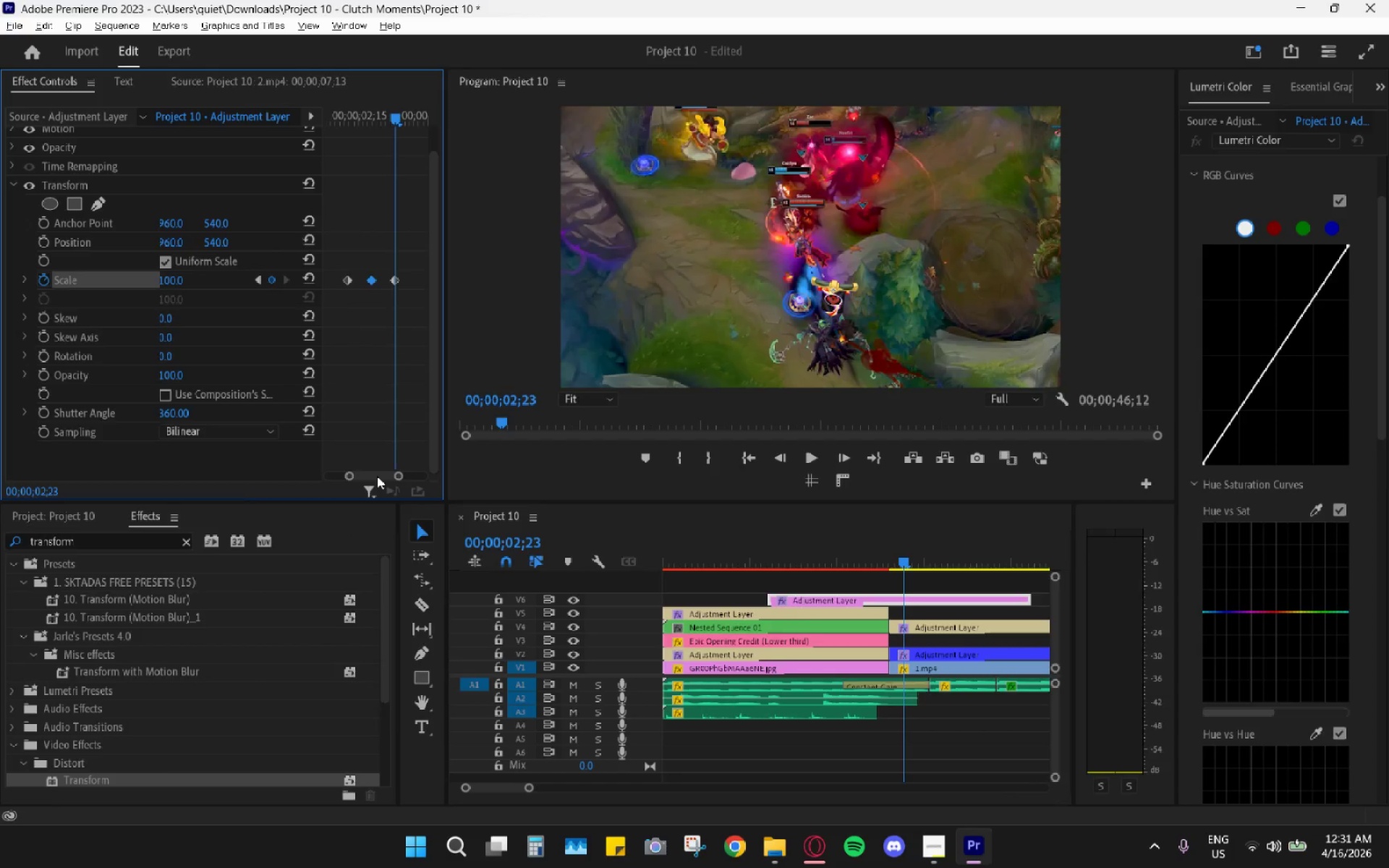 
key(Alt+Tab)
 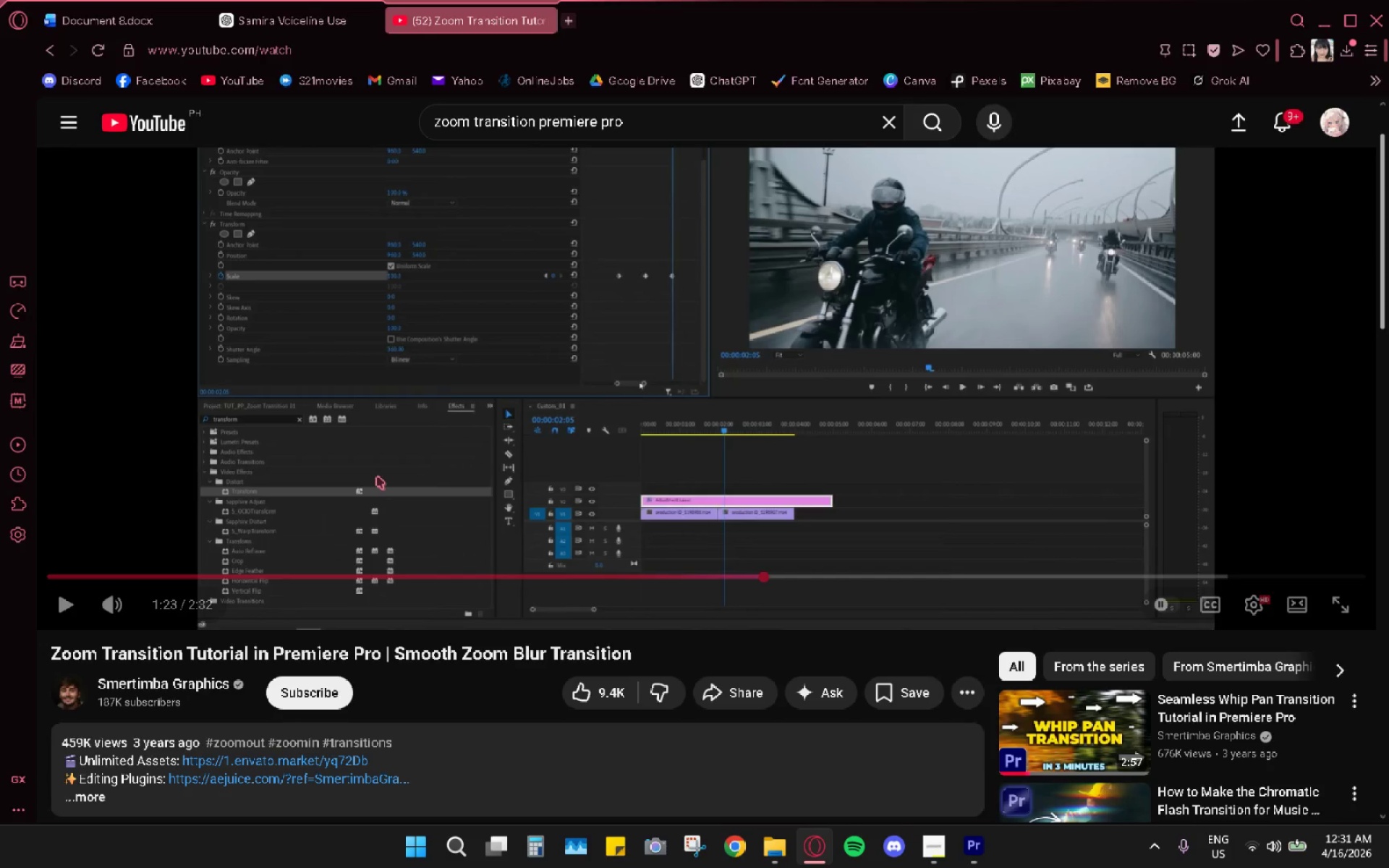 
key(Space)
 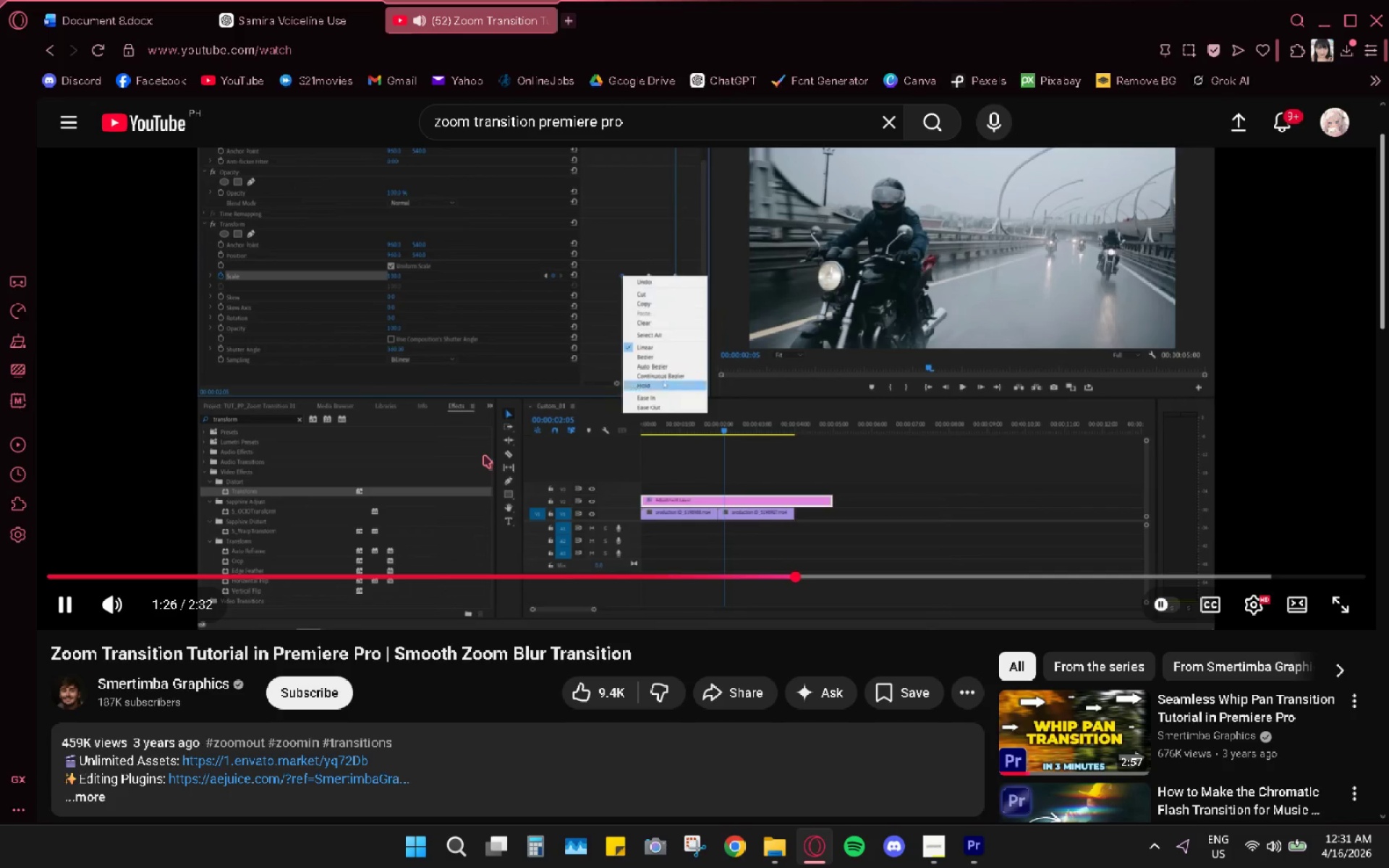 
wait(5.14)
 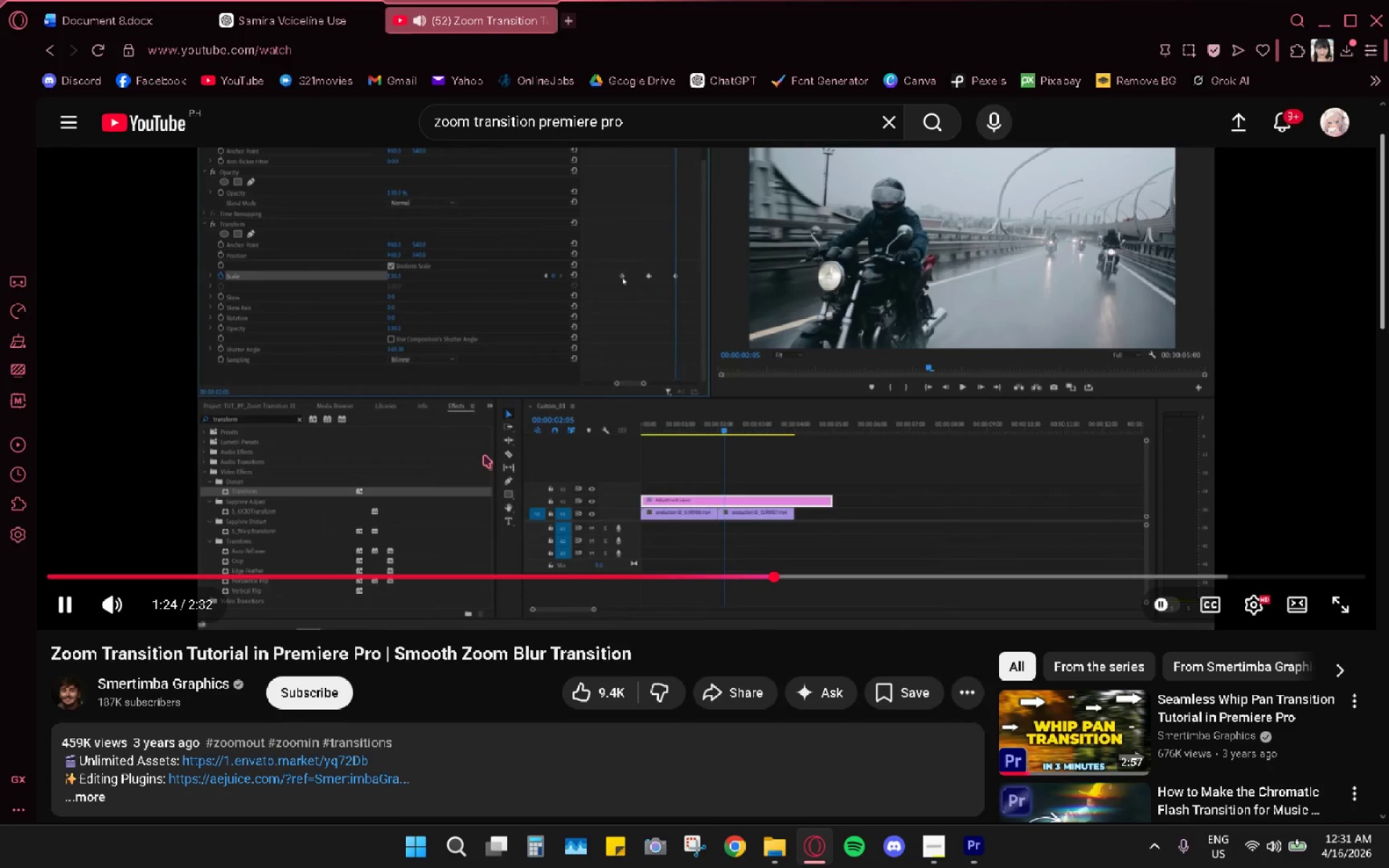 
key(Space)
 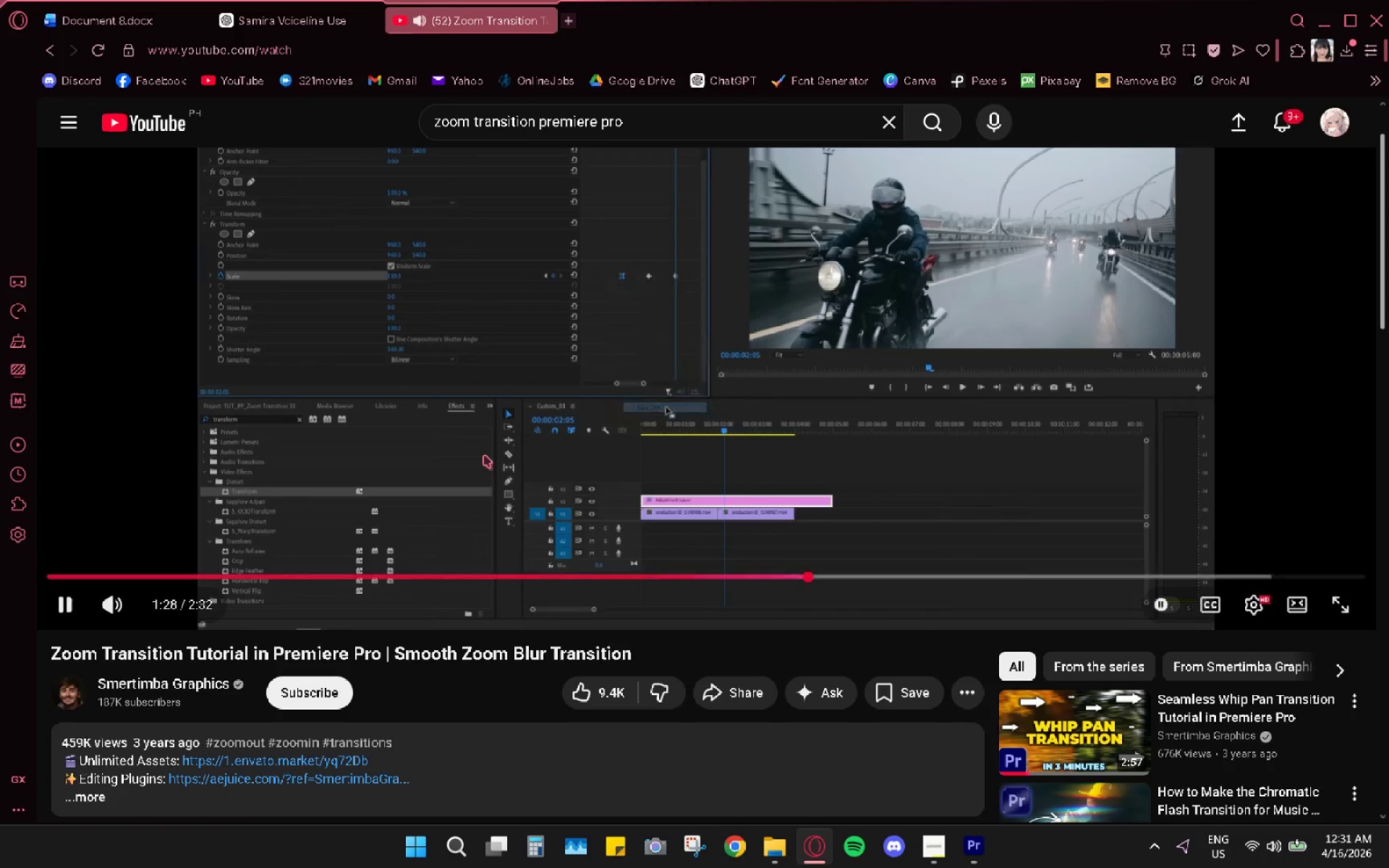 
key(Alt+AltLeft)
 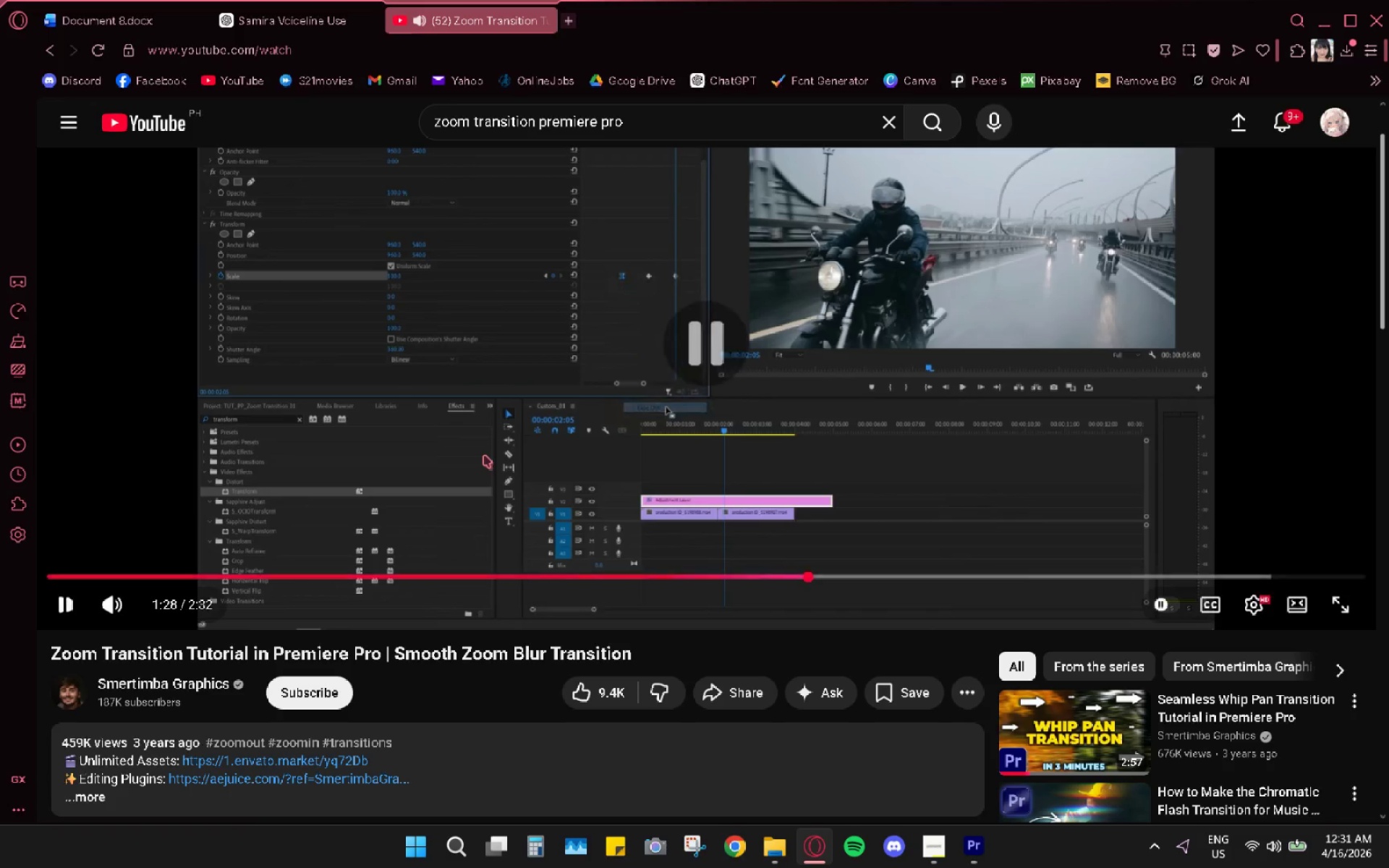 
key(Alt+Tab)
 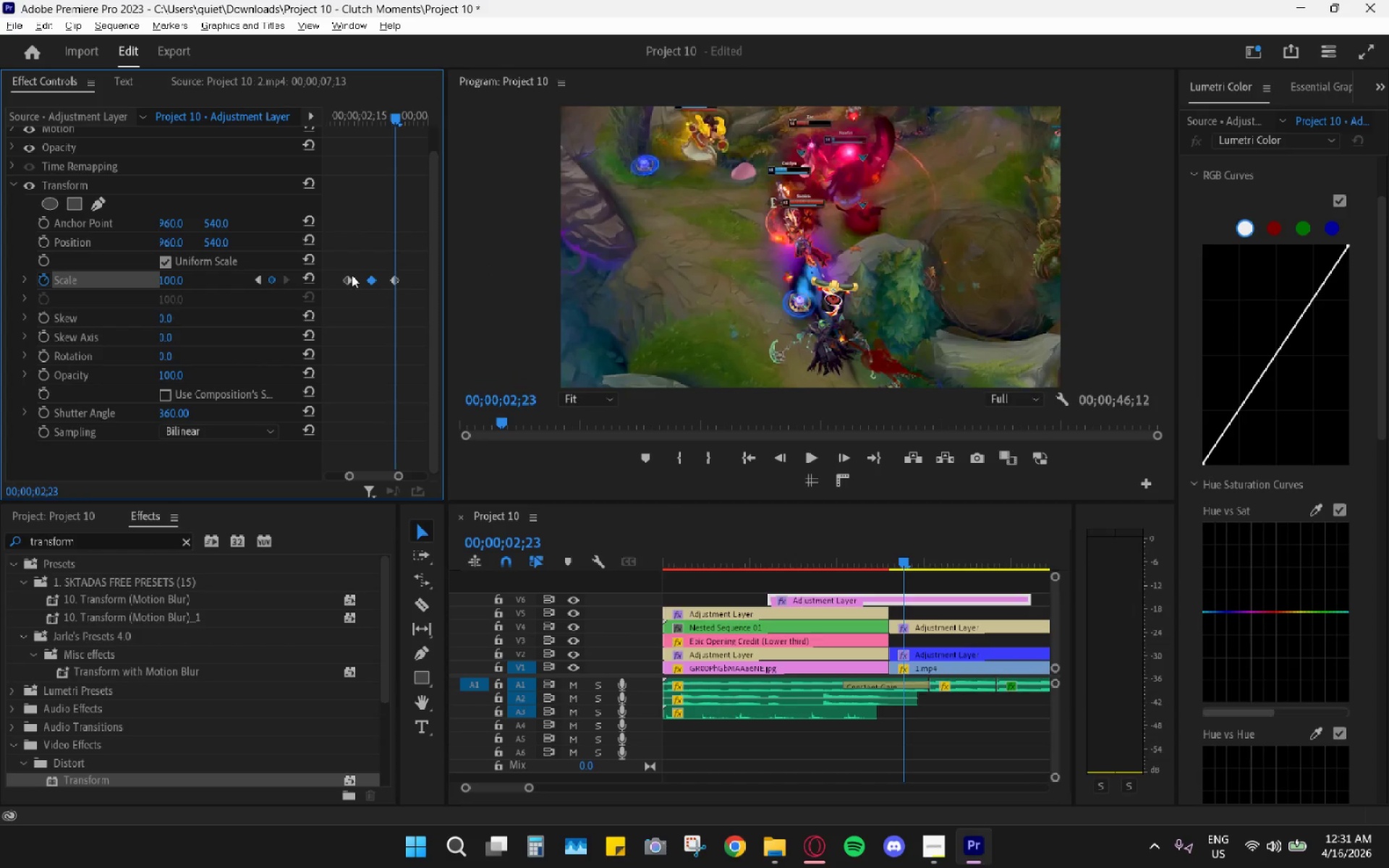 
right_click([347, 278])
 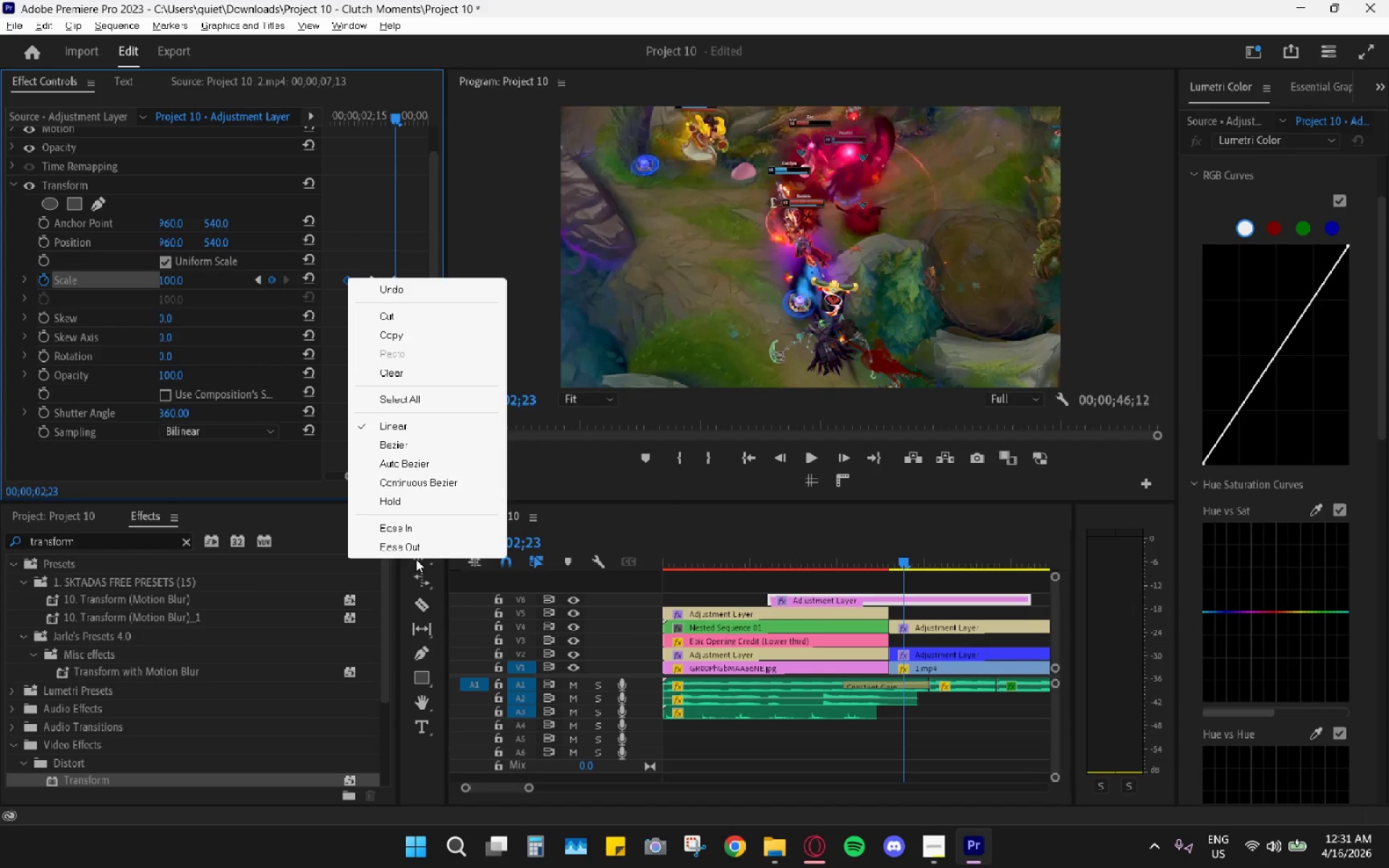 
left_click([423, 548])
 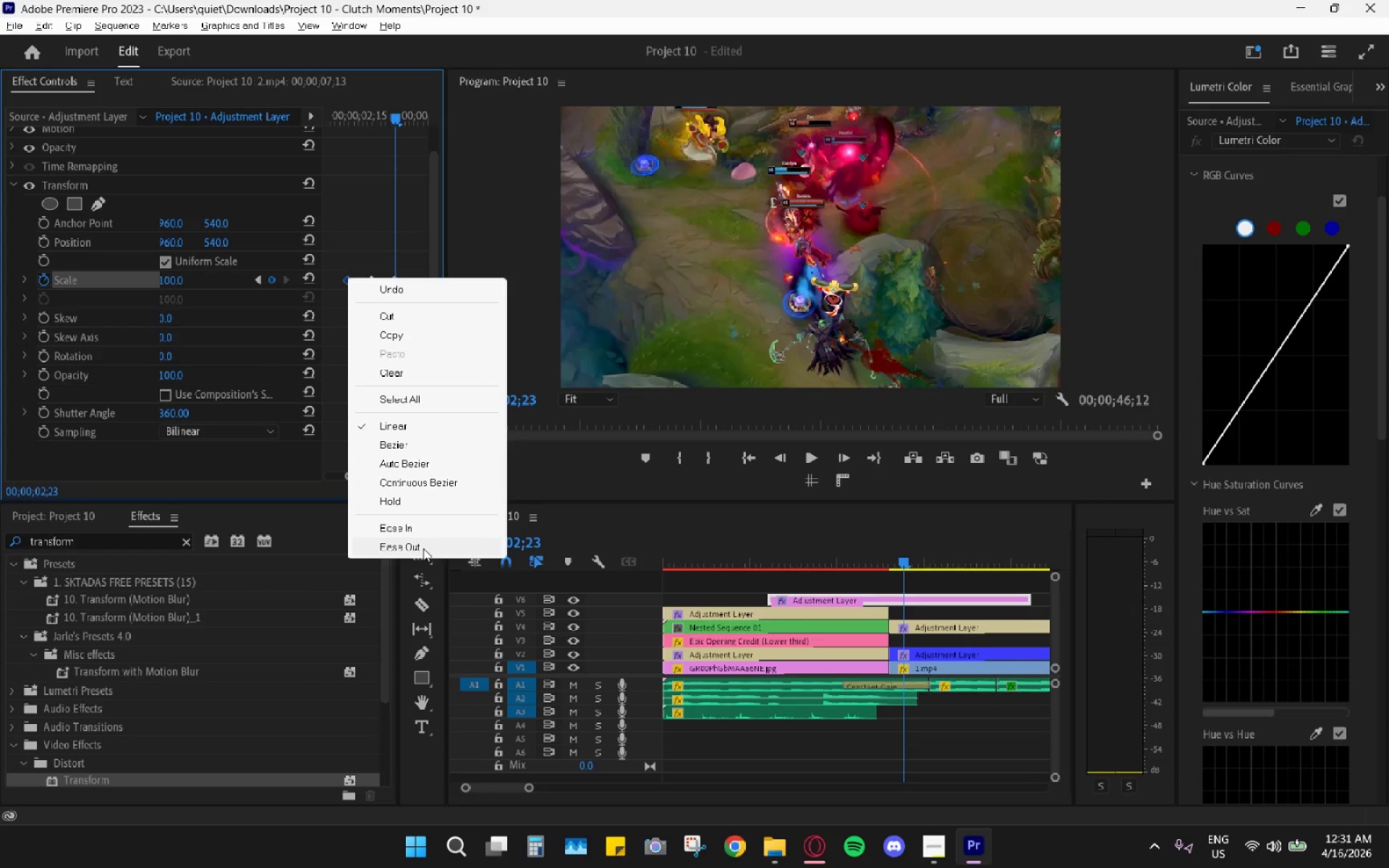 
key(Alt+AltLeft)
 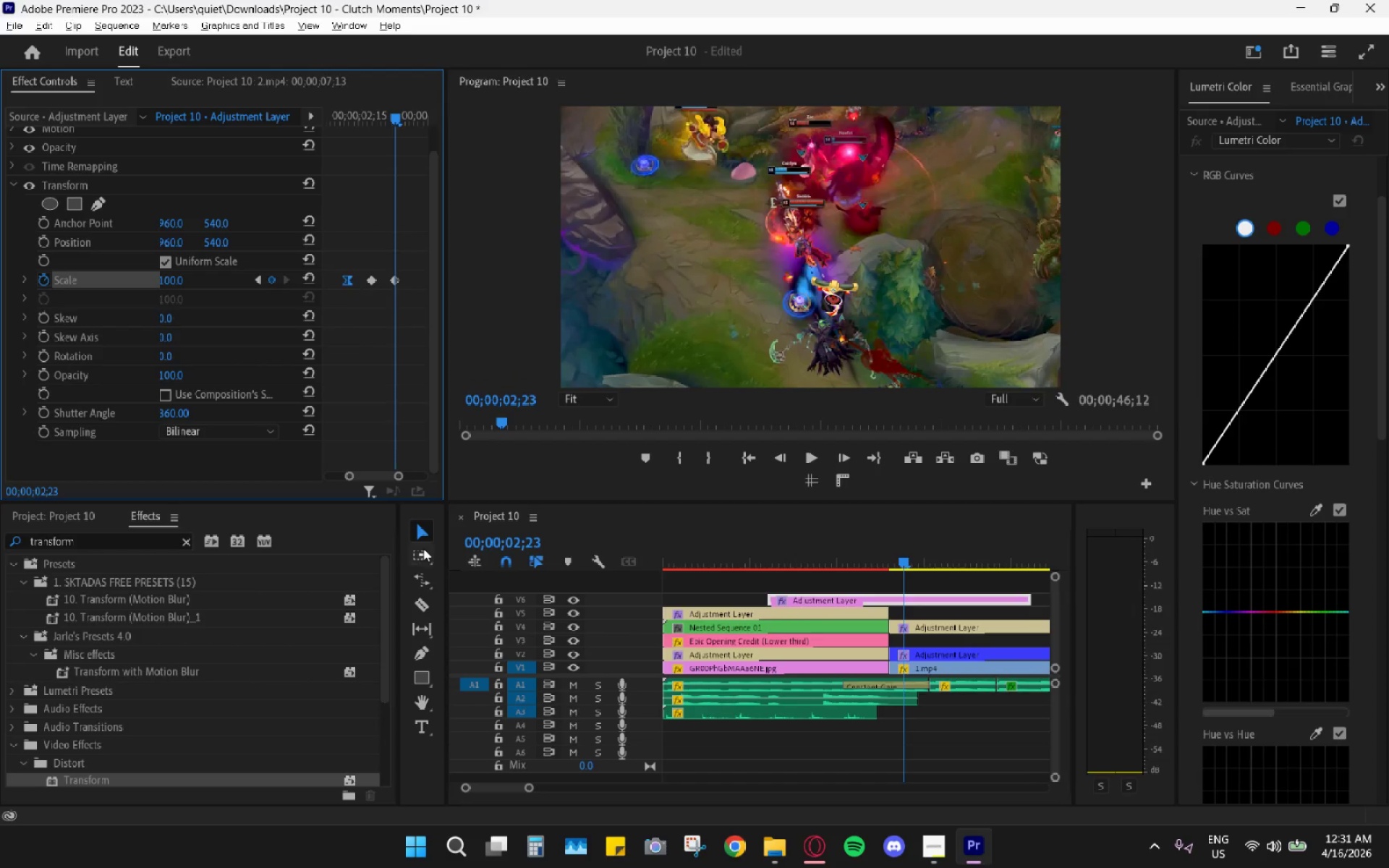 
key(Alt+Tab)
 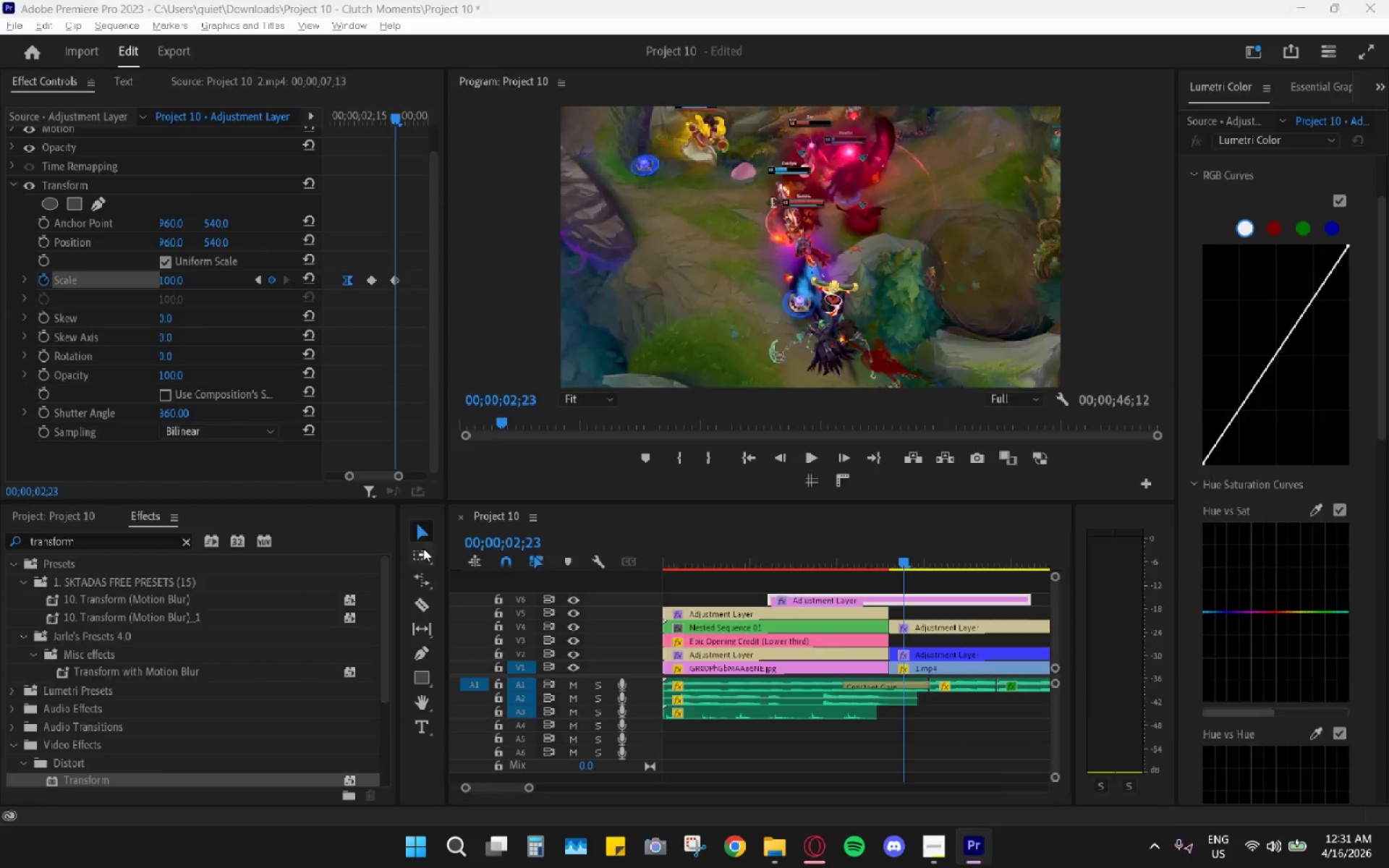 
key(Space)
 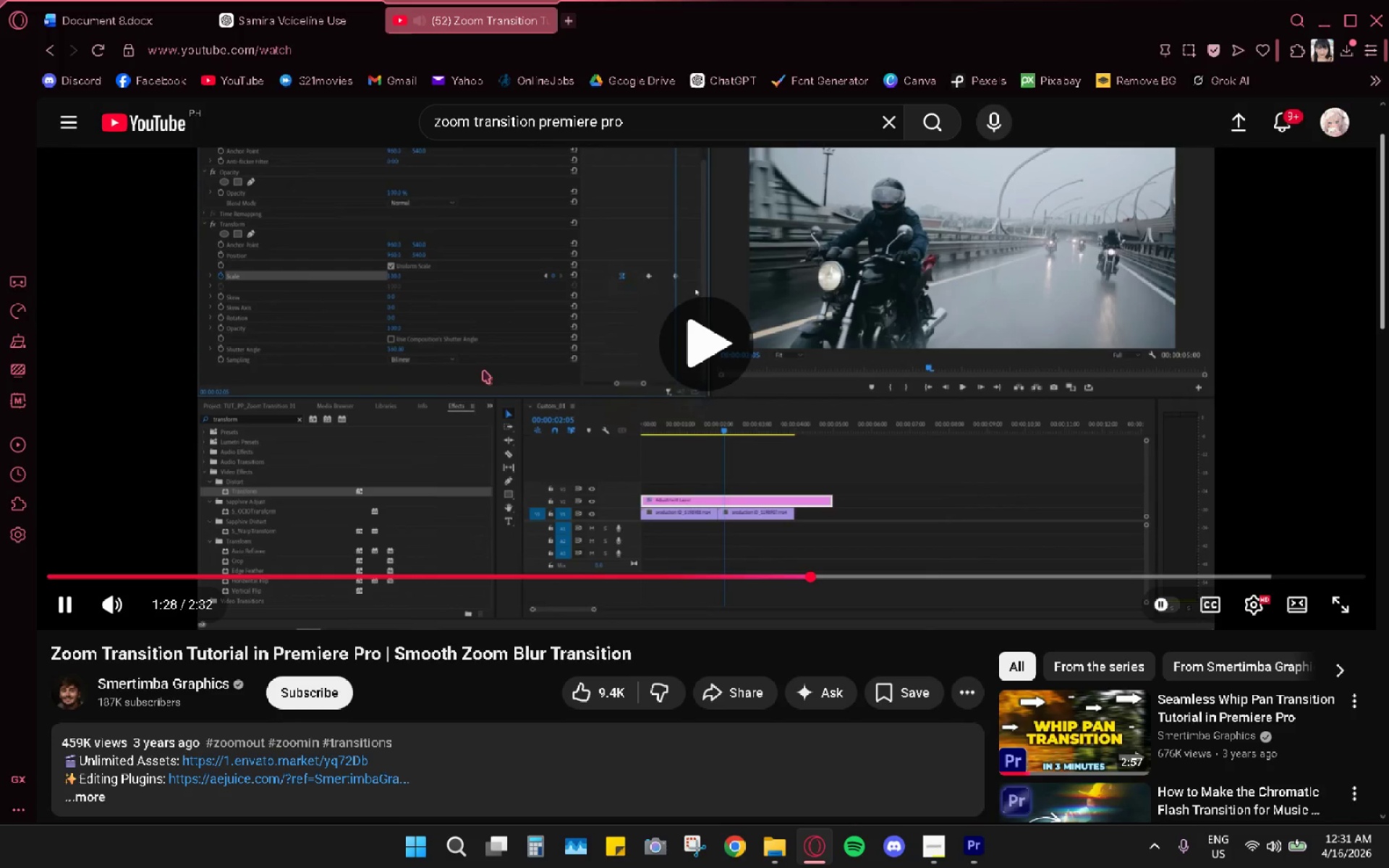 
key(Alt+AltLeft)
 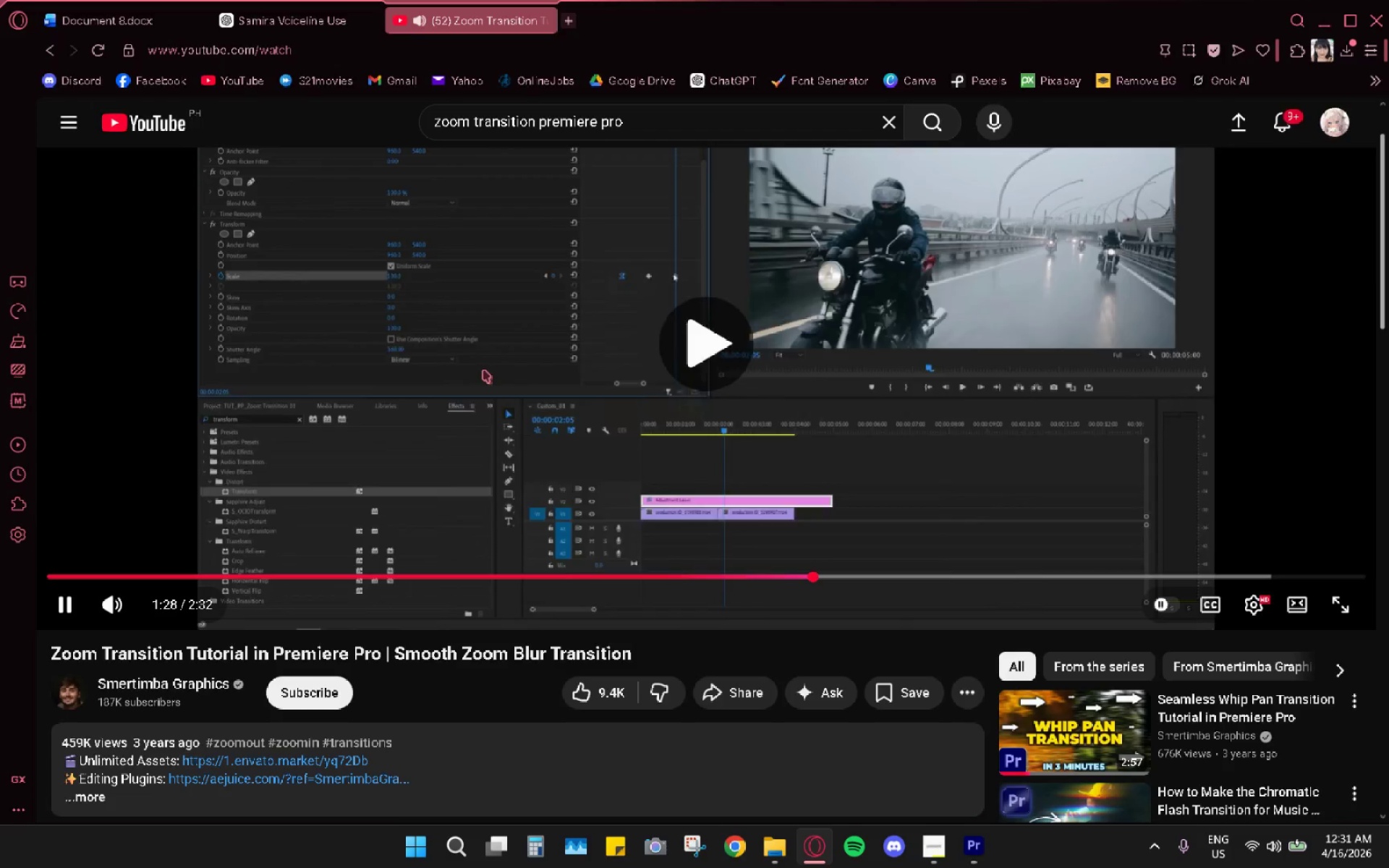 
key(Alt+Tab)
 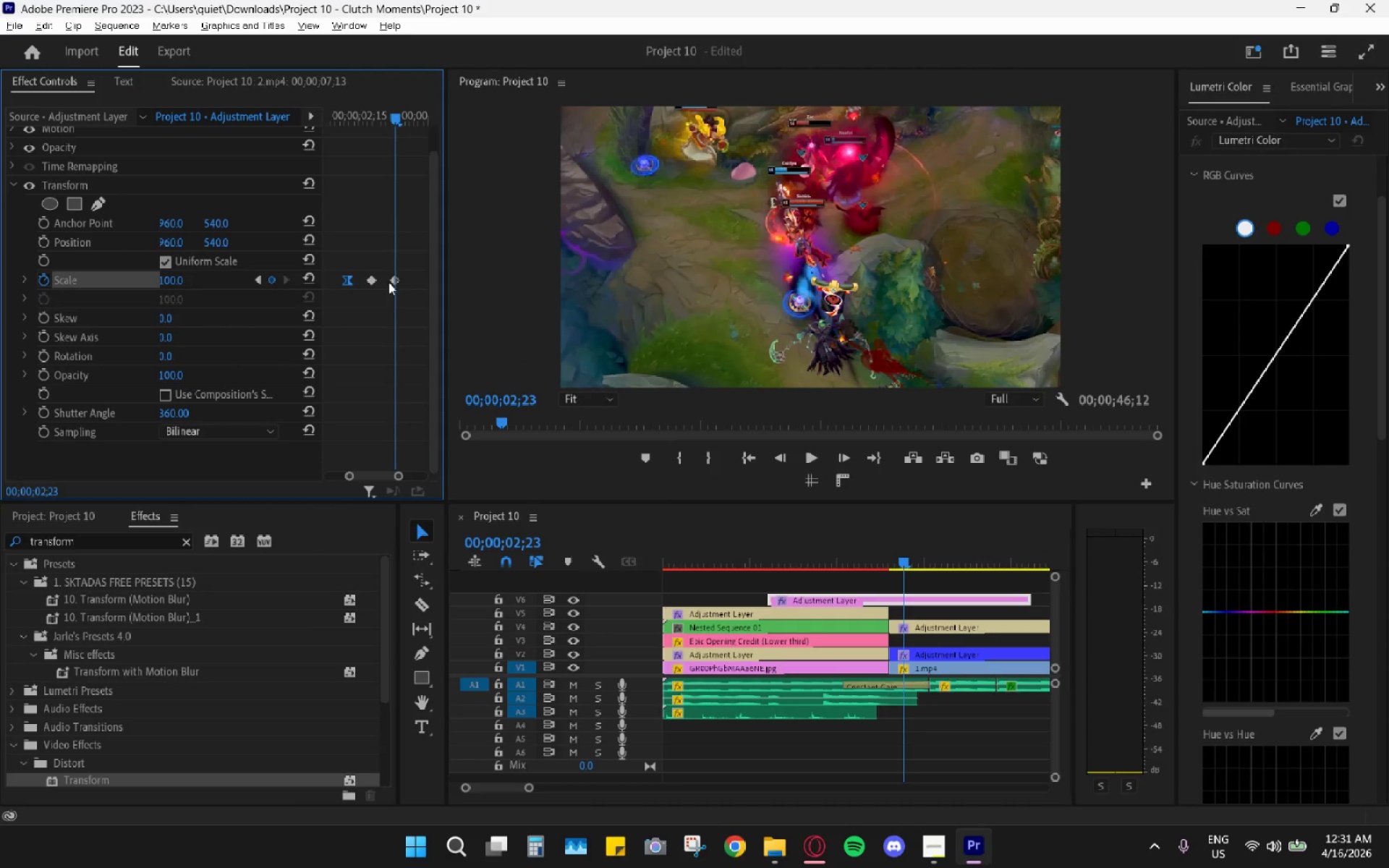 
right_click([389, 282])
 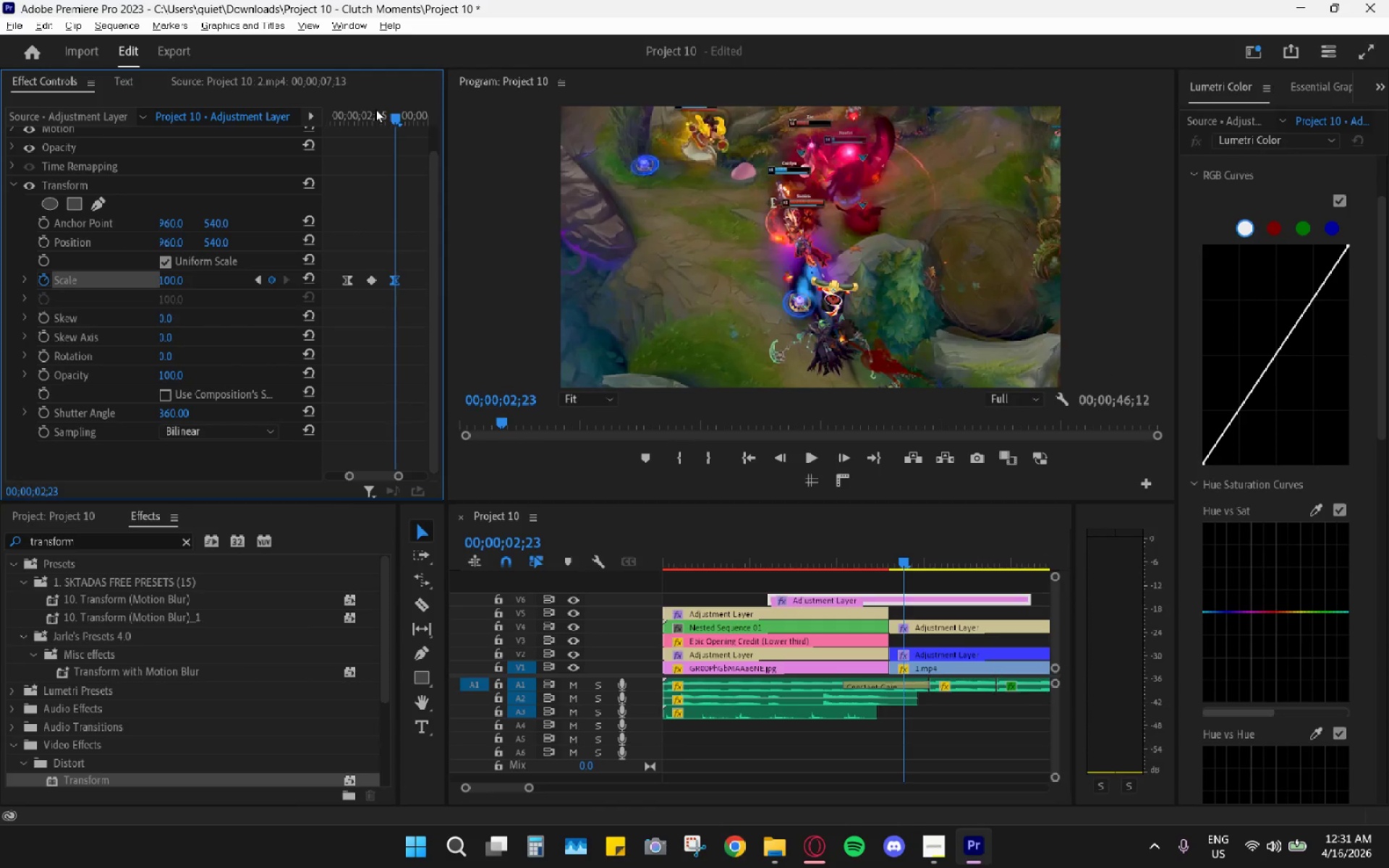 
left_click_drag(start_coordinate=[396, 116], to_coordinate=[373, 117])
 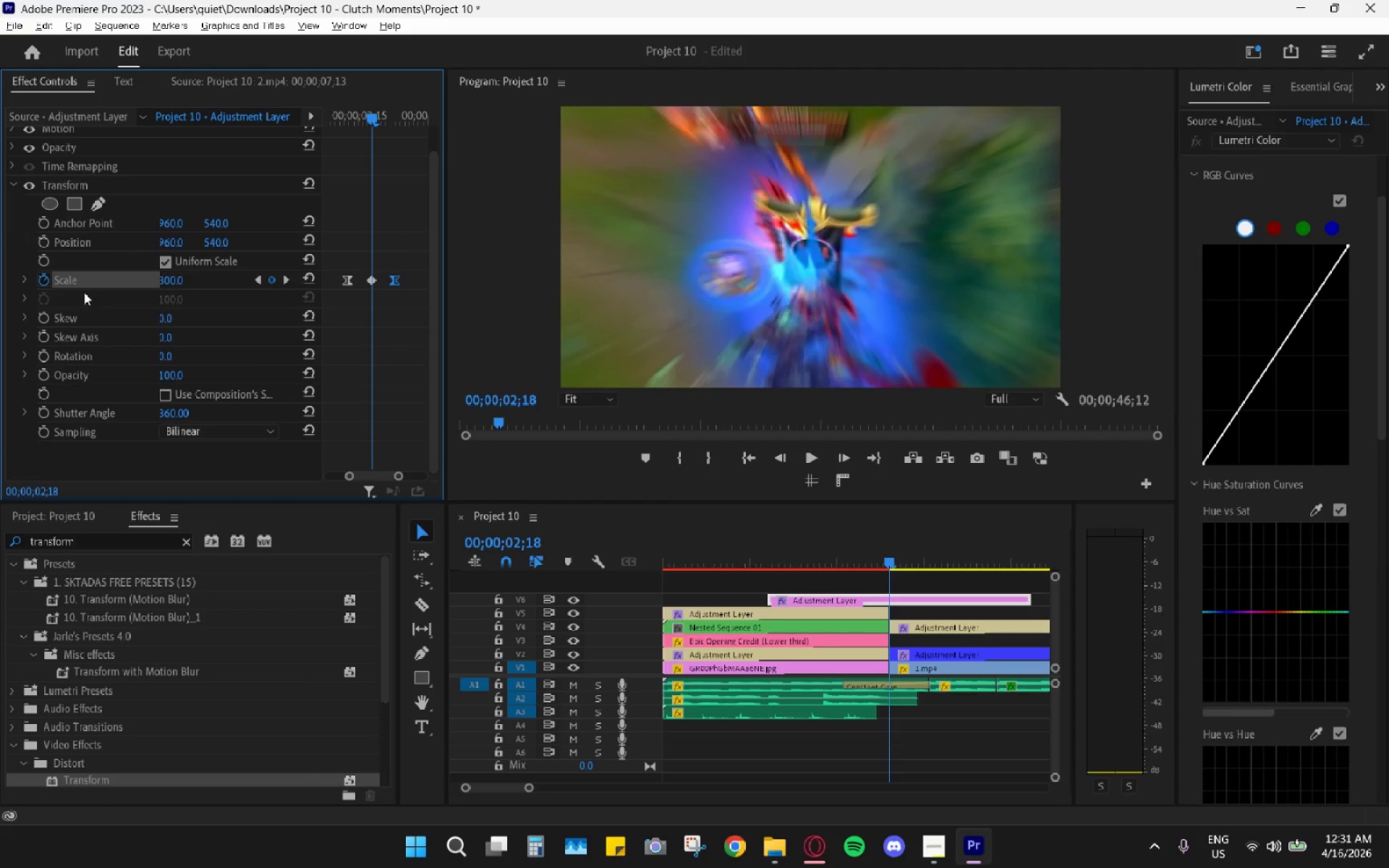 
left_click([22, 279])
 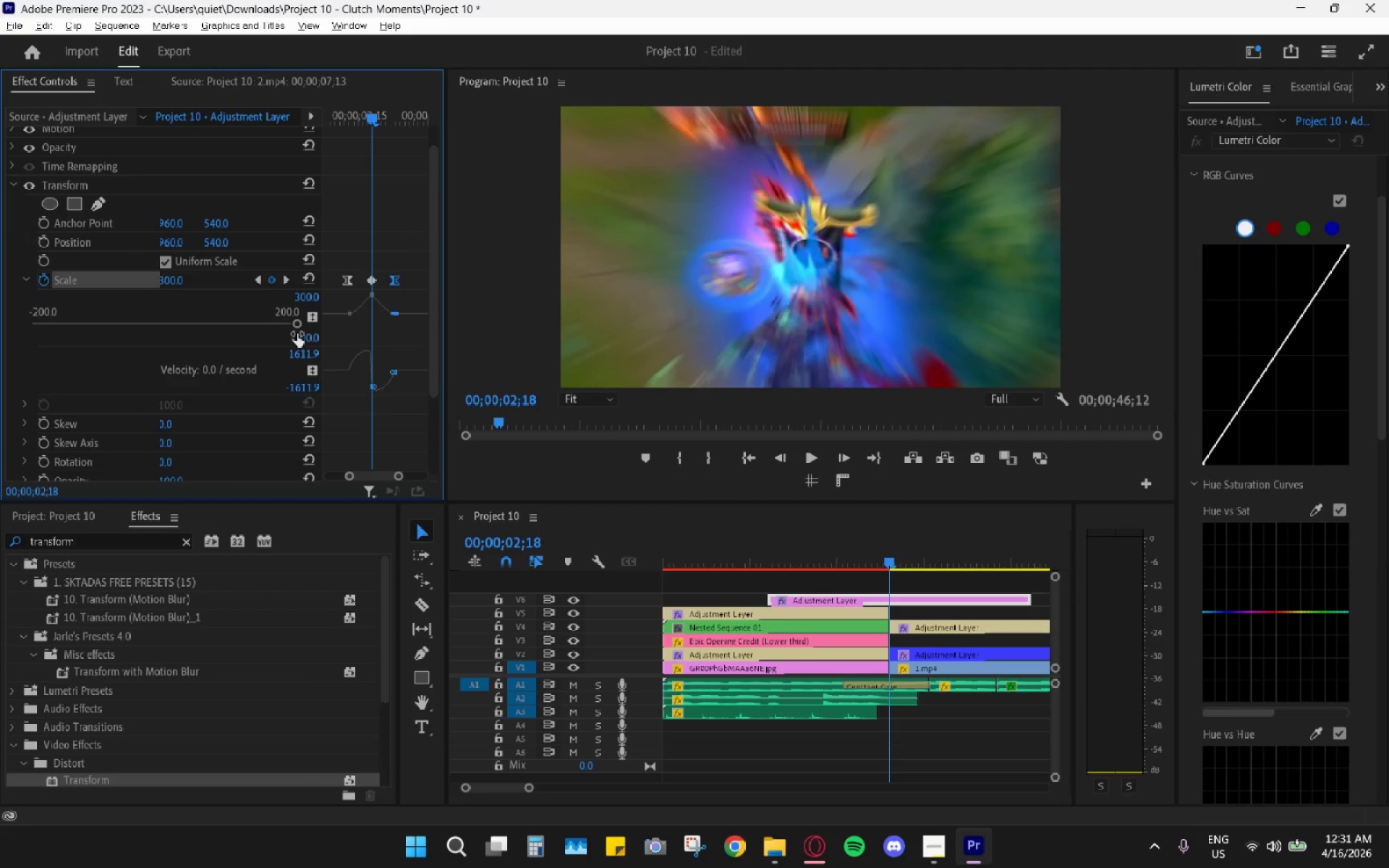 
key(Alt+AltLeft)
 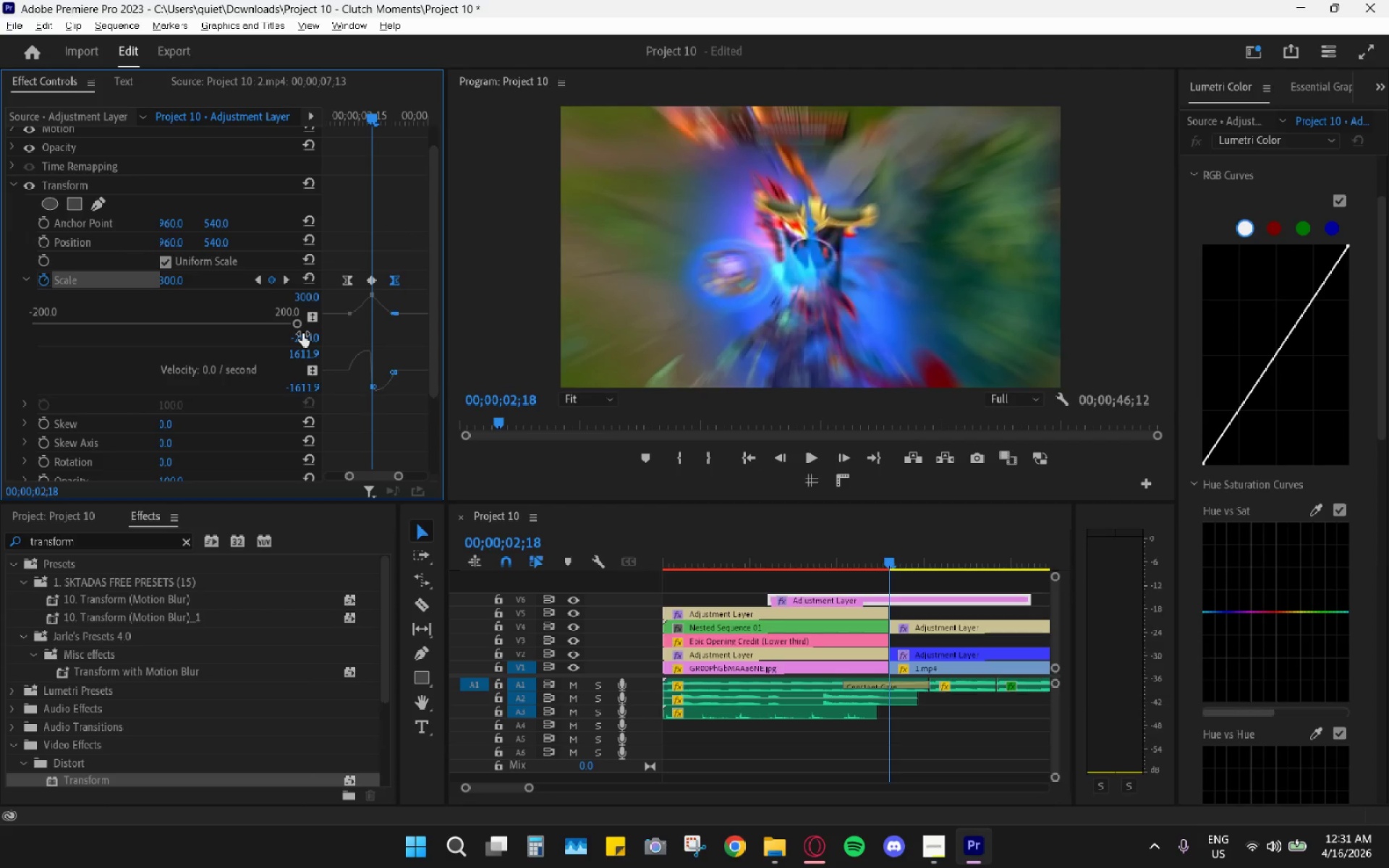 
key(Alt+Tab)
 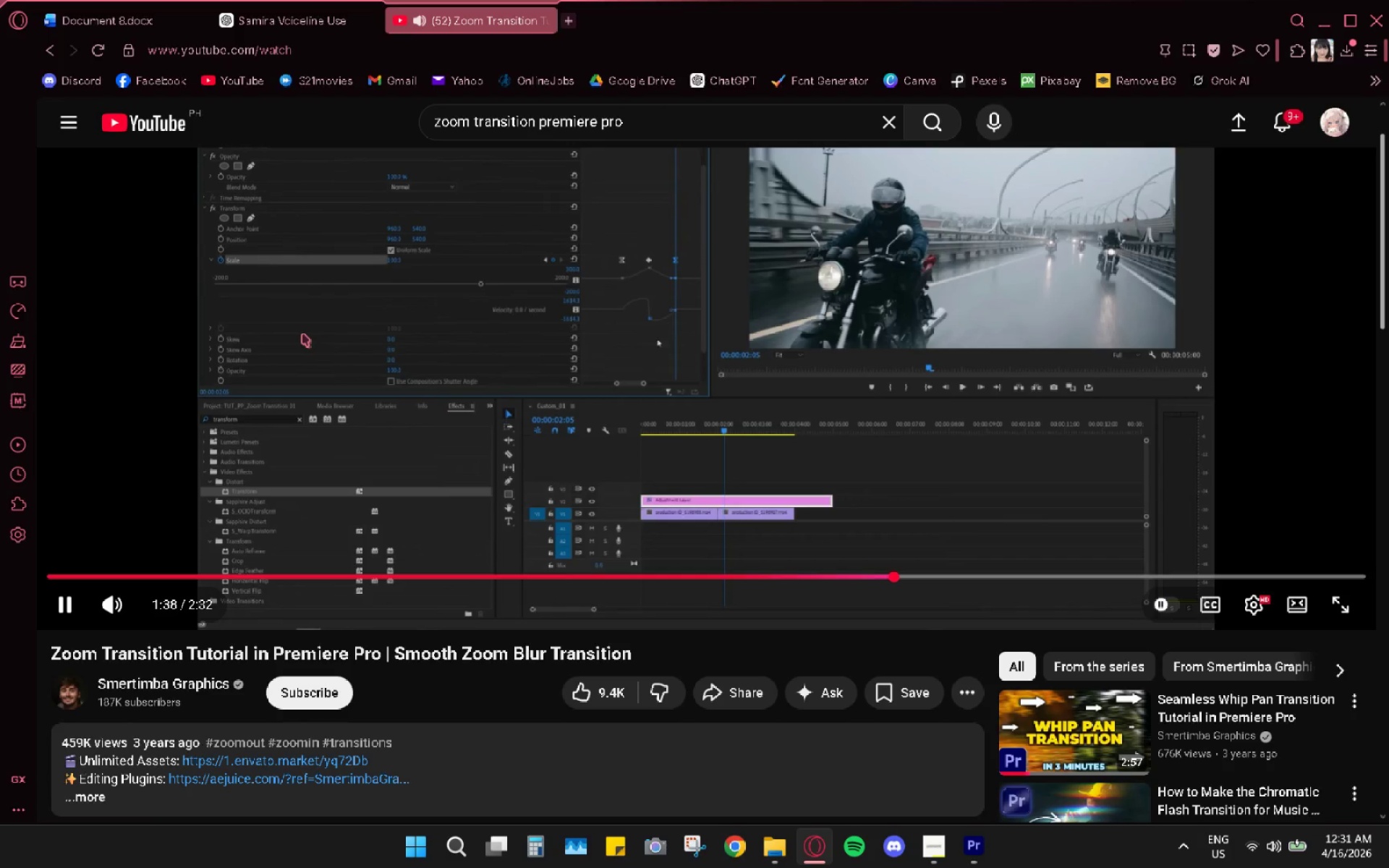 
key(Space)
 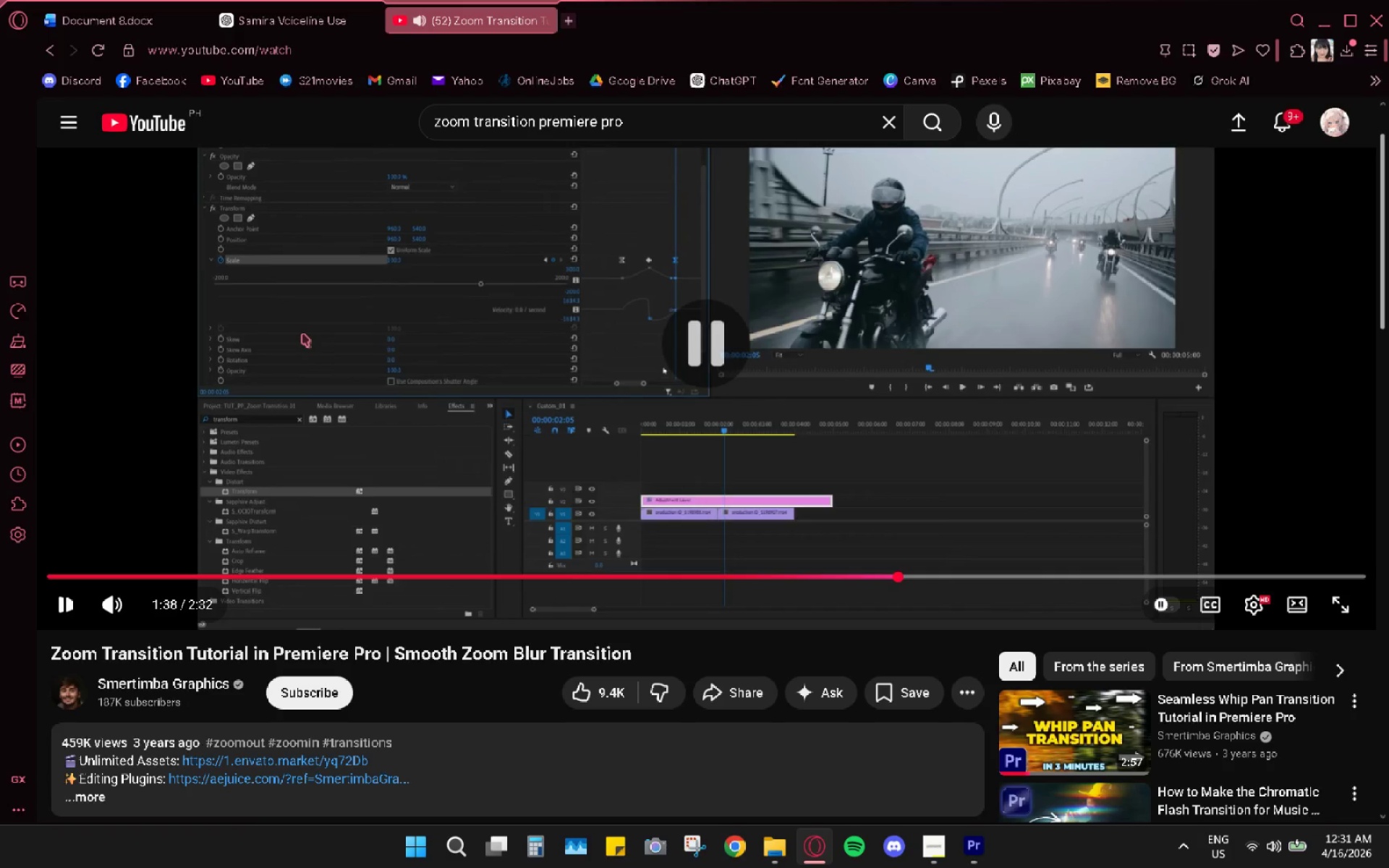 
key(Alt+AltLeft)
 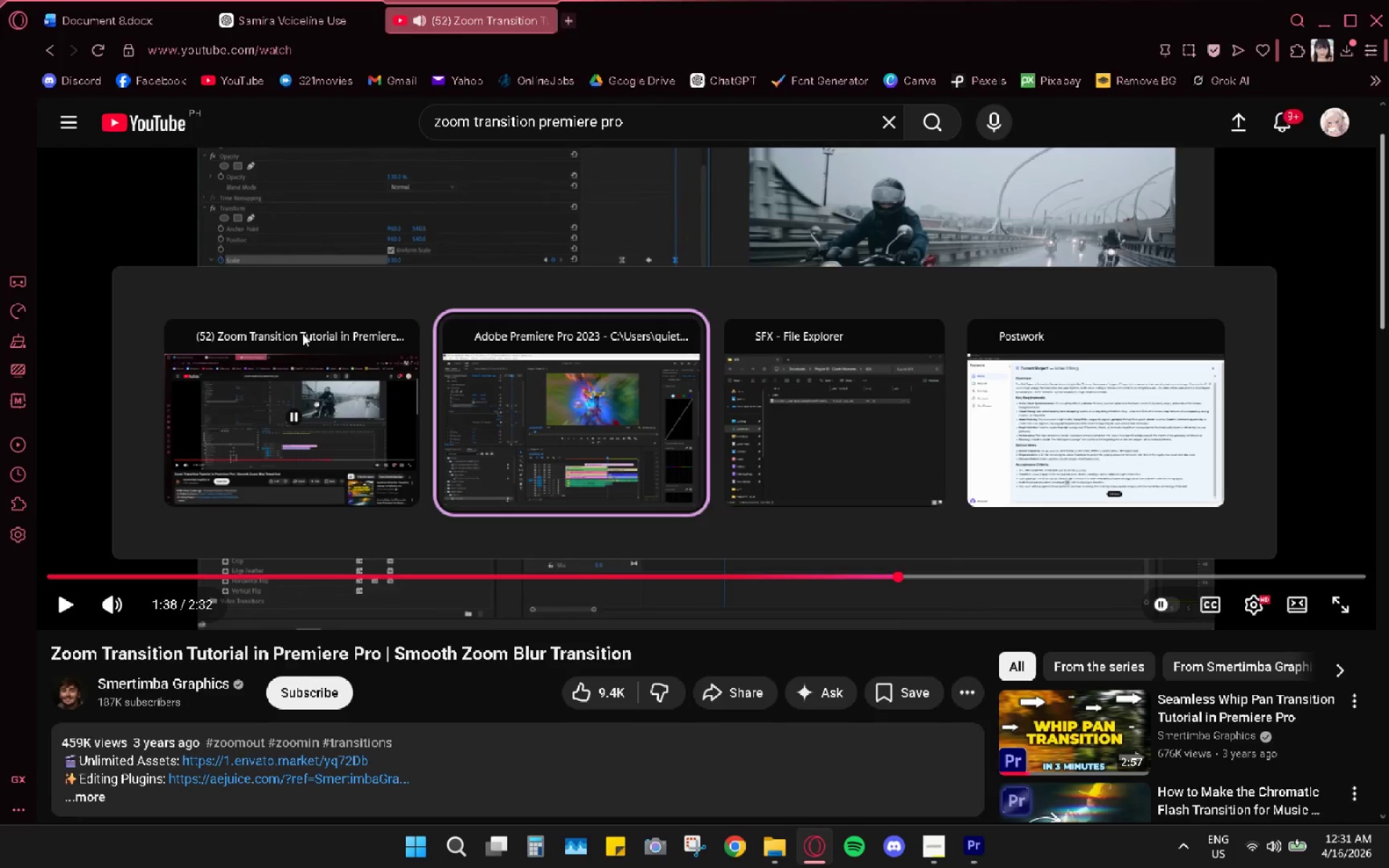 
key(Alt+Tab)
 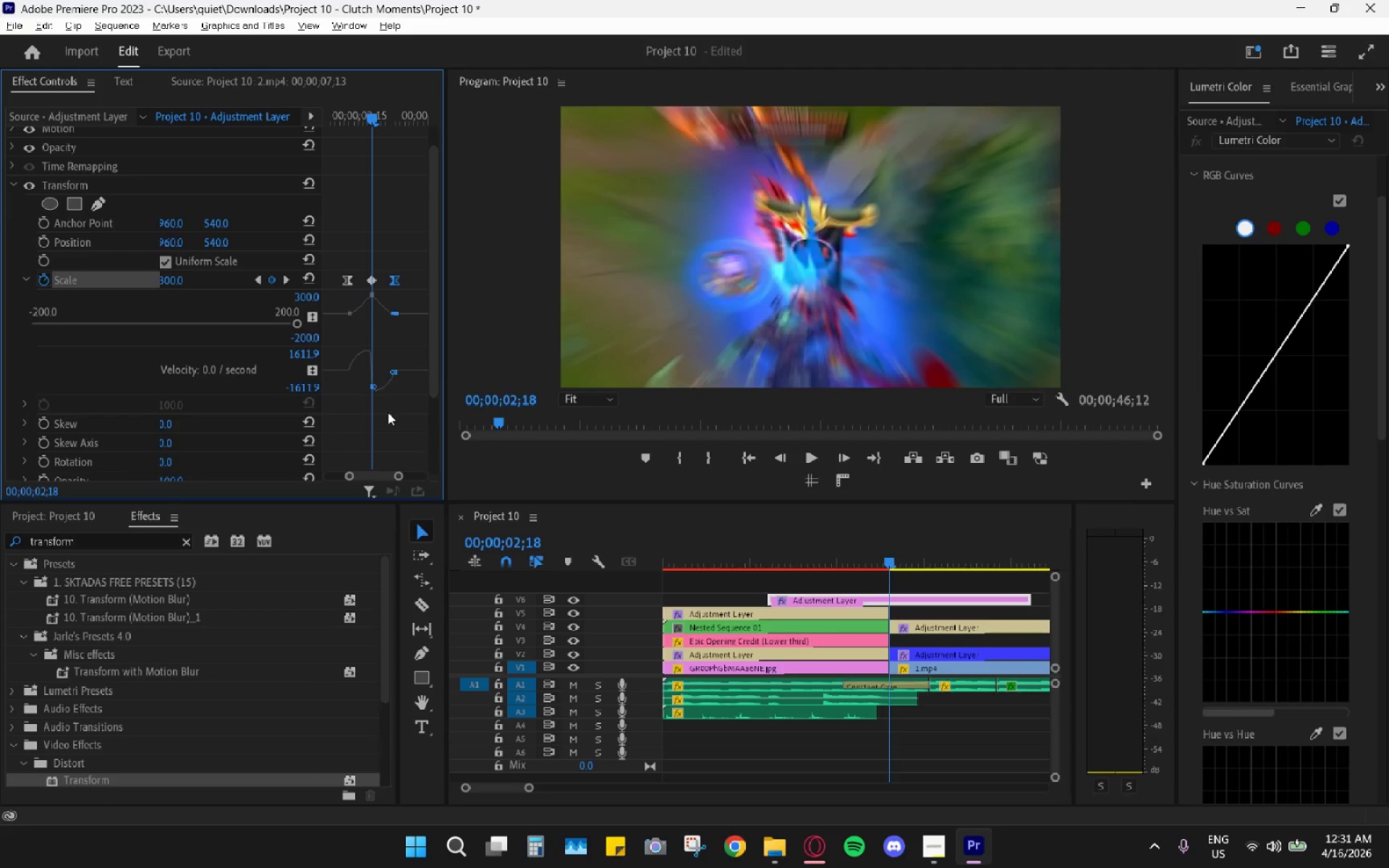 
key(Alt+AltLeft)
 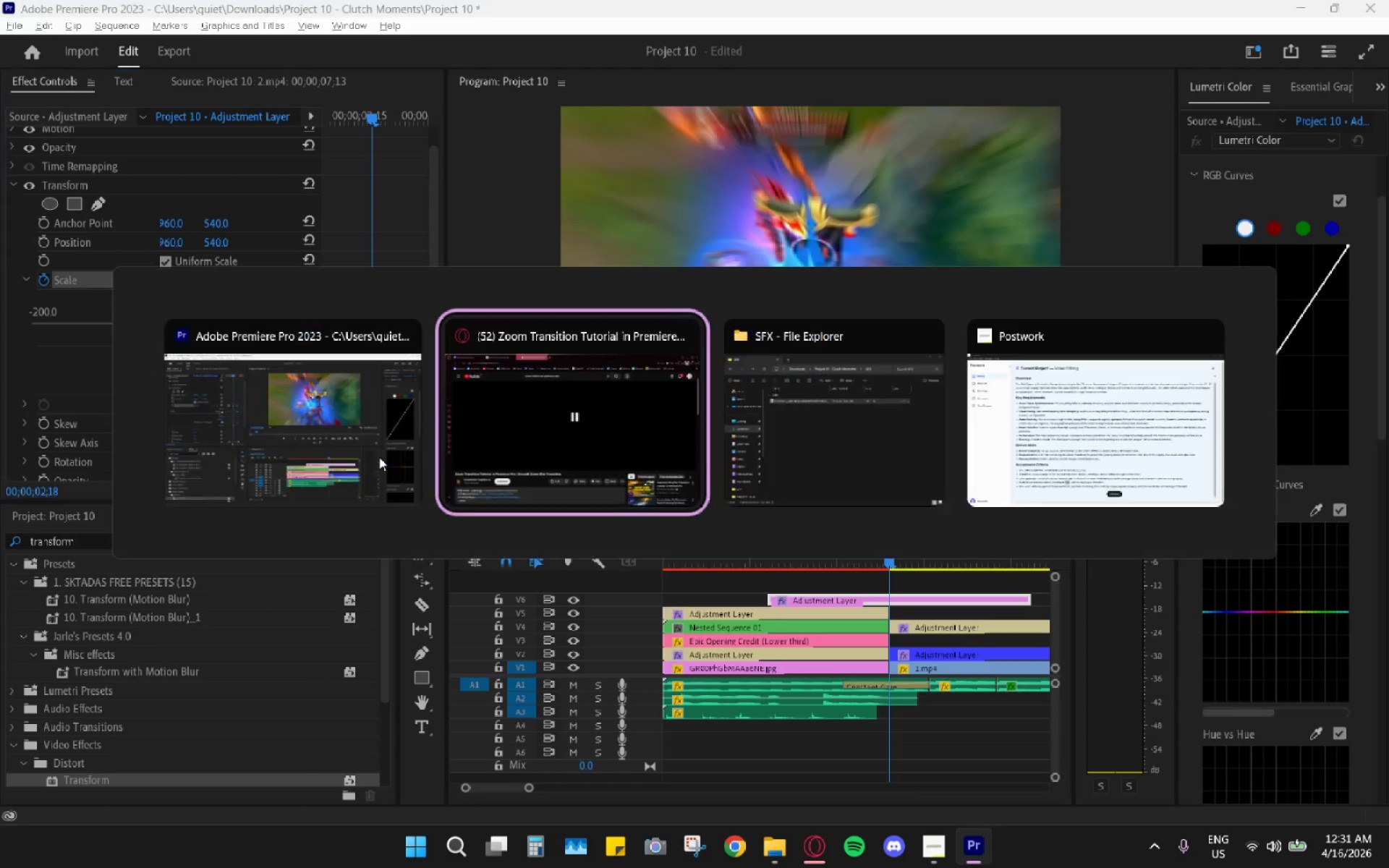 
key(Alt+Tab)
 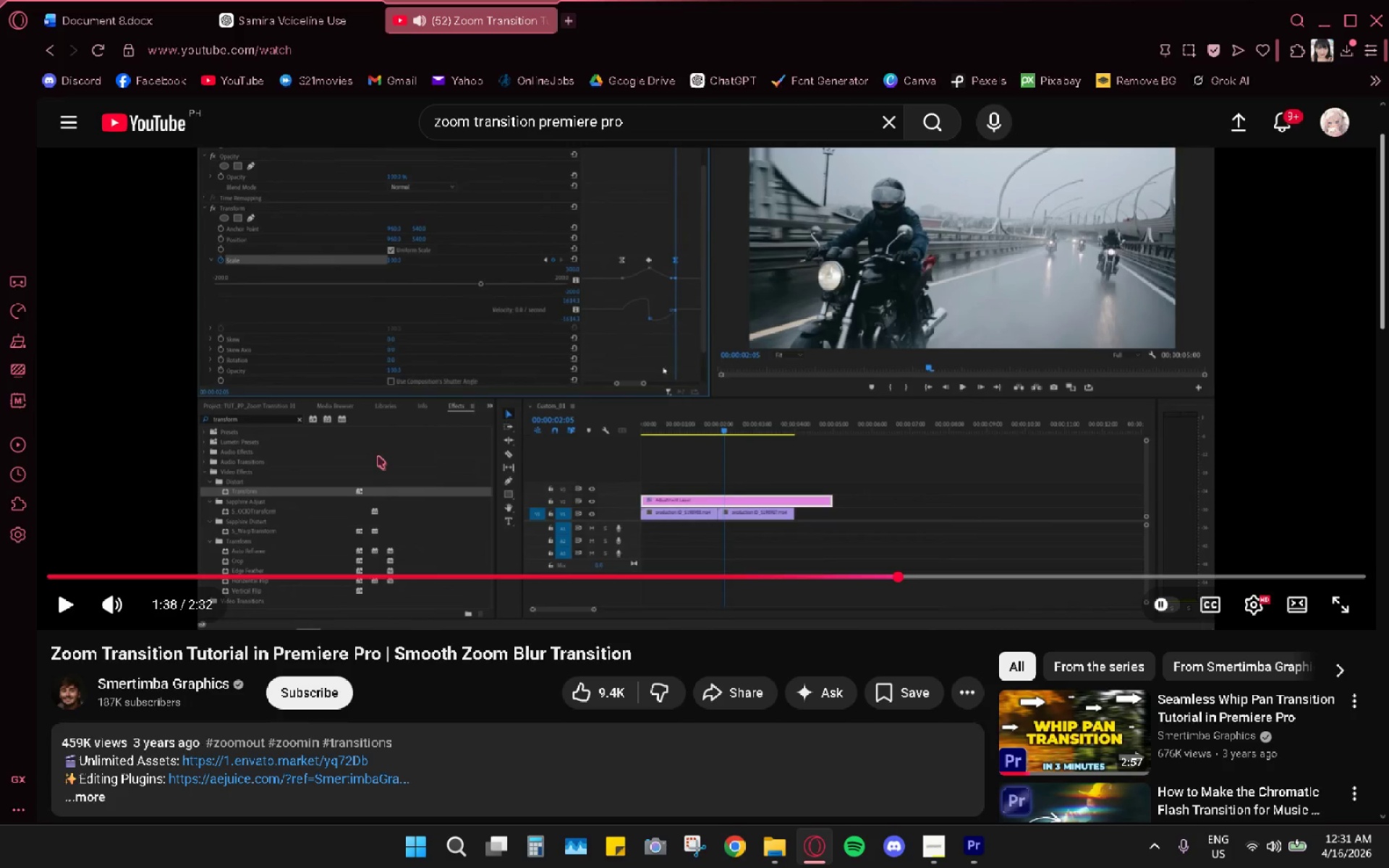 
key(Space)
 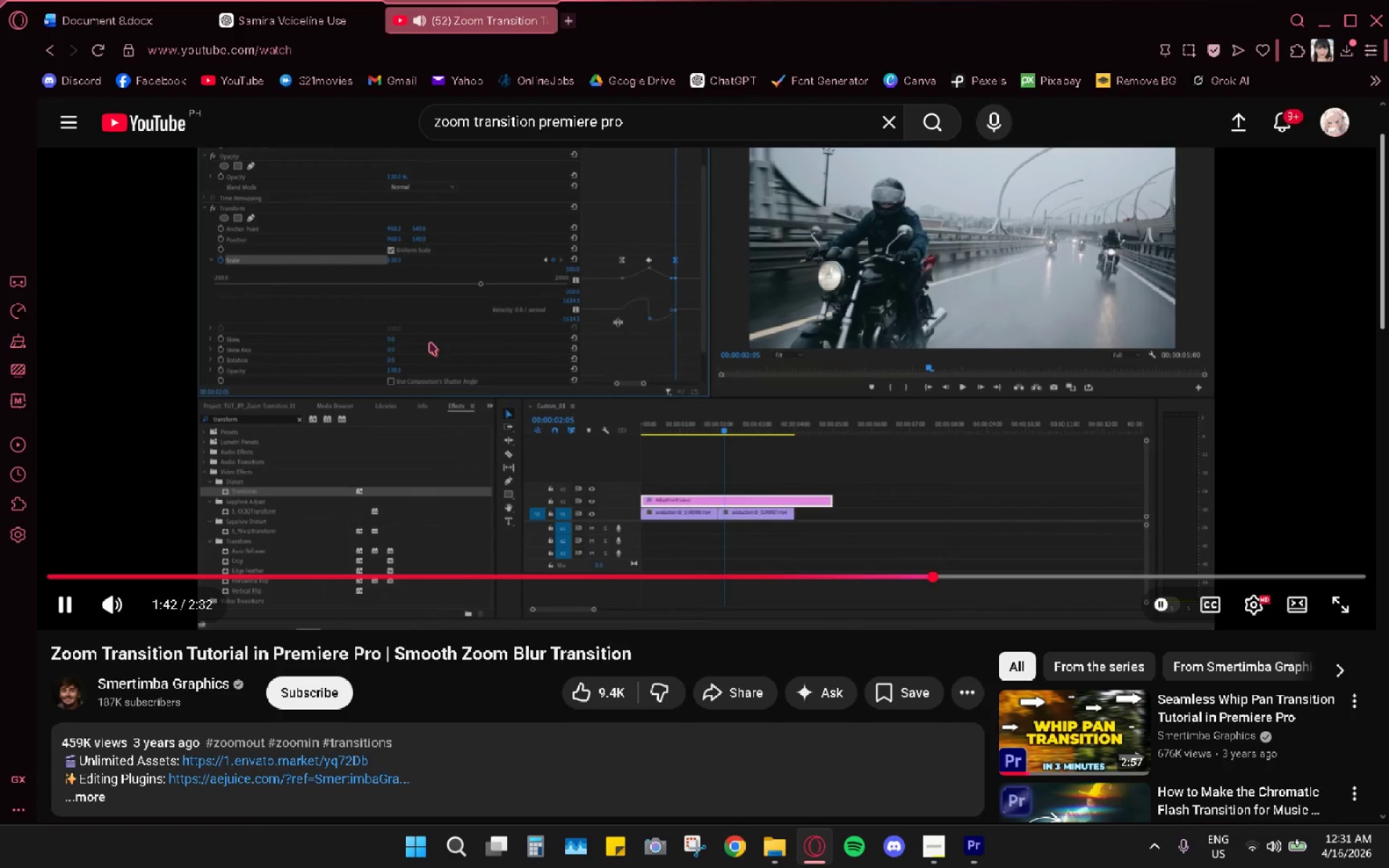 
wait(5.62)
 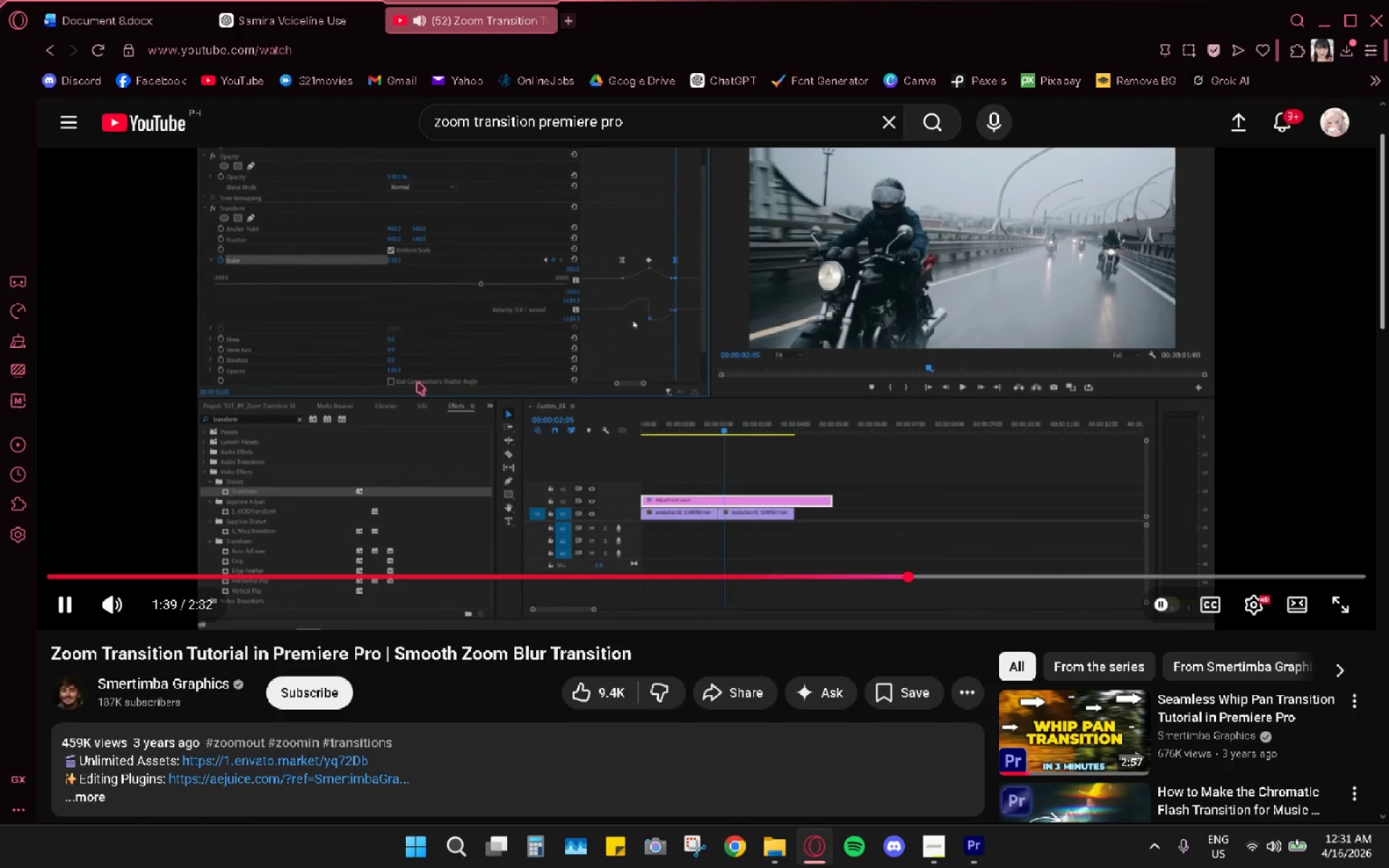 
key(Space)
 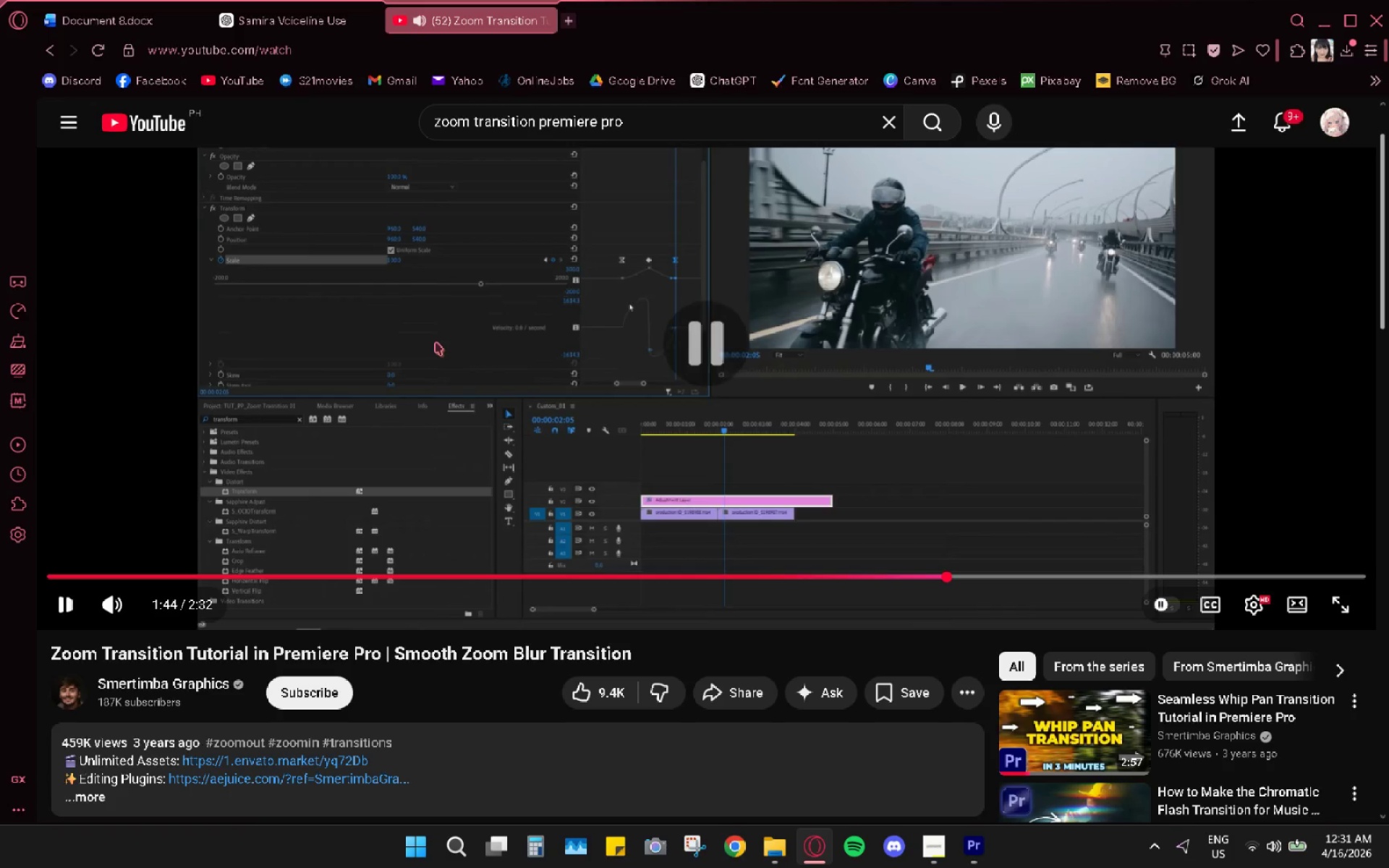 
key(Alt+AltLeft)
 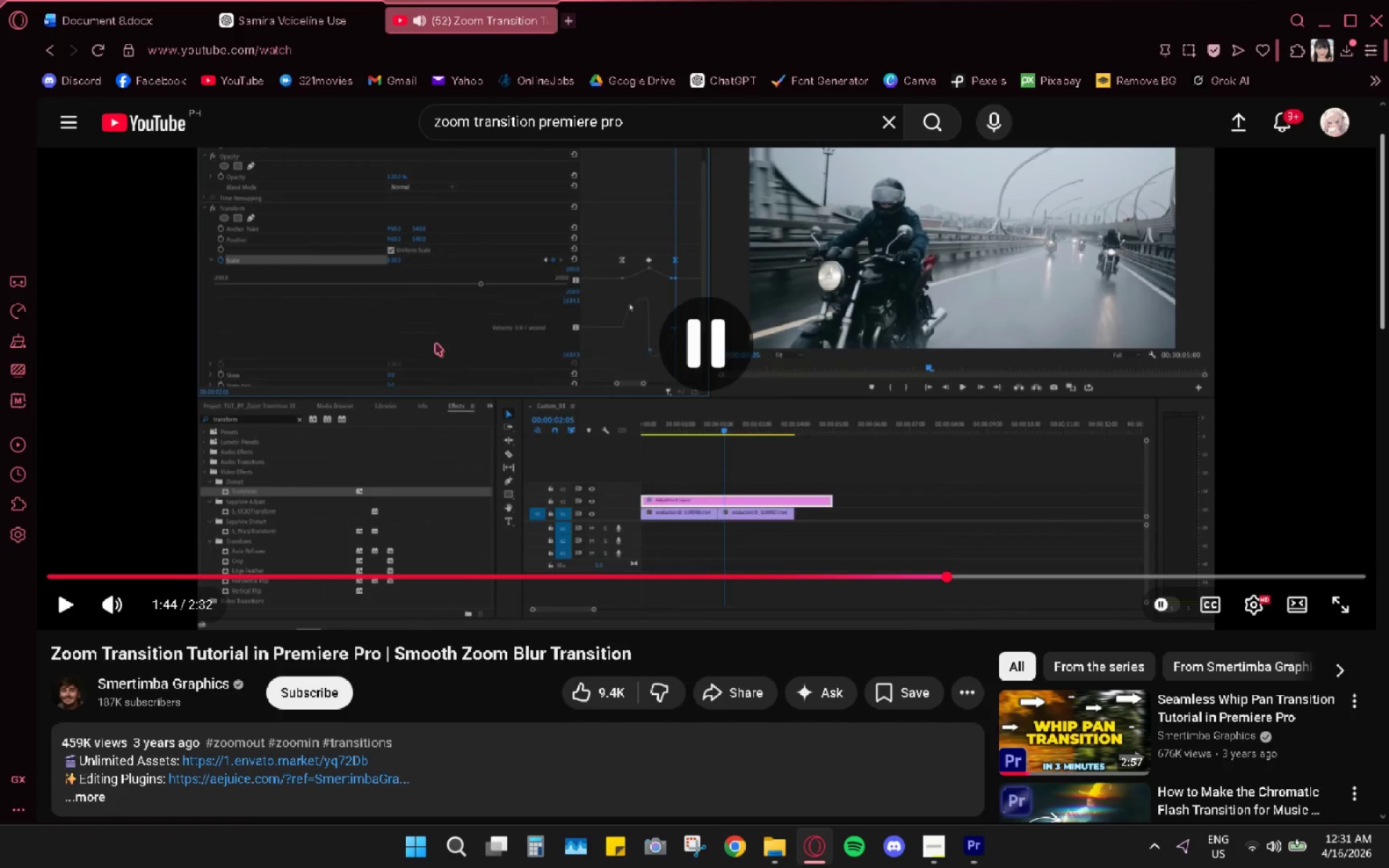 
key(Alt+Tab)
 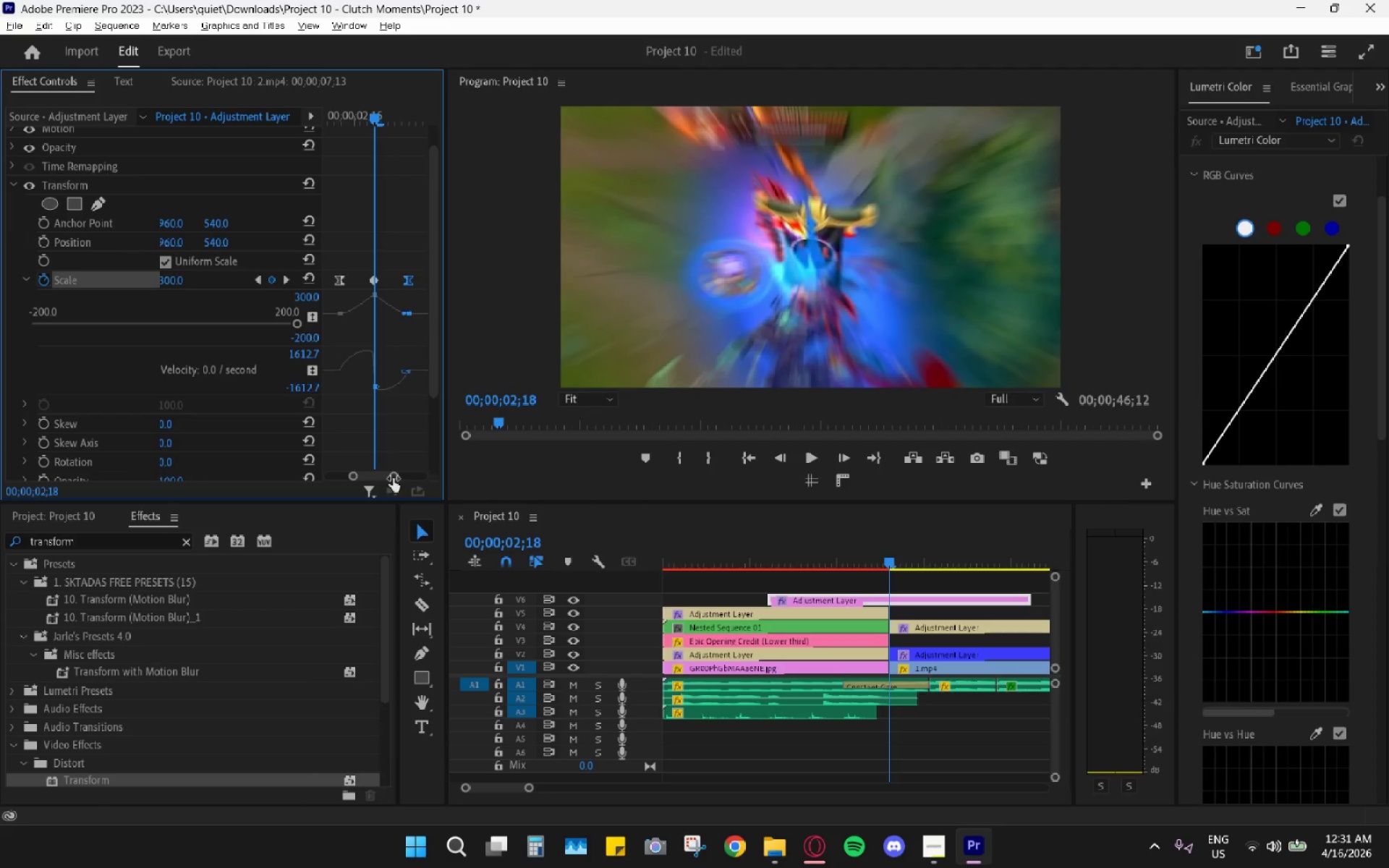 
left_click_drag(start_coordinate=[322, 399], to_coordinate=[282, 396])
 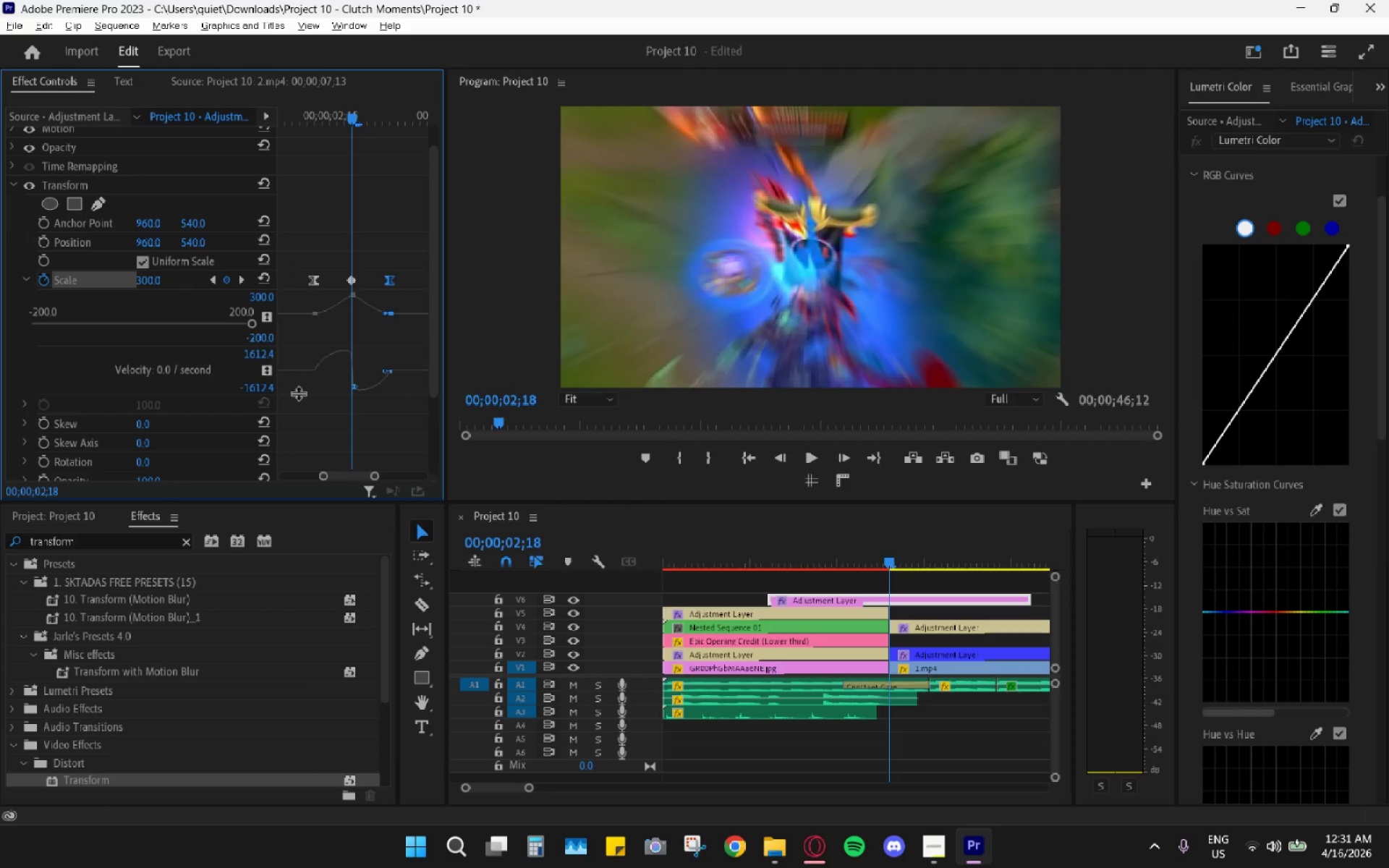 
left_click_drag(start_coordinate=[298, 393], to_coordinate=[295, 414])
 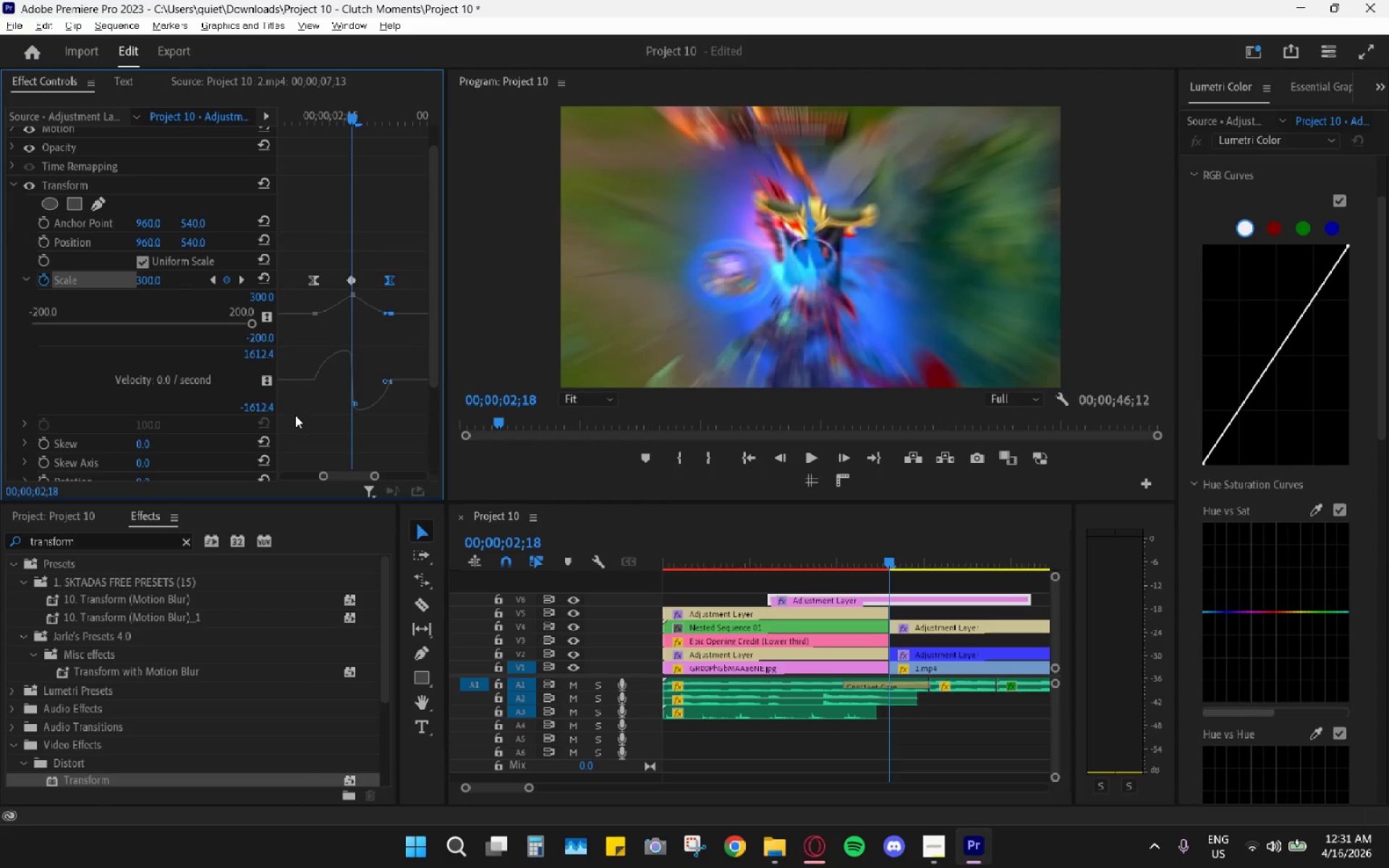 
key(Alt+AltLeft)
 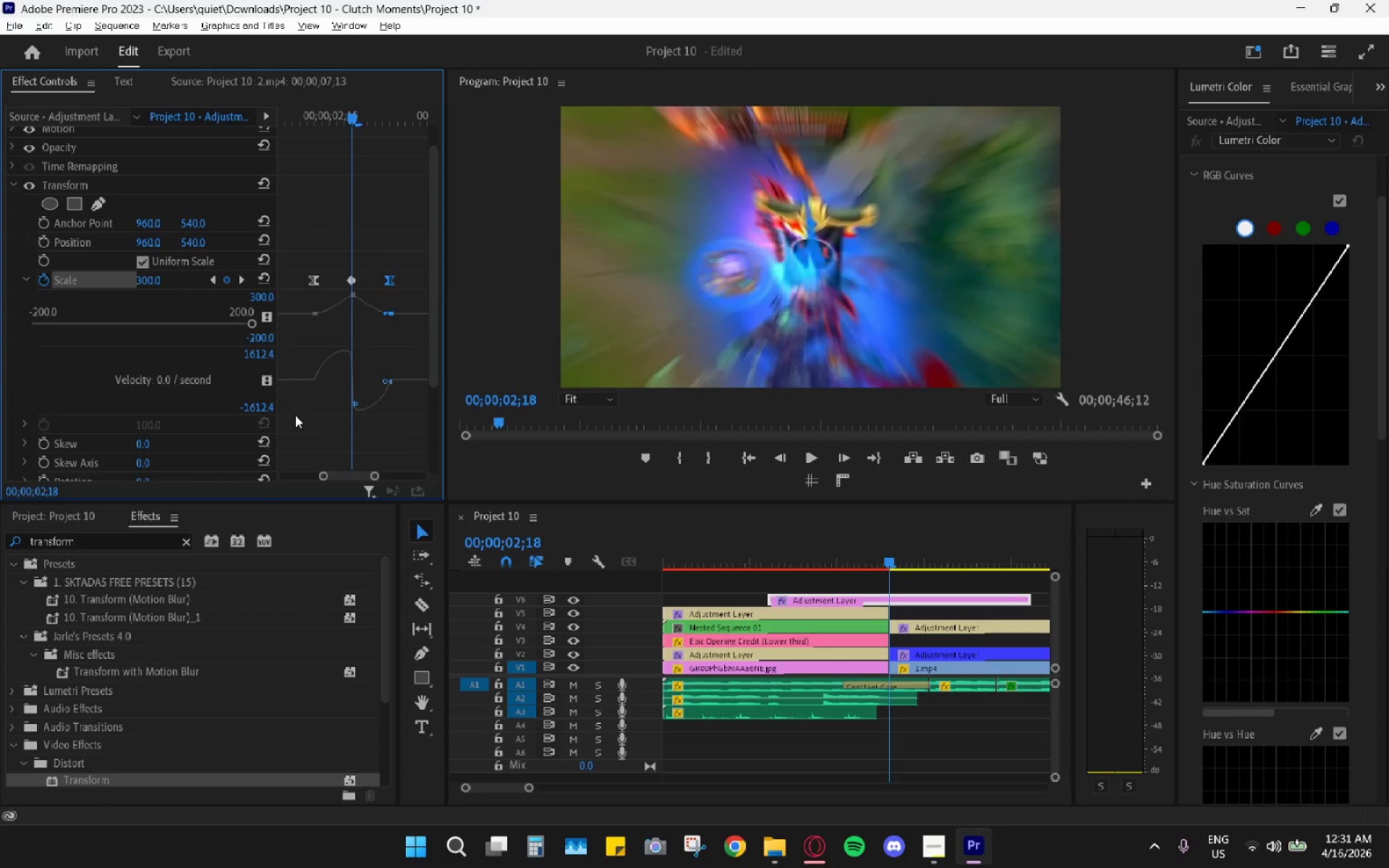 
key(Alt+Tab)
 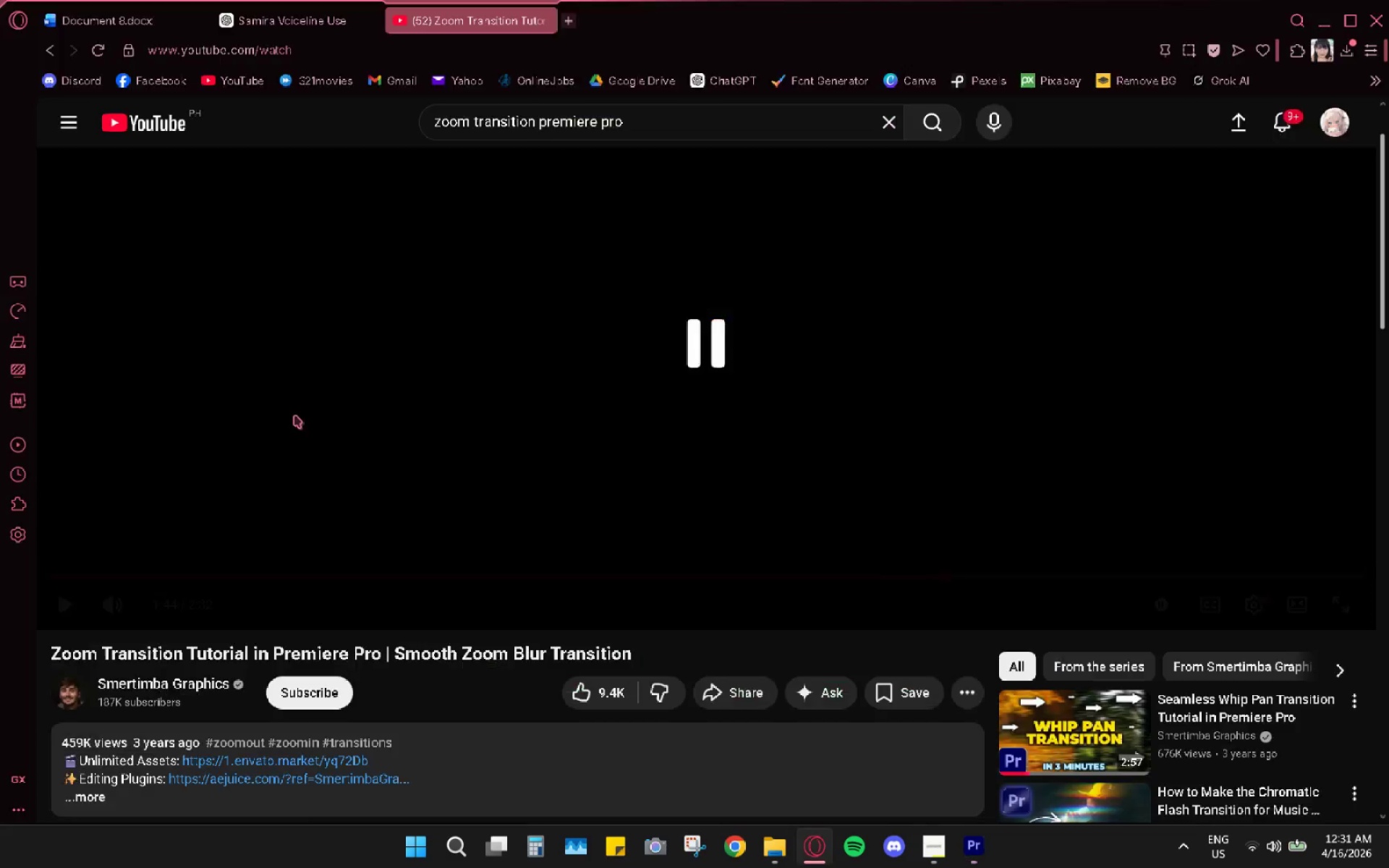 
key(Space)
 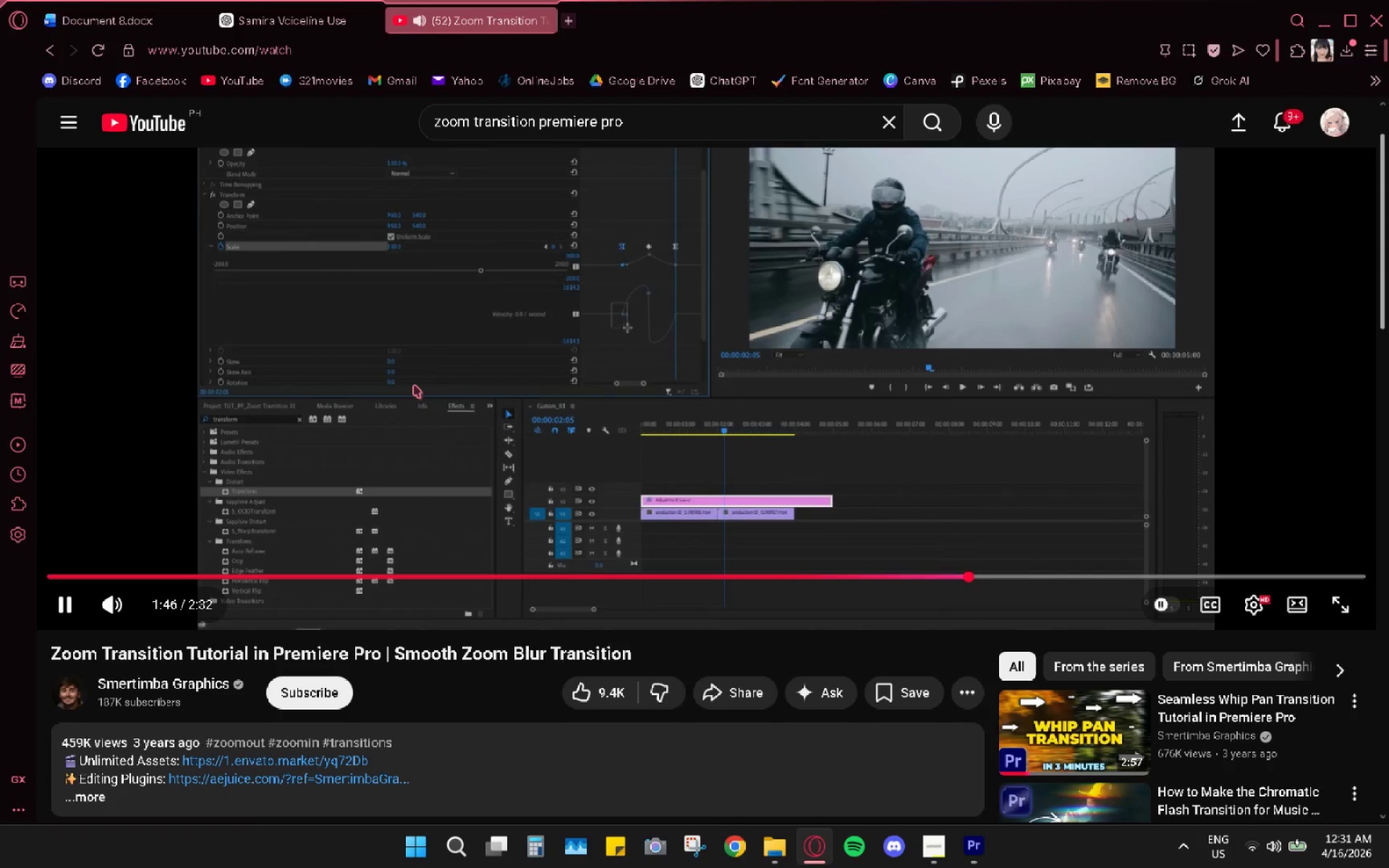 
key(Space)
 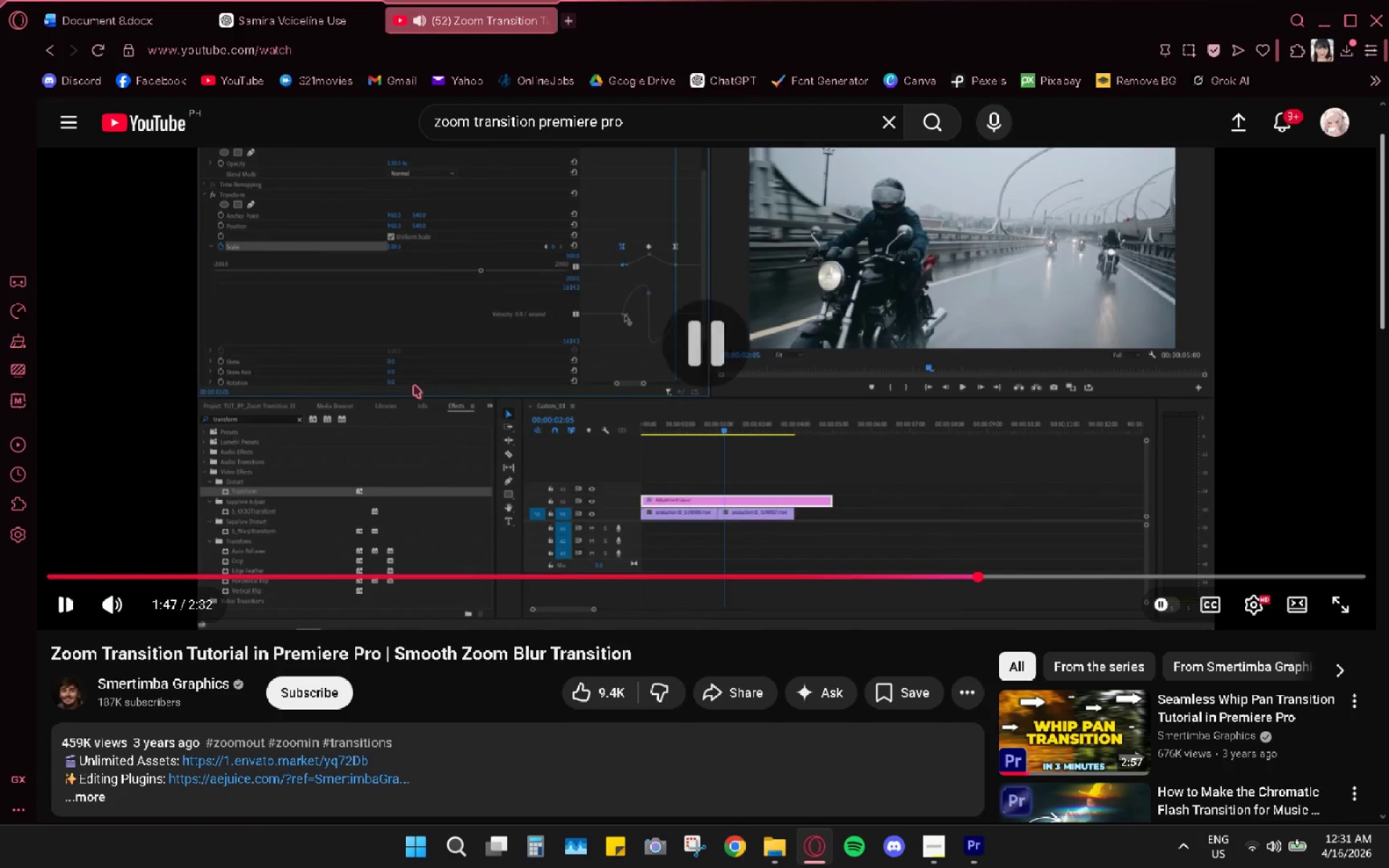 
key(Alt+AltLeft)
 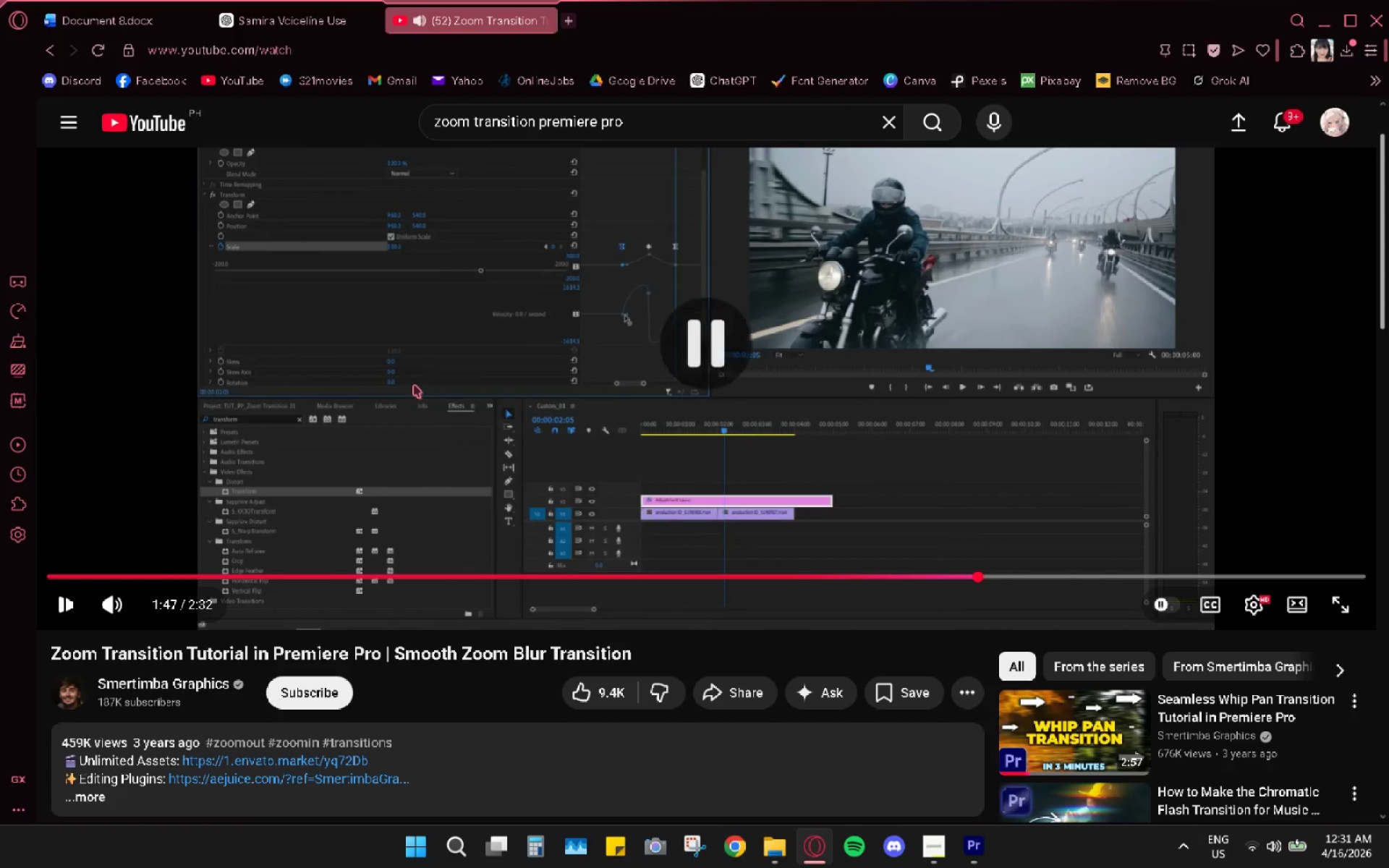 
key(Alt+Tab)
 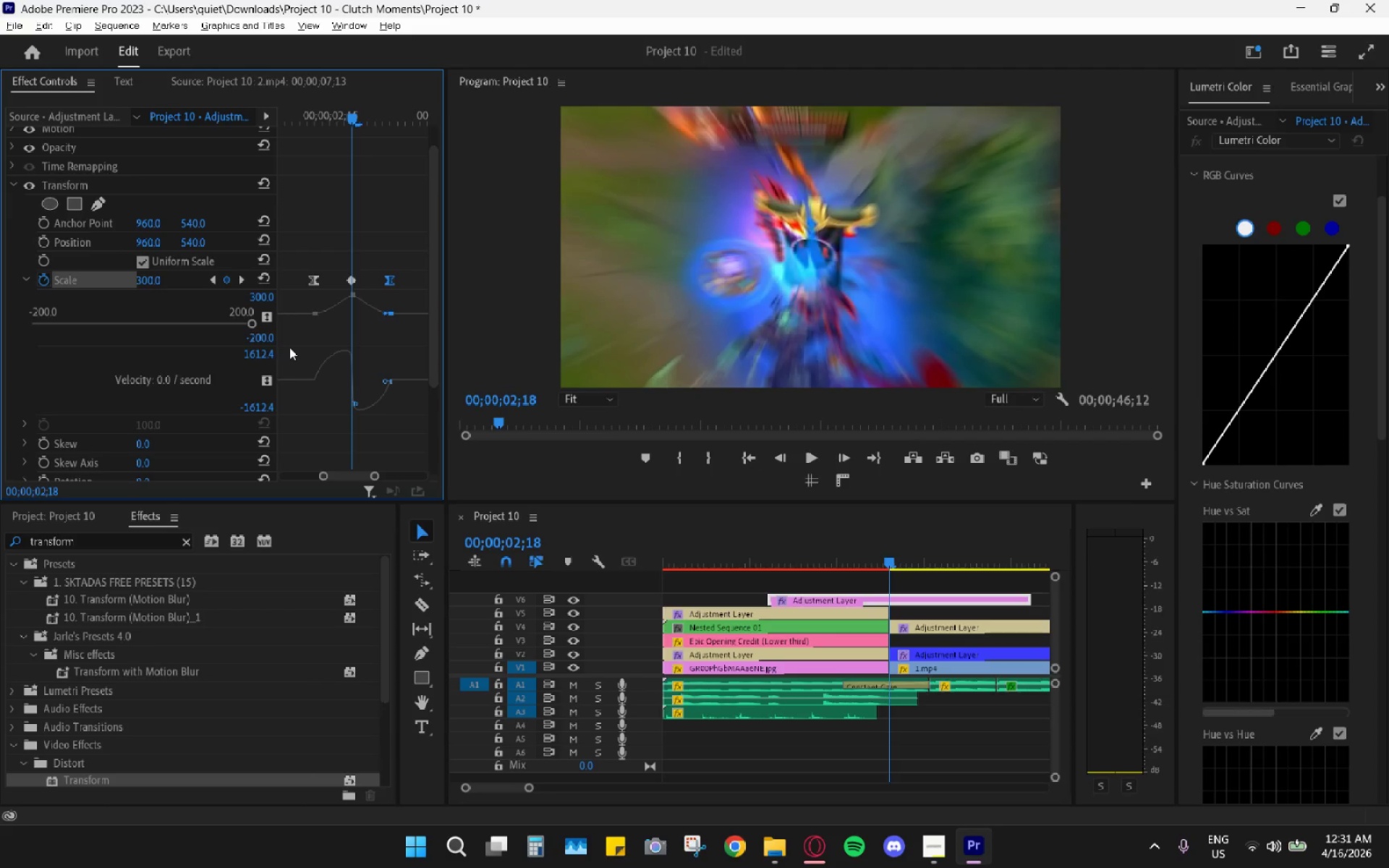 
left_click_drag(start_coordinate=[297, 367], to_coordinate=[327, 404])
 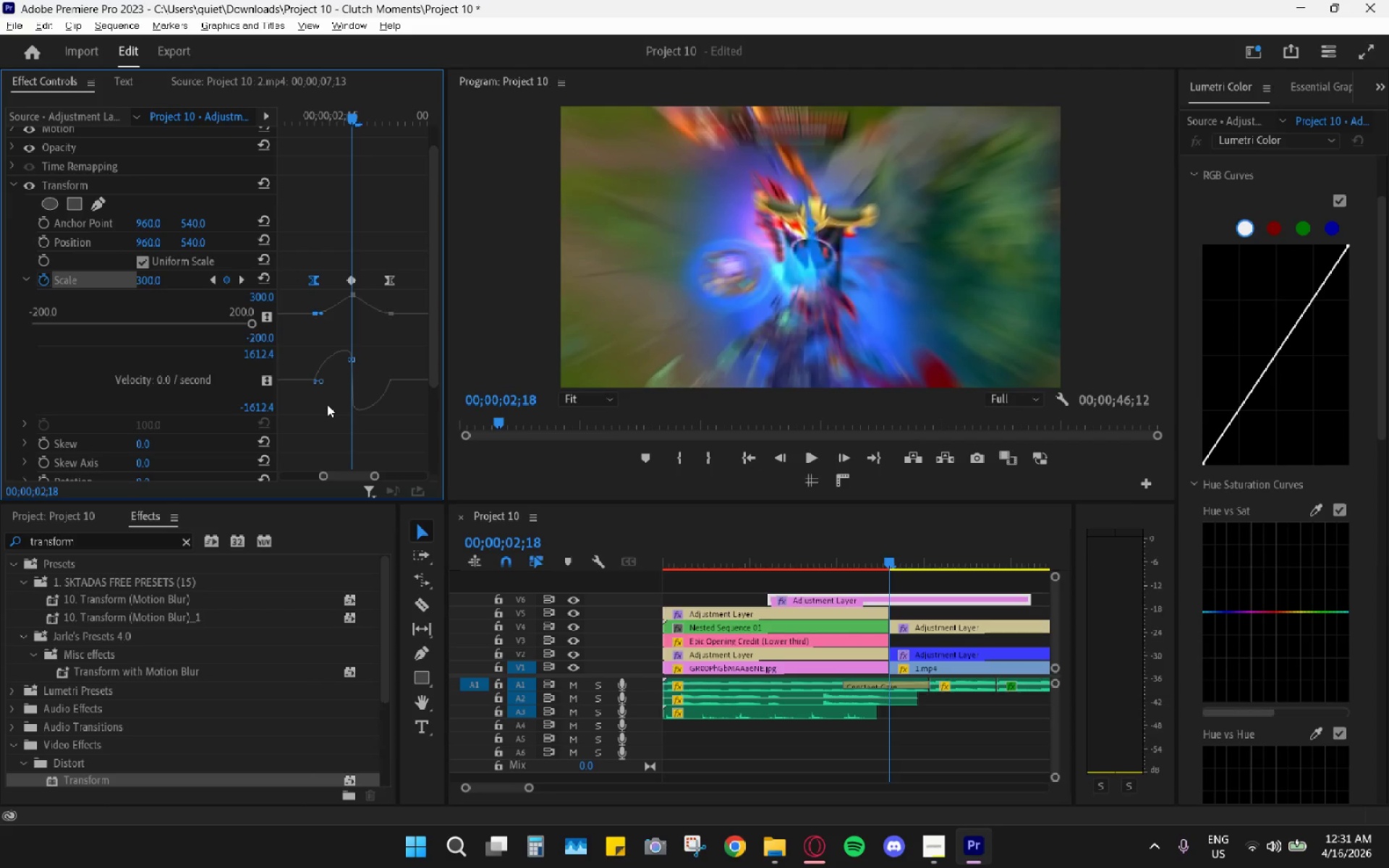 
key(Alt+AltLeft)
 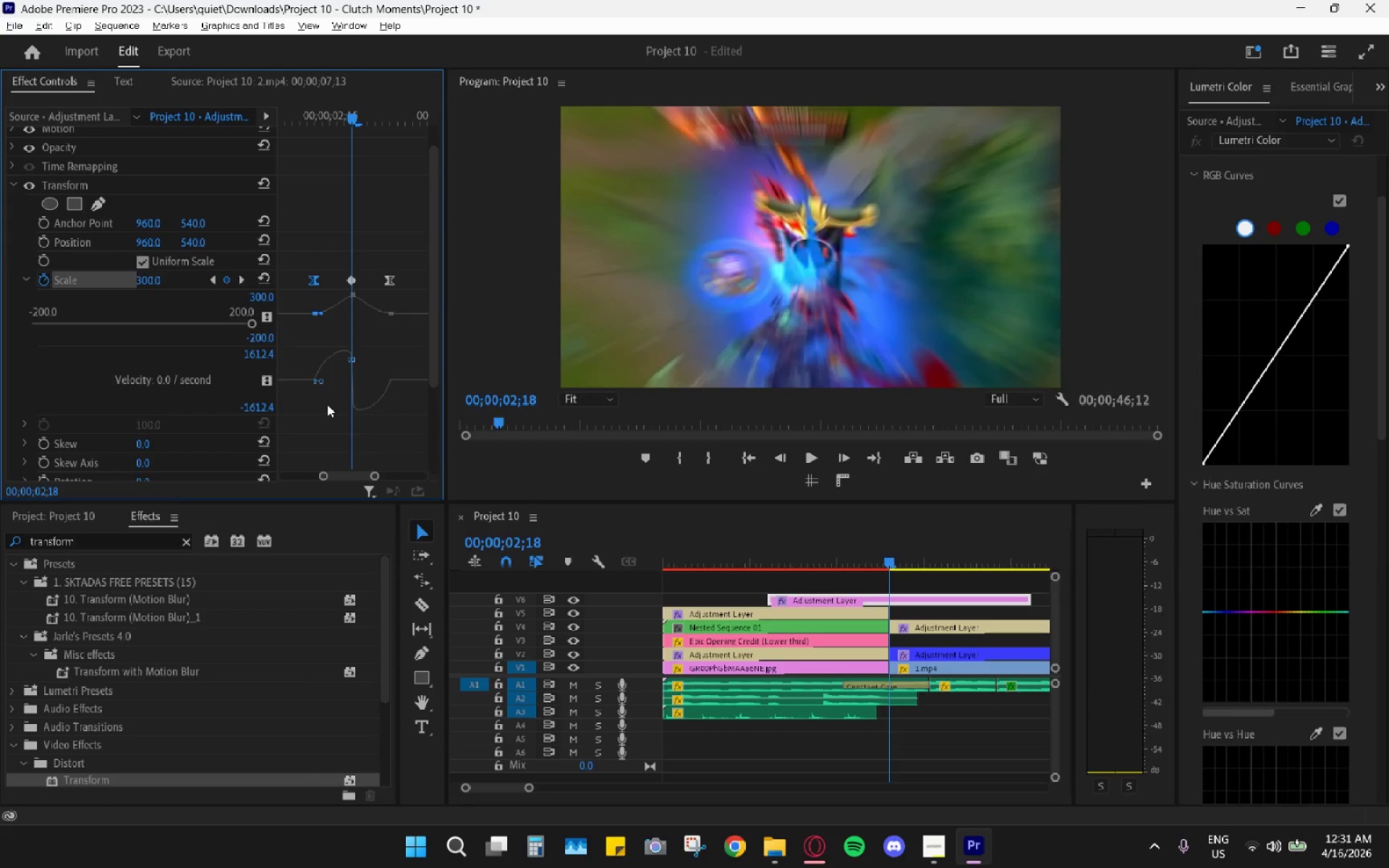 
key(Alt+Tab)
 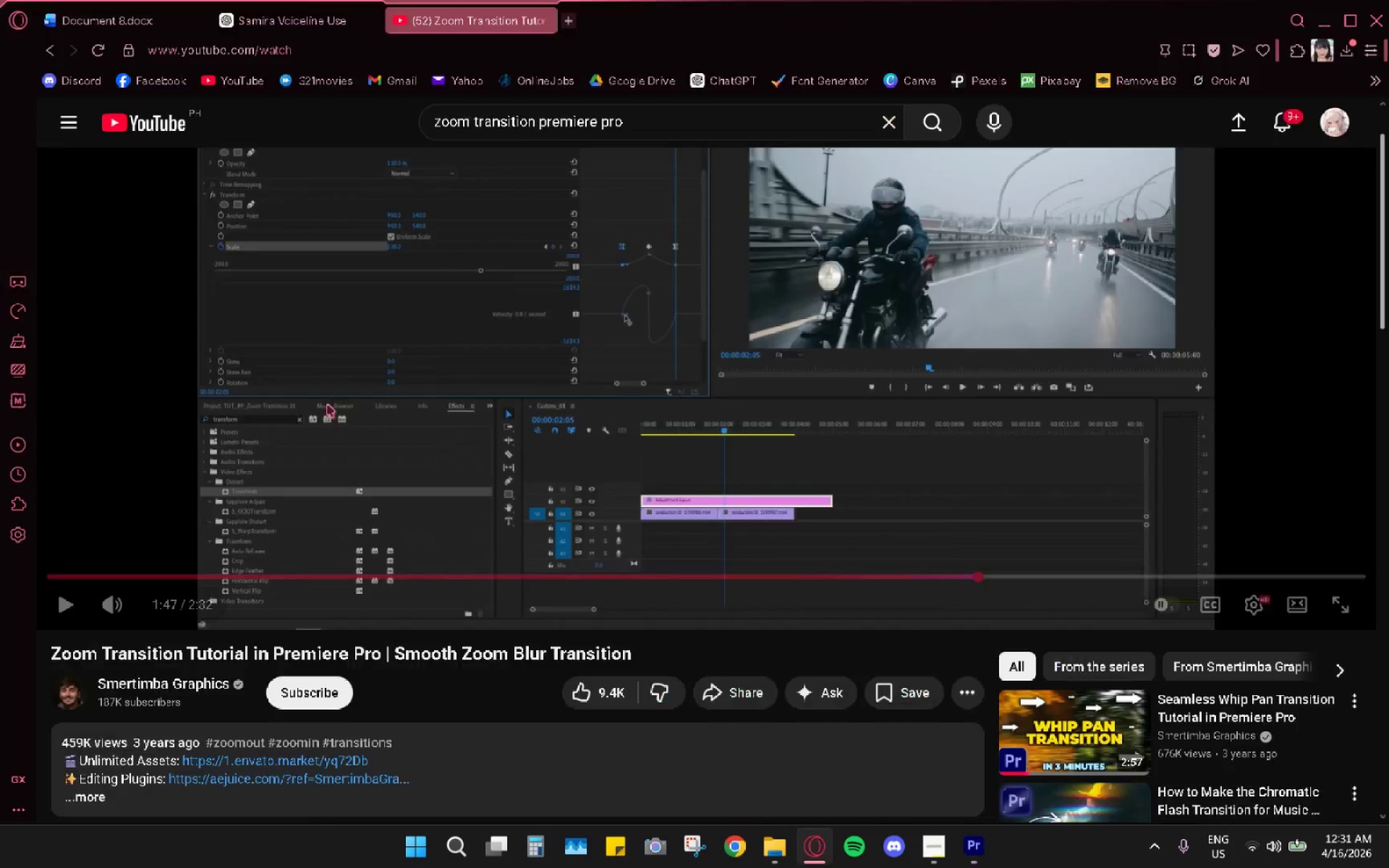 
key(Space)
 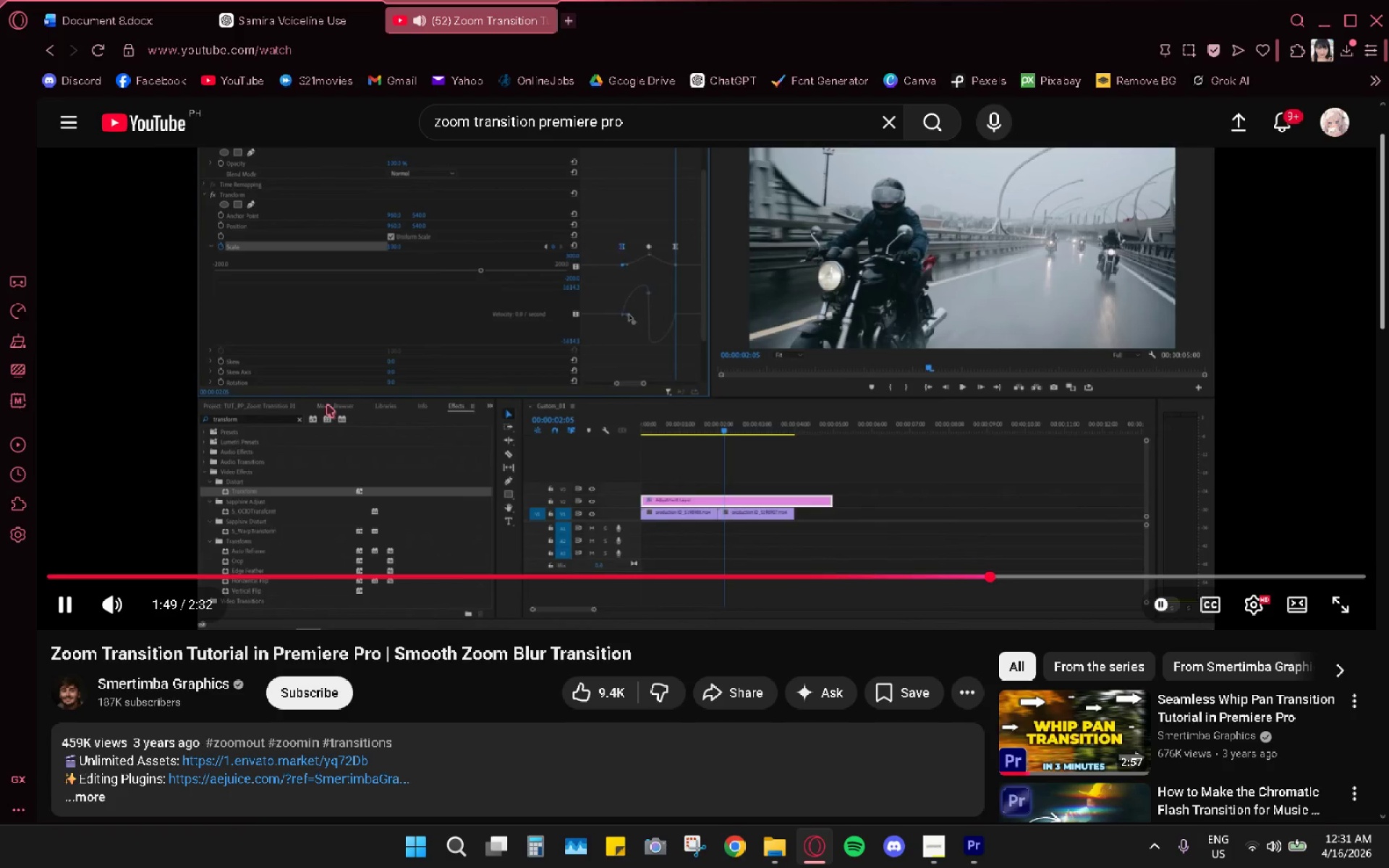 
key(Space)
 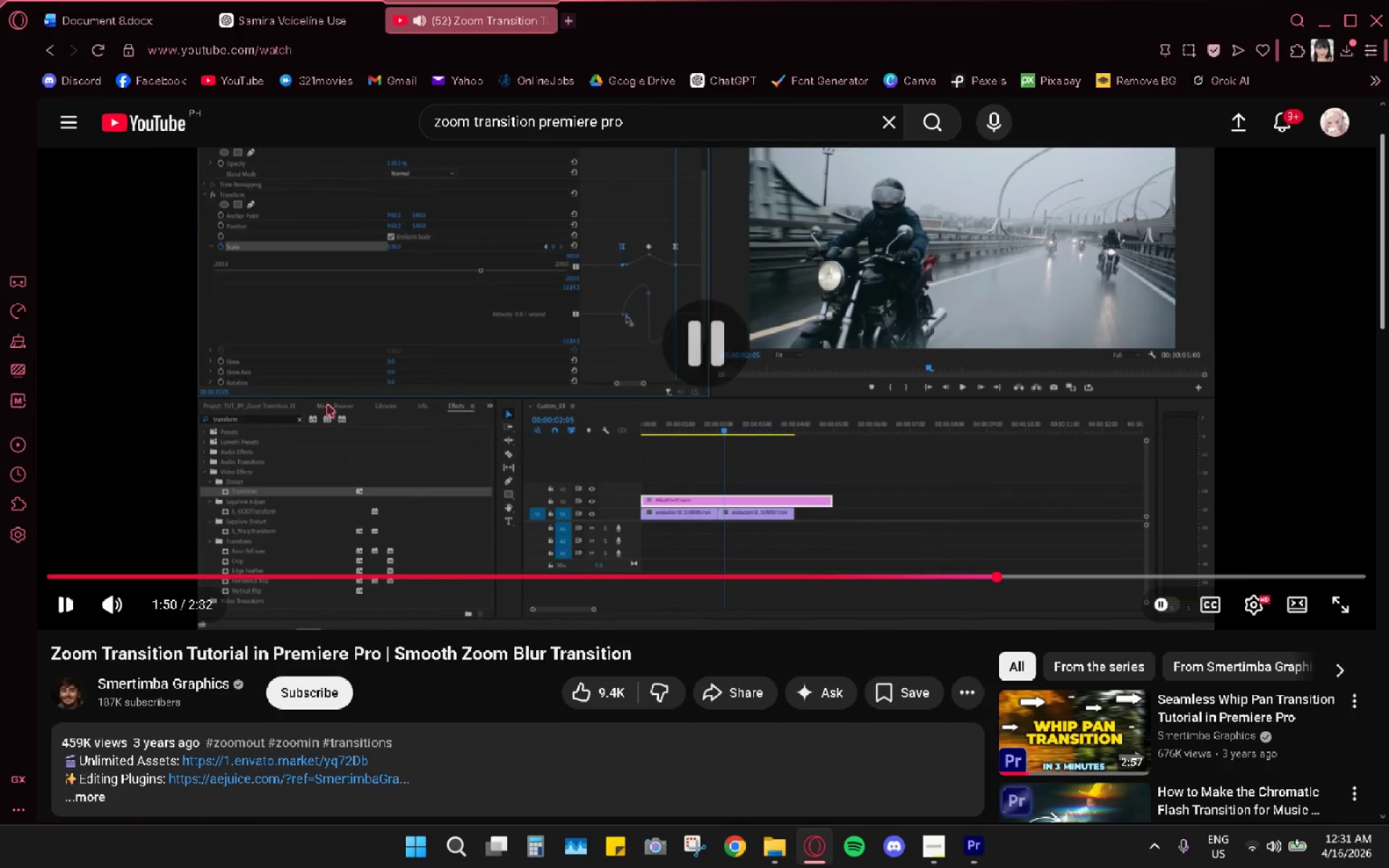 
key(Alt+AltLeft)
 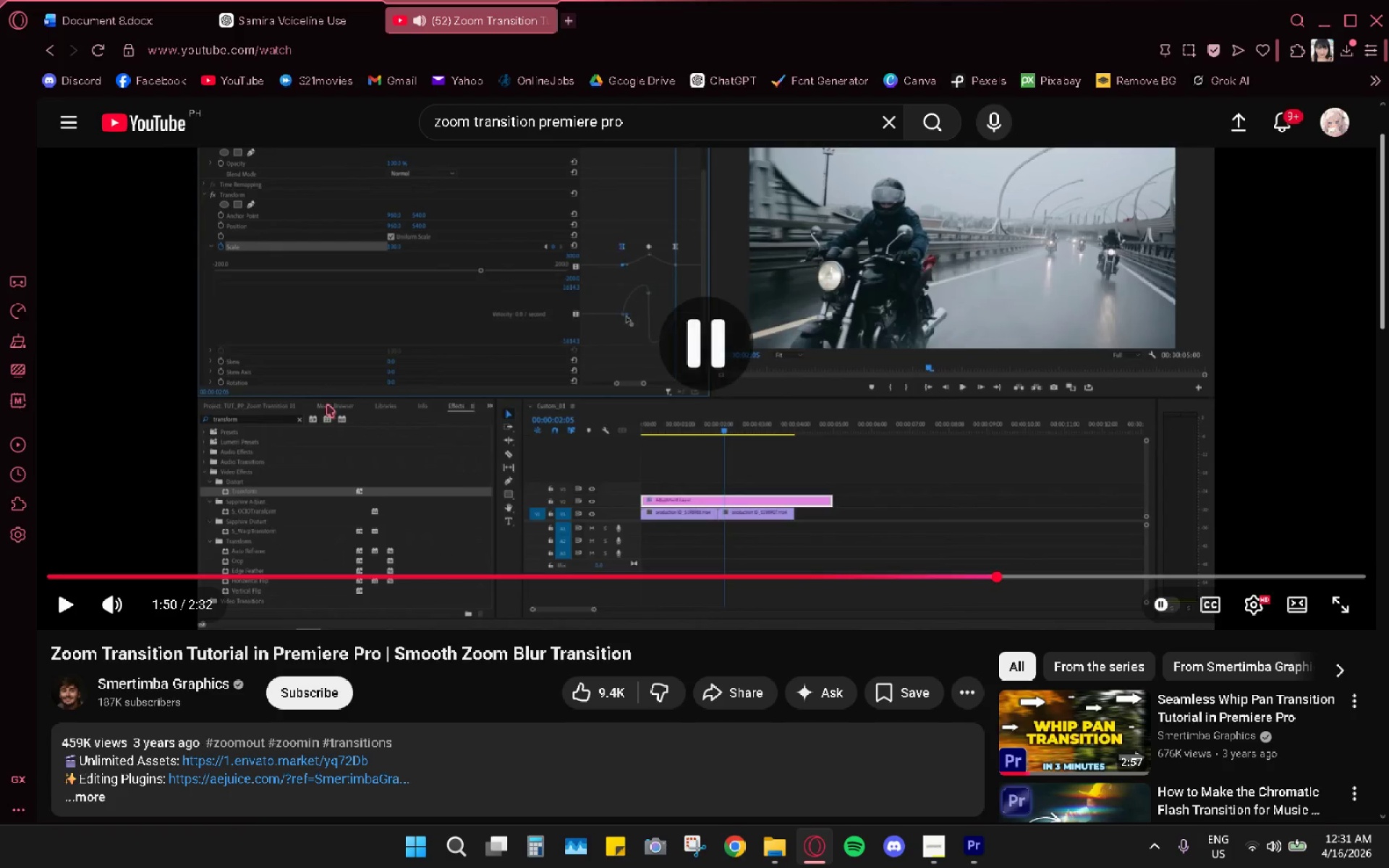 
key(Alt+Tab)
 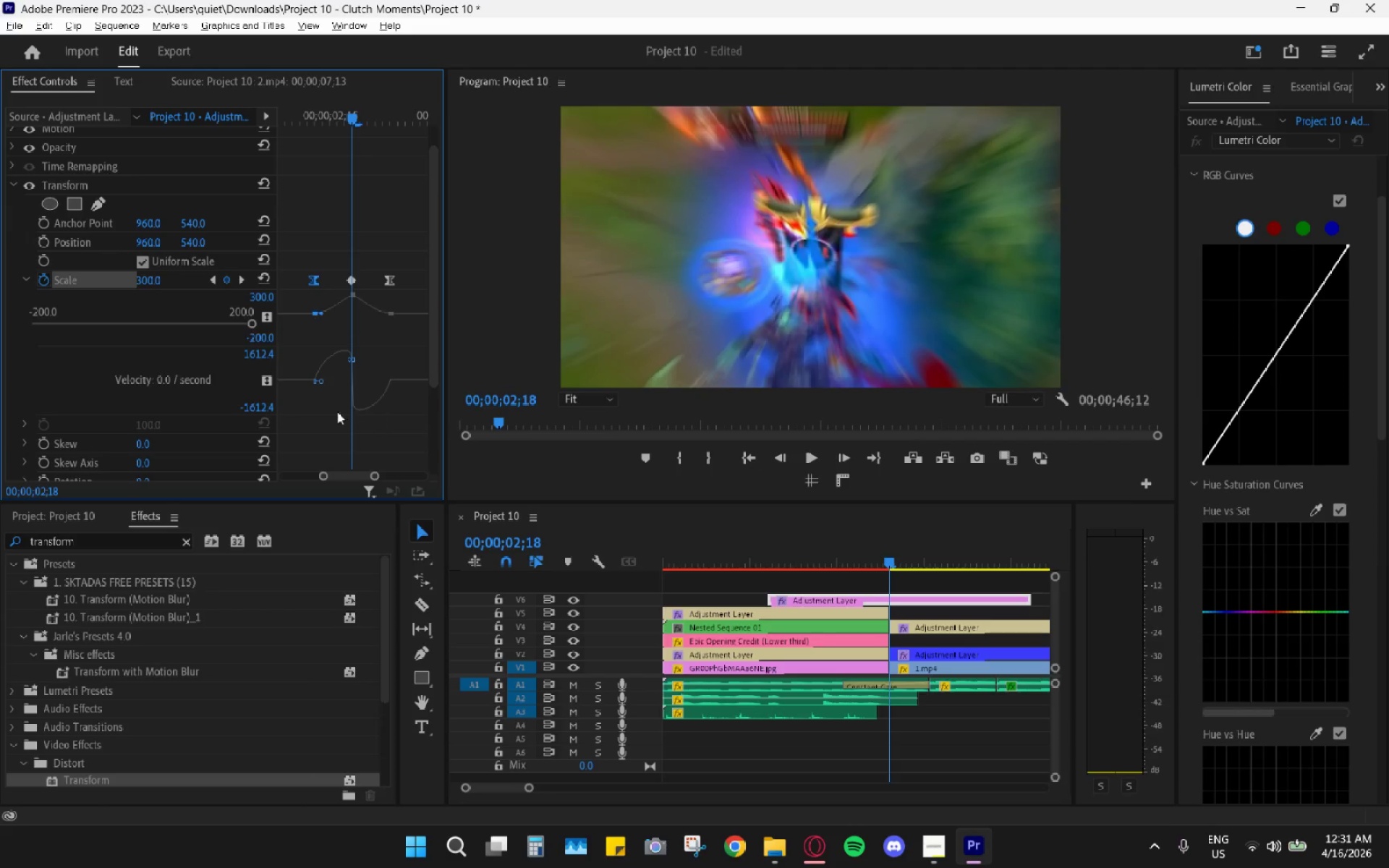 
left_click([328, 410])
 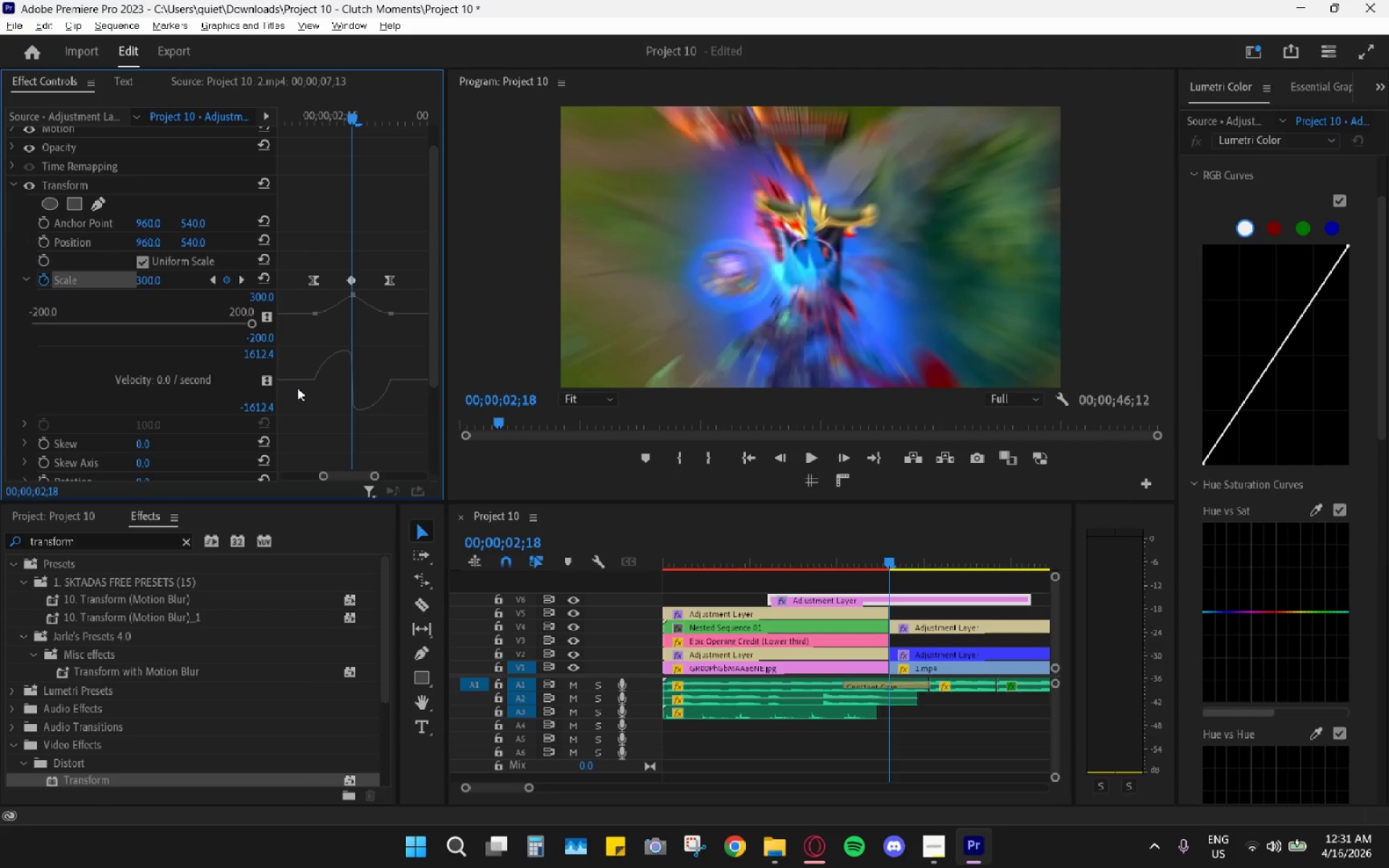 
left_click_drag(start_coordinate=[297, 387], to_coordinate=[326, 374])
 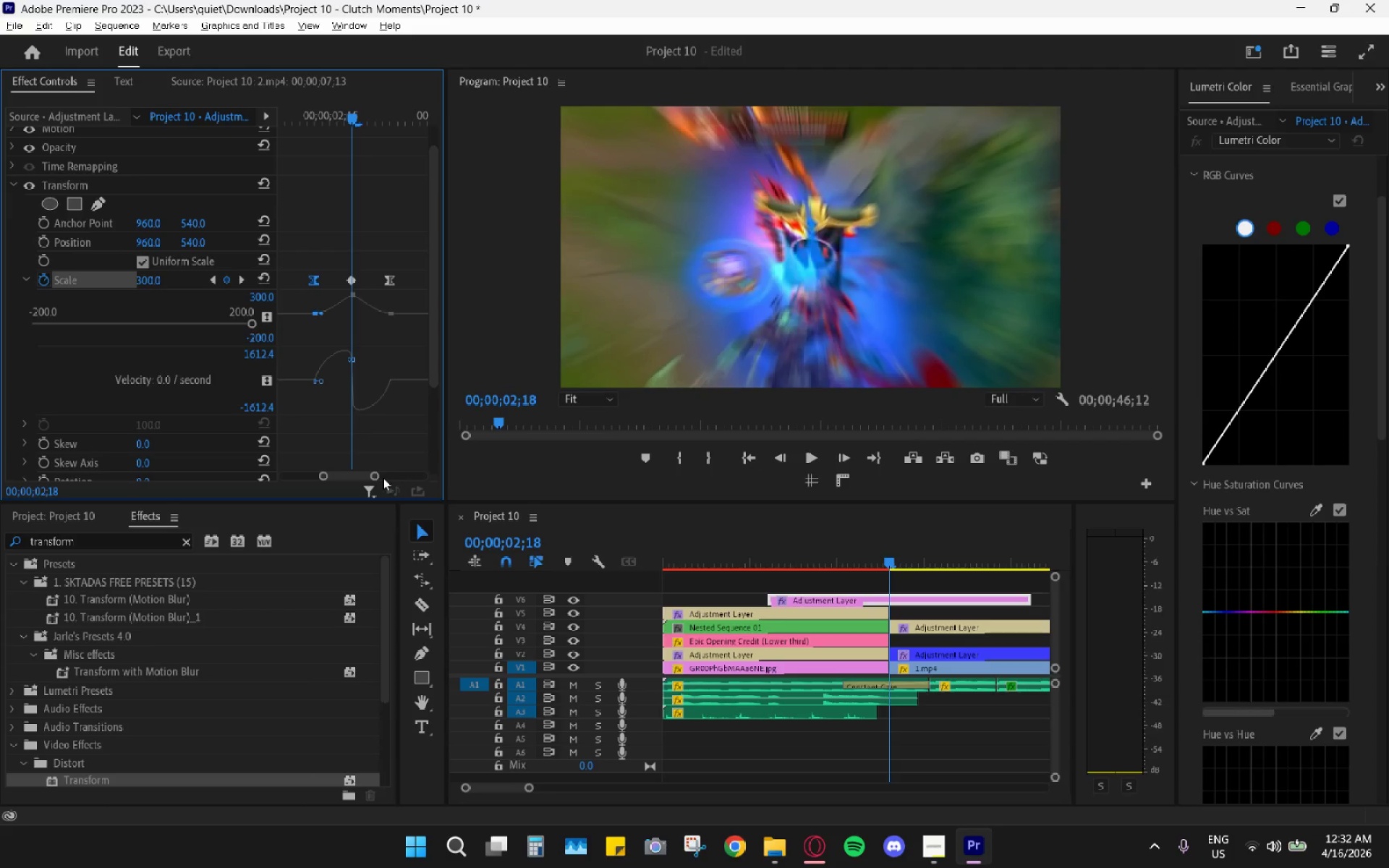 
left_click_drag(start_coordinate=[378, 476], to_coordinate=[366, 471])
 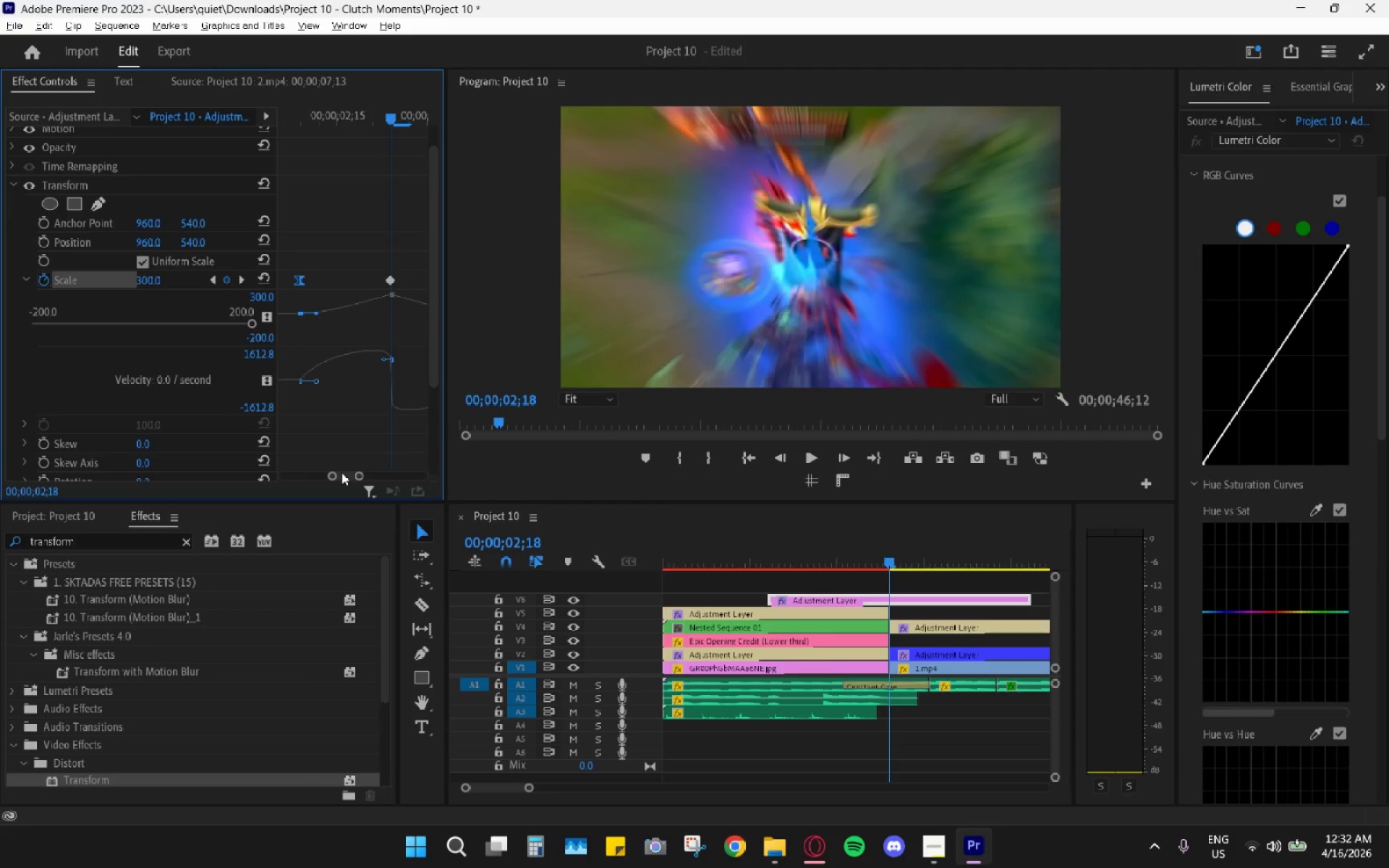 
left_click_drag(start_coordinate=[357, 476], to_coordinate=[361, 478])
 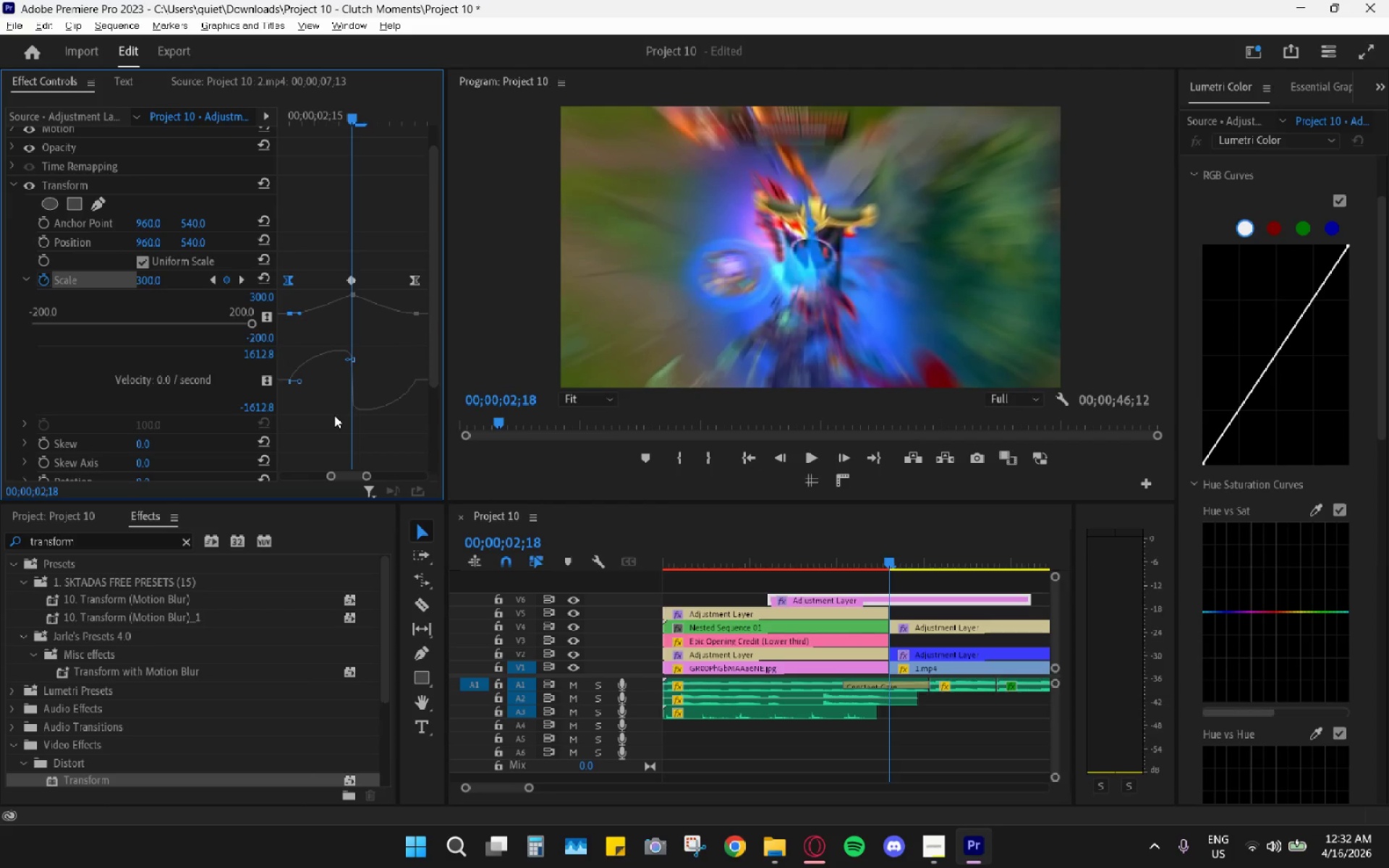 
left_click_drag(start_coordinate=[334, 412], to_coordinate=[336, 441])
 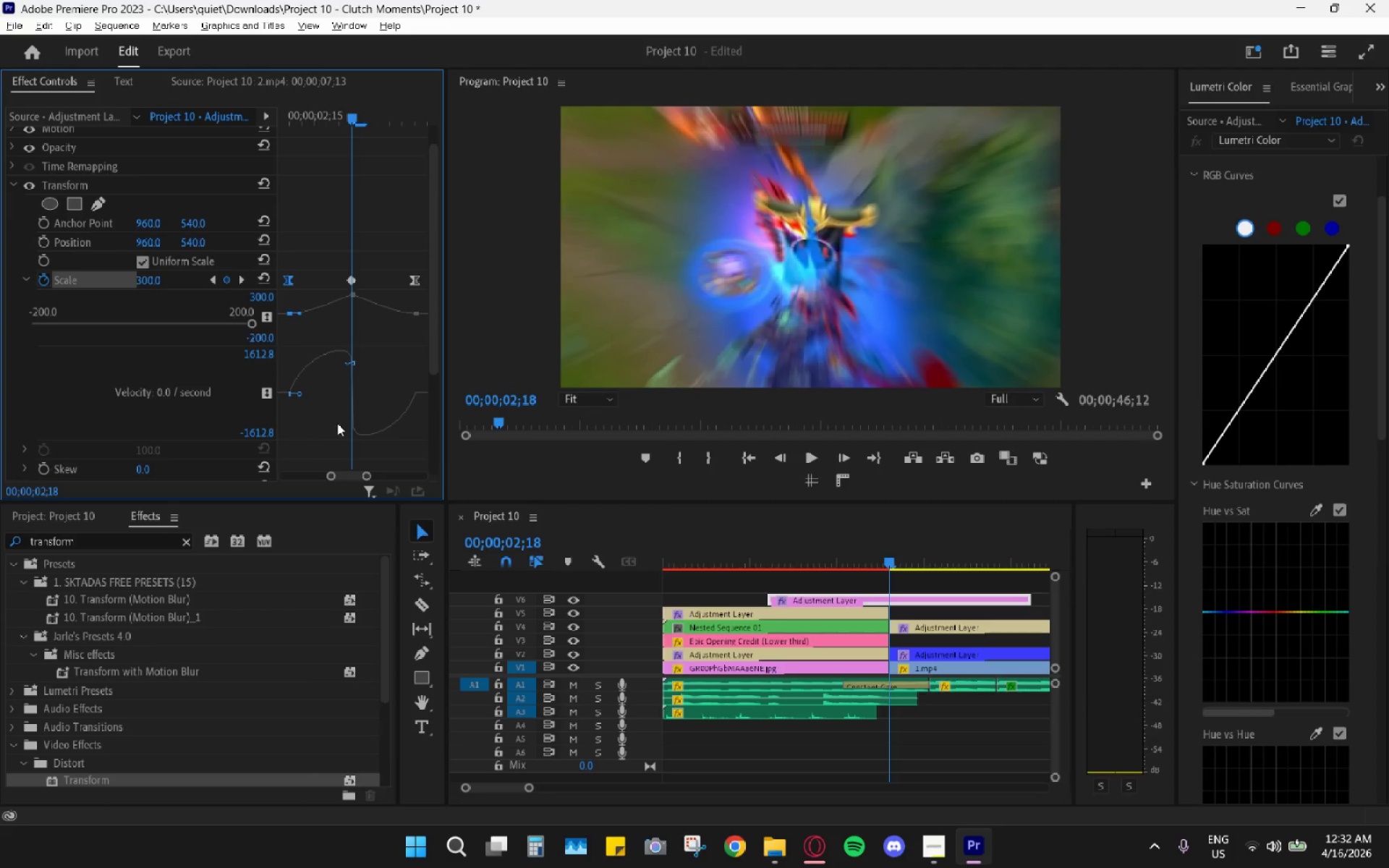 
key(Alt+AltLeft)
 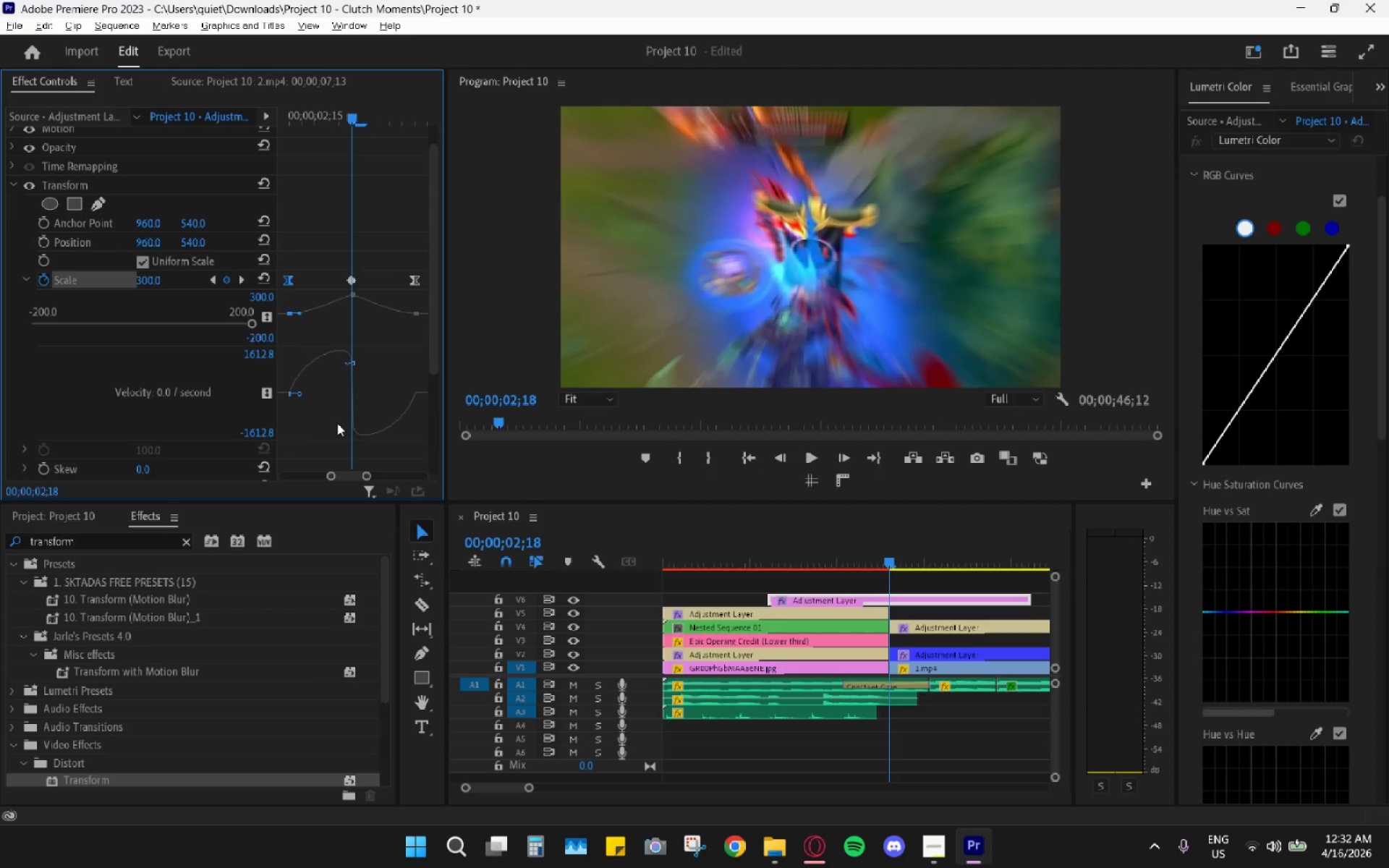 
key(Alt+Tab)
 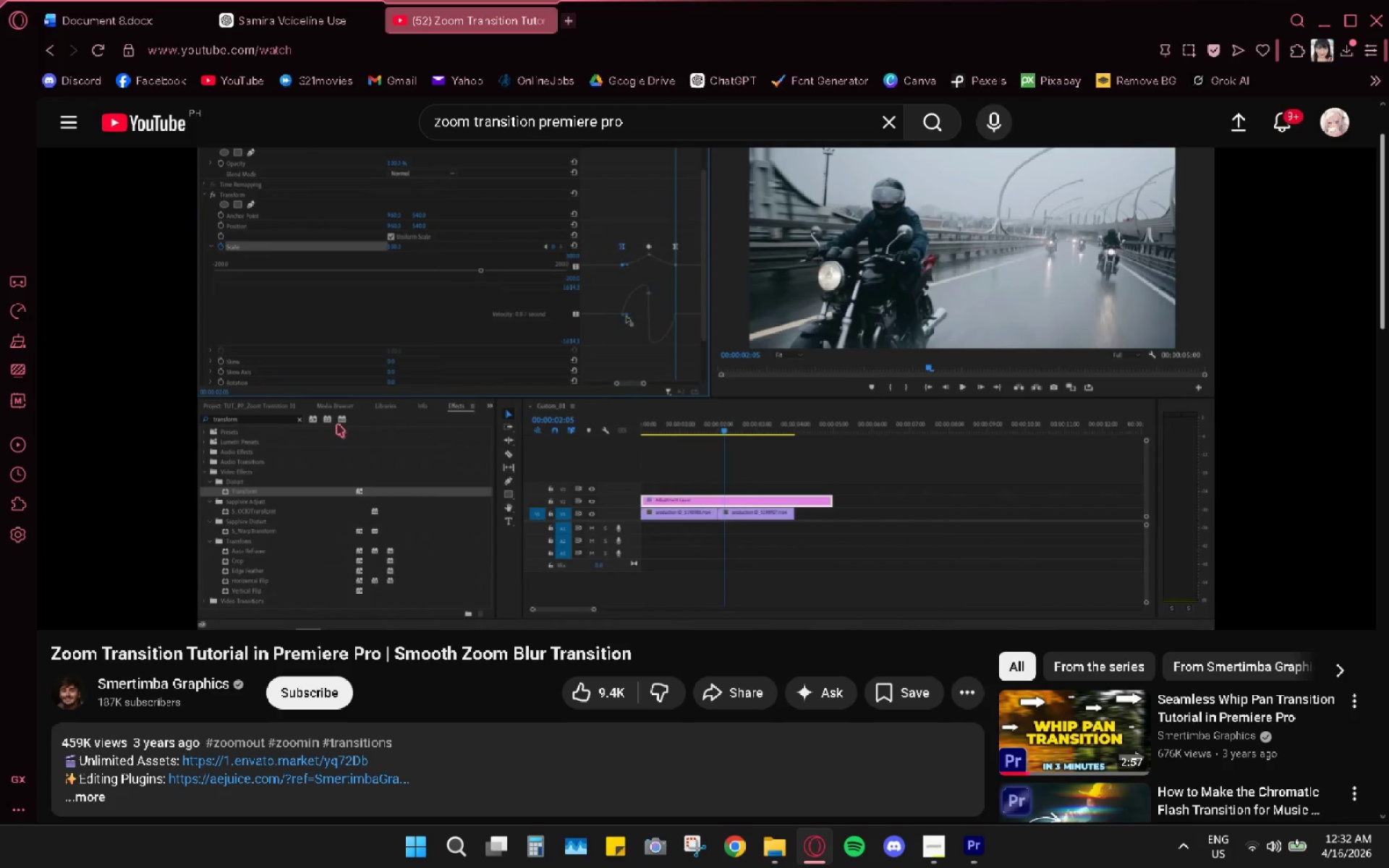 
key(Space)
 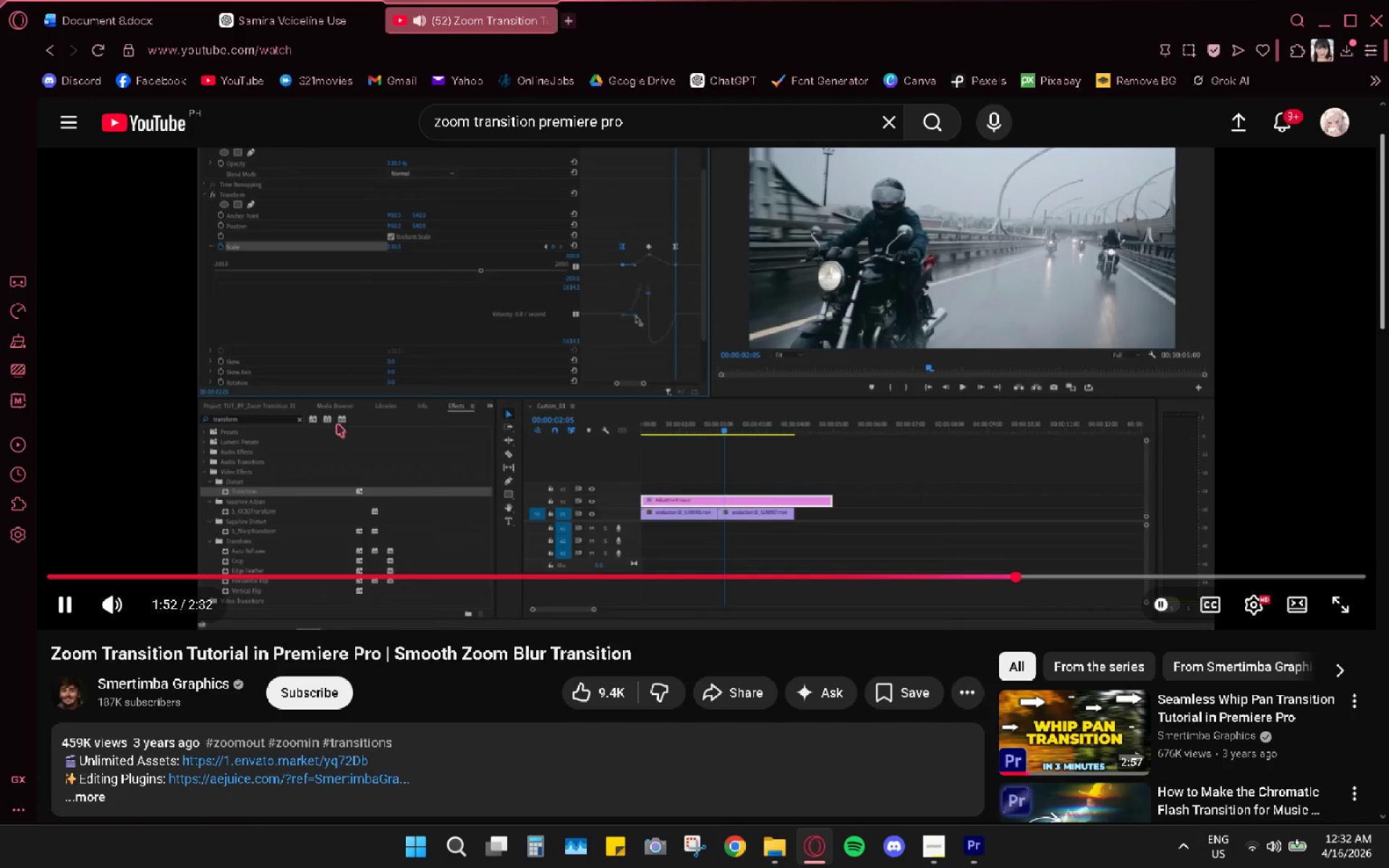 
key(Space)
 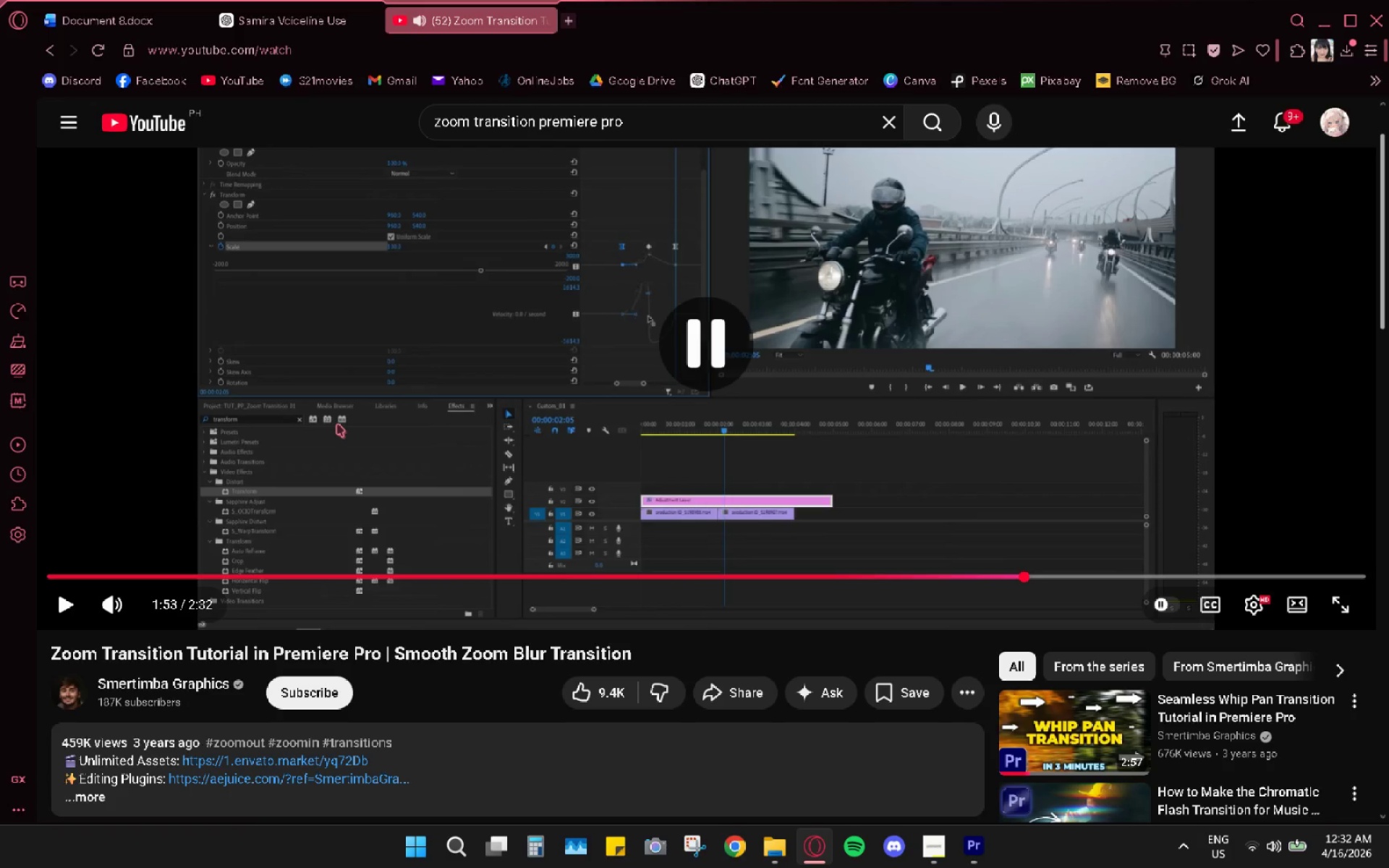 
key(Space)
 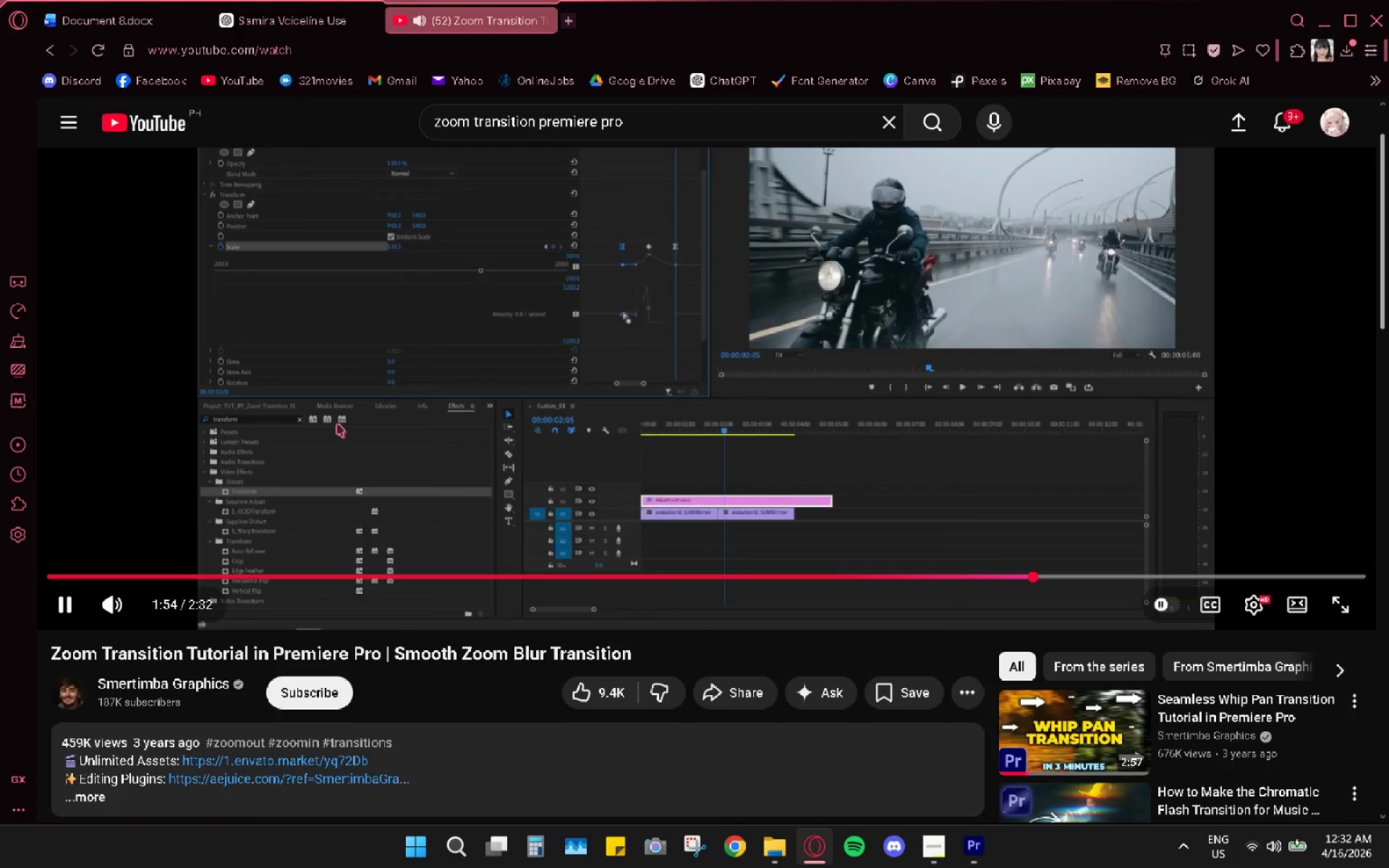 
key(Space)
 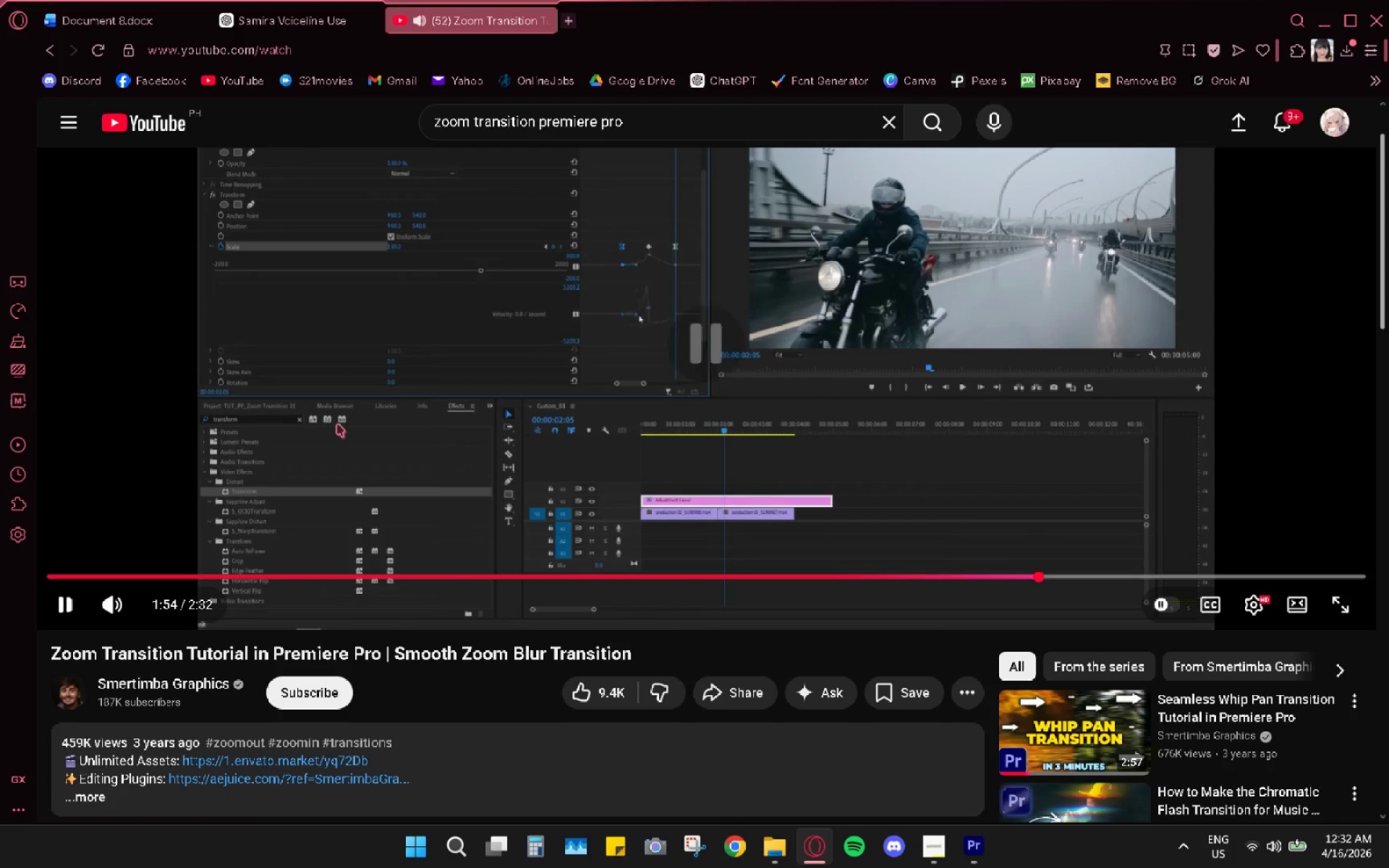 
key(Alt+AltLeft)
 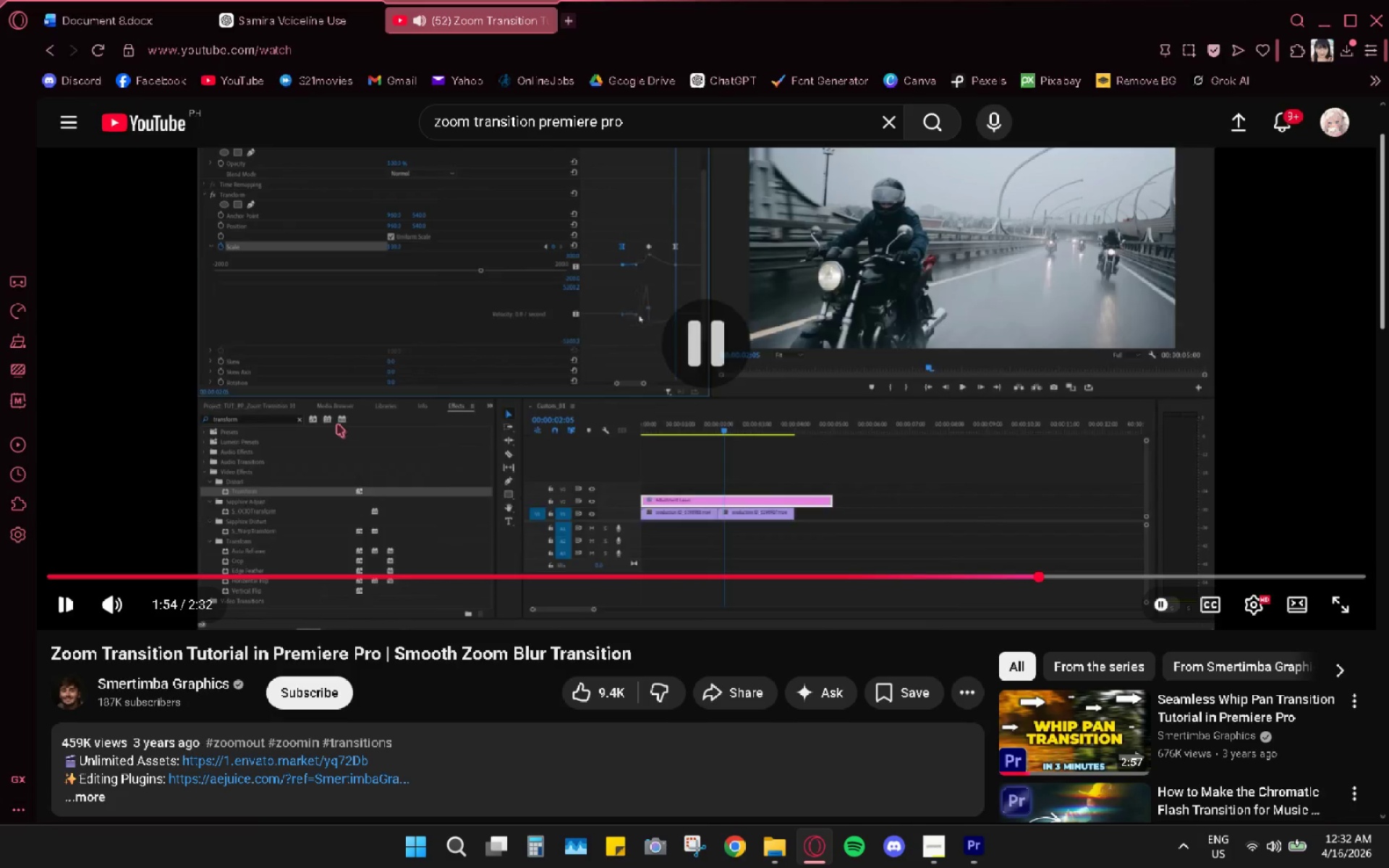 
key(Alt+Tab)
 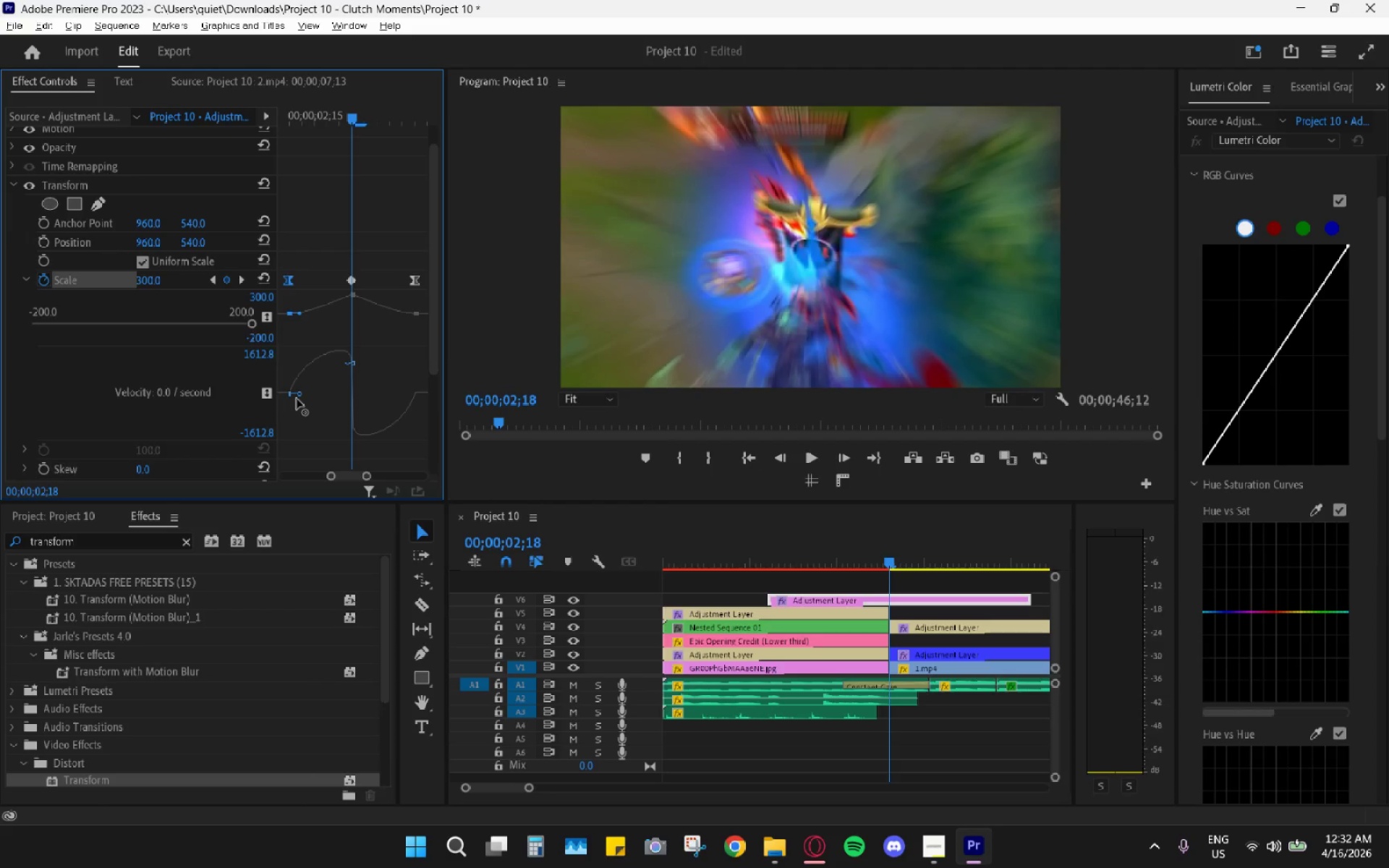 
left_click_drag(start_coordinate=[302, 399], to_coordinate=[332, 397])
 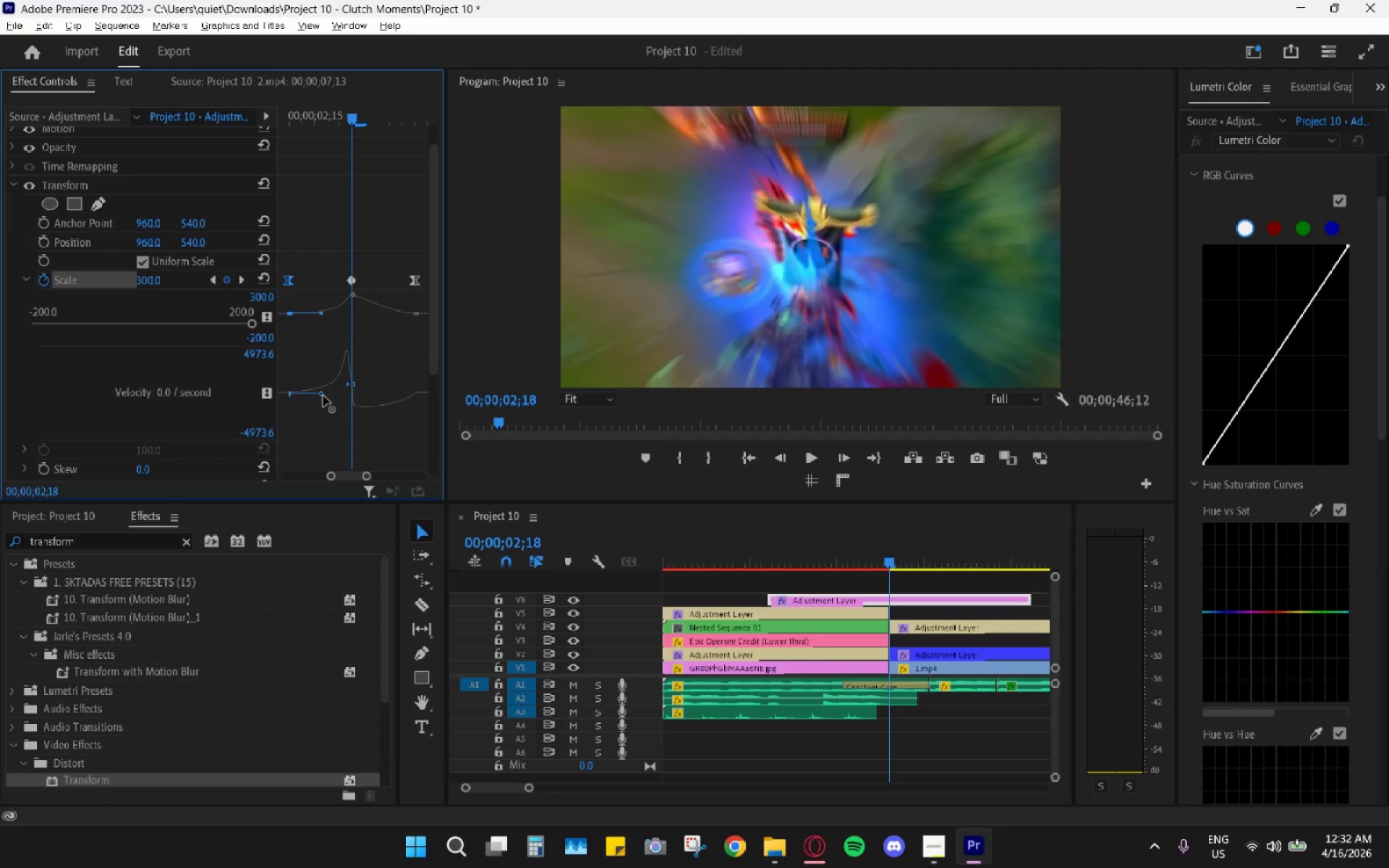 
left_click_drag(start_coordinate=[323, 396], to_coordinate=[332, 395])
 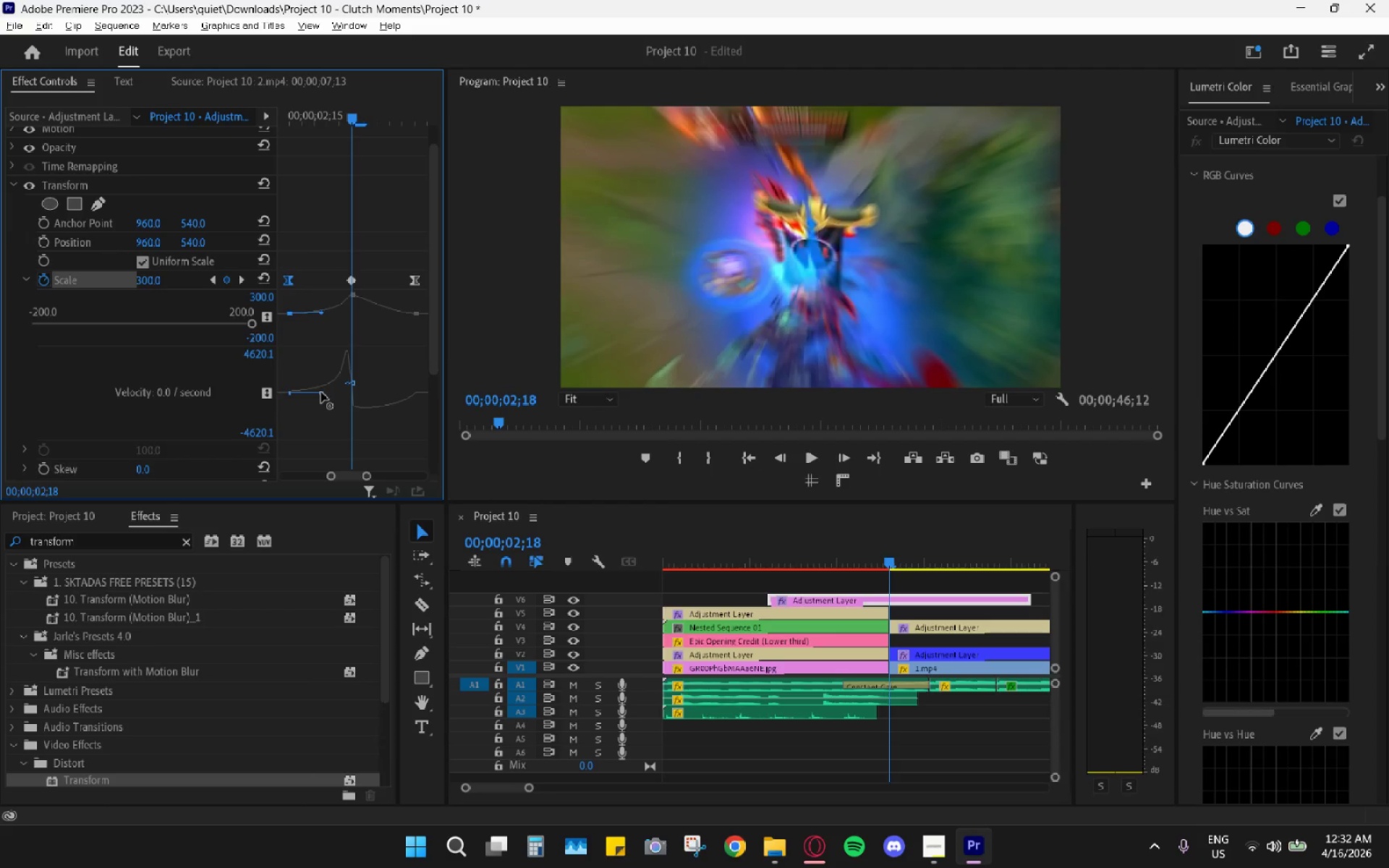 
left_click_drag(start_coordinate=[324, 395], to_coordinate=[332, 395])
 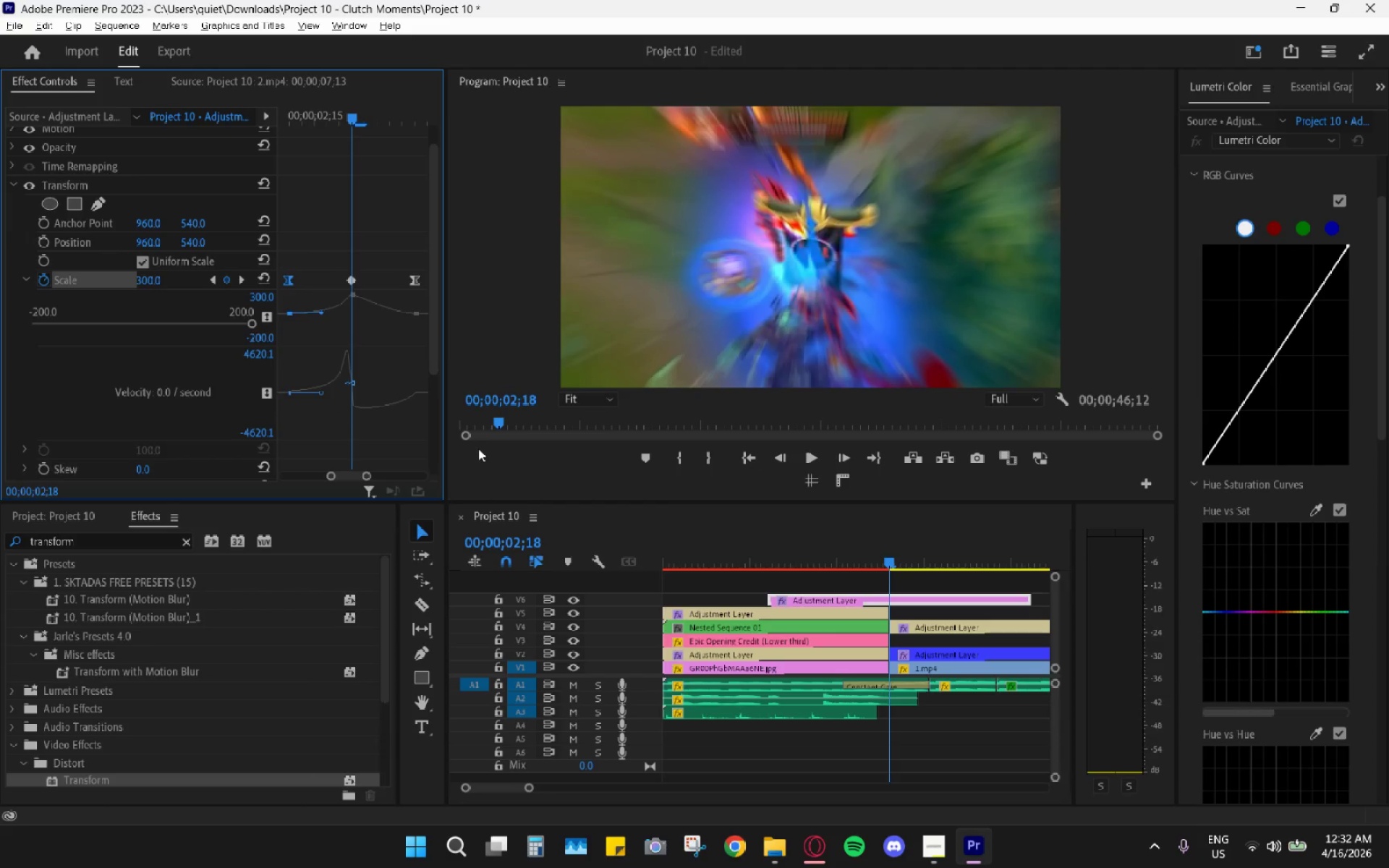 
key(Alt+AltLeft)
 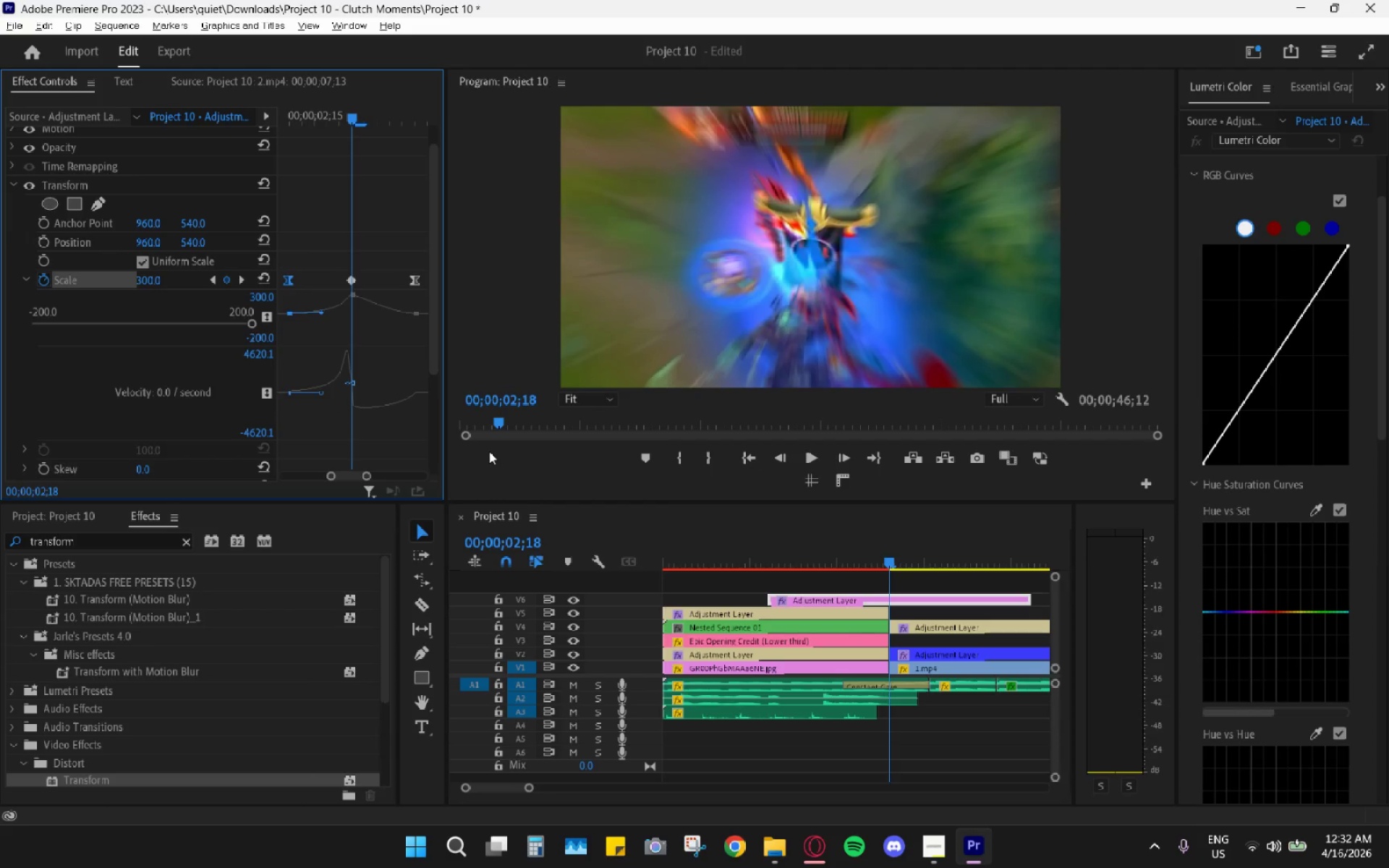 
key(Alt+Q)
 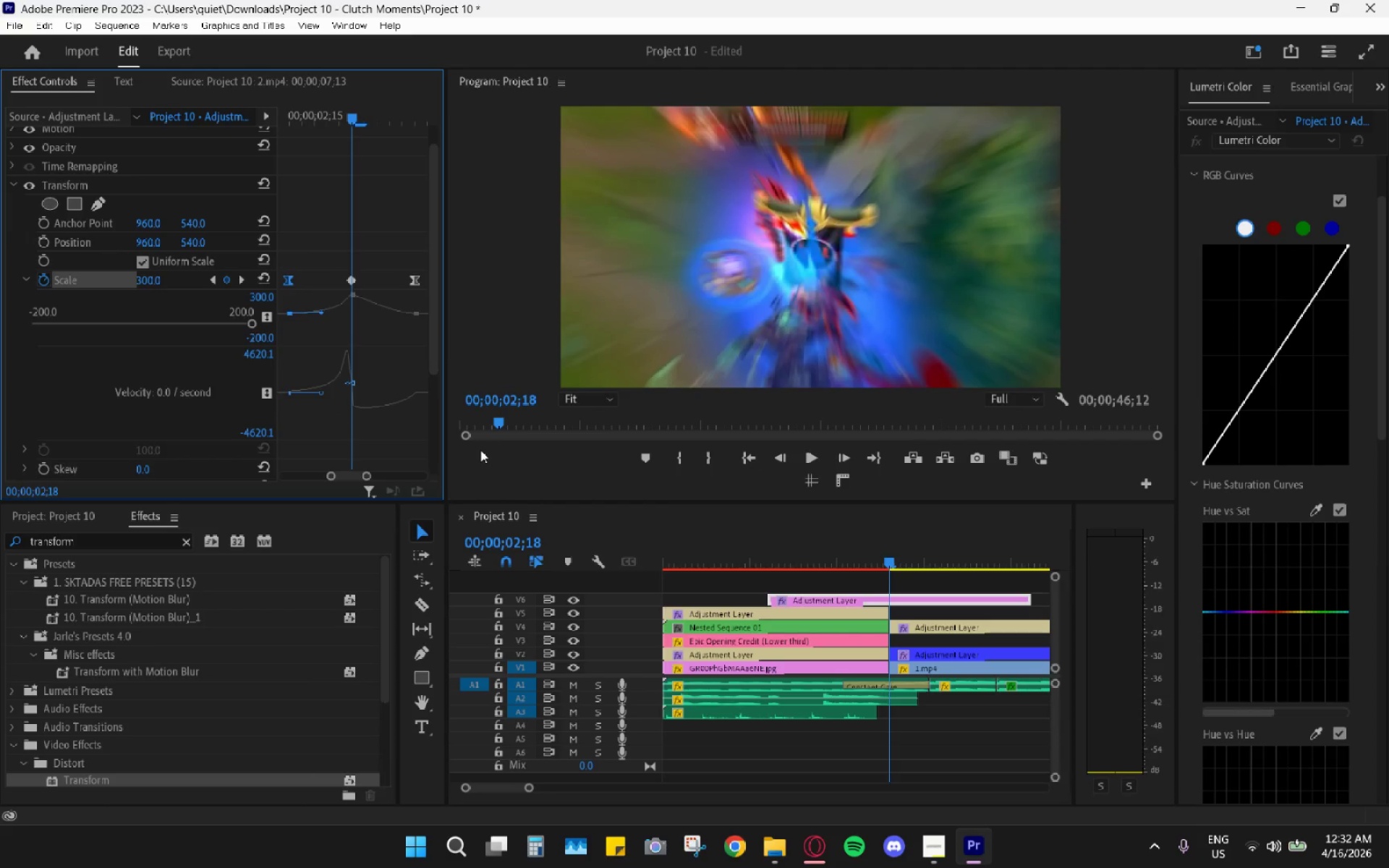 
key(Alt+AltLeft)
 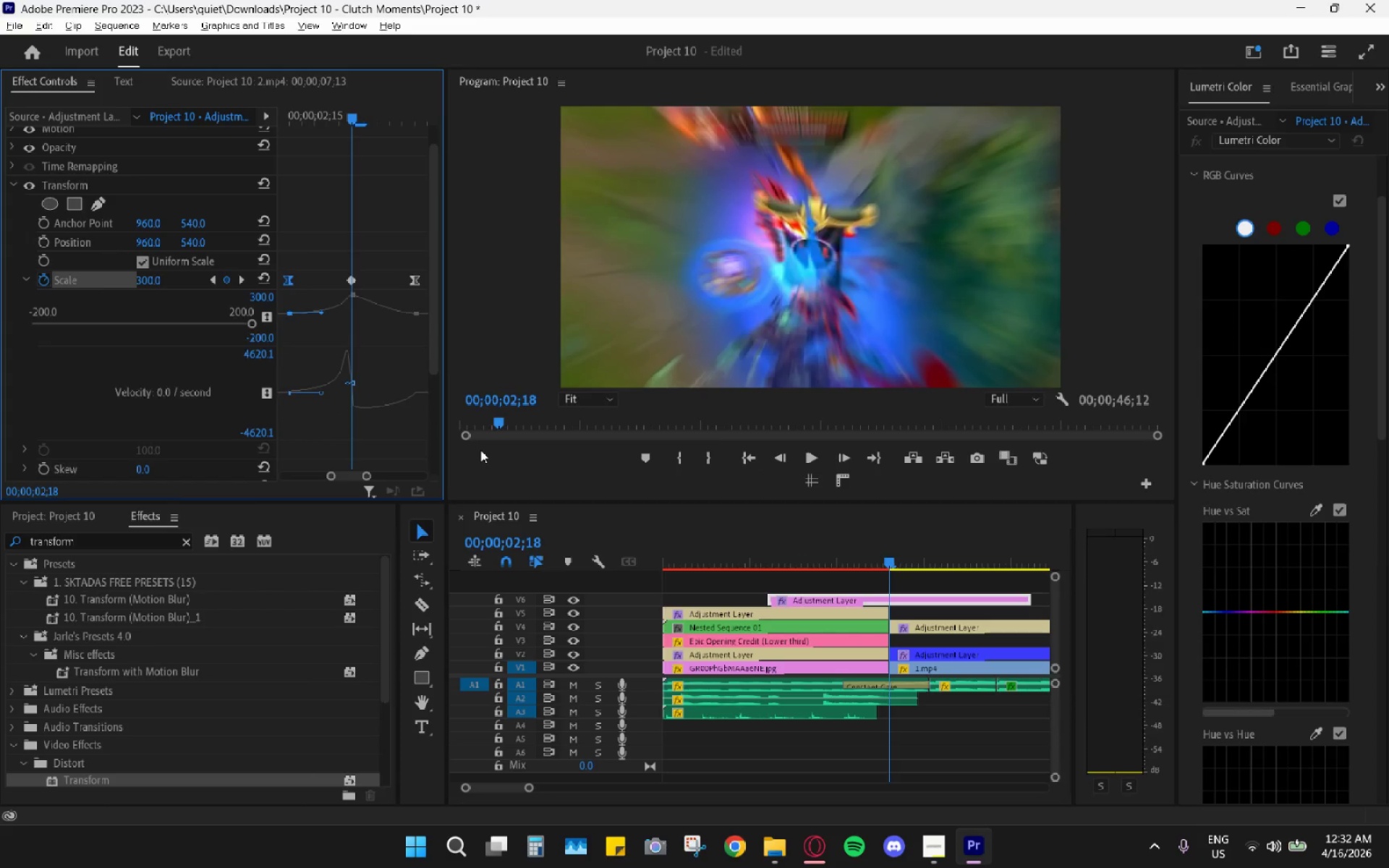 
key(Alt+Tab)
 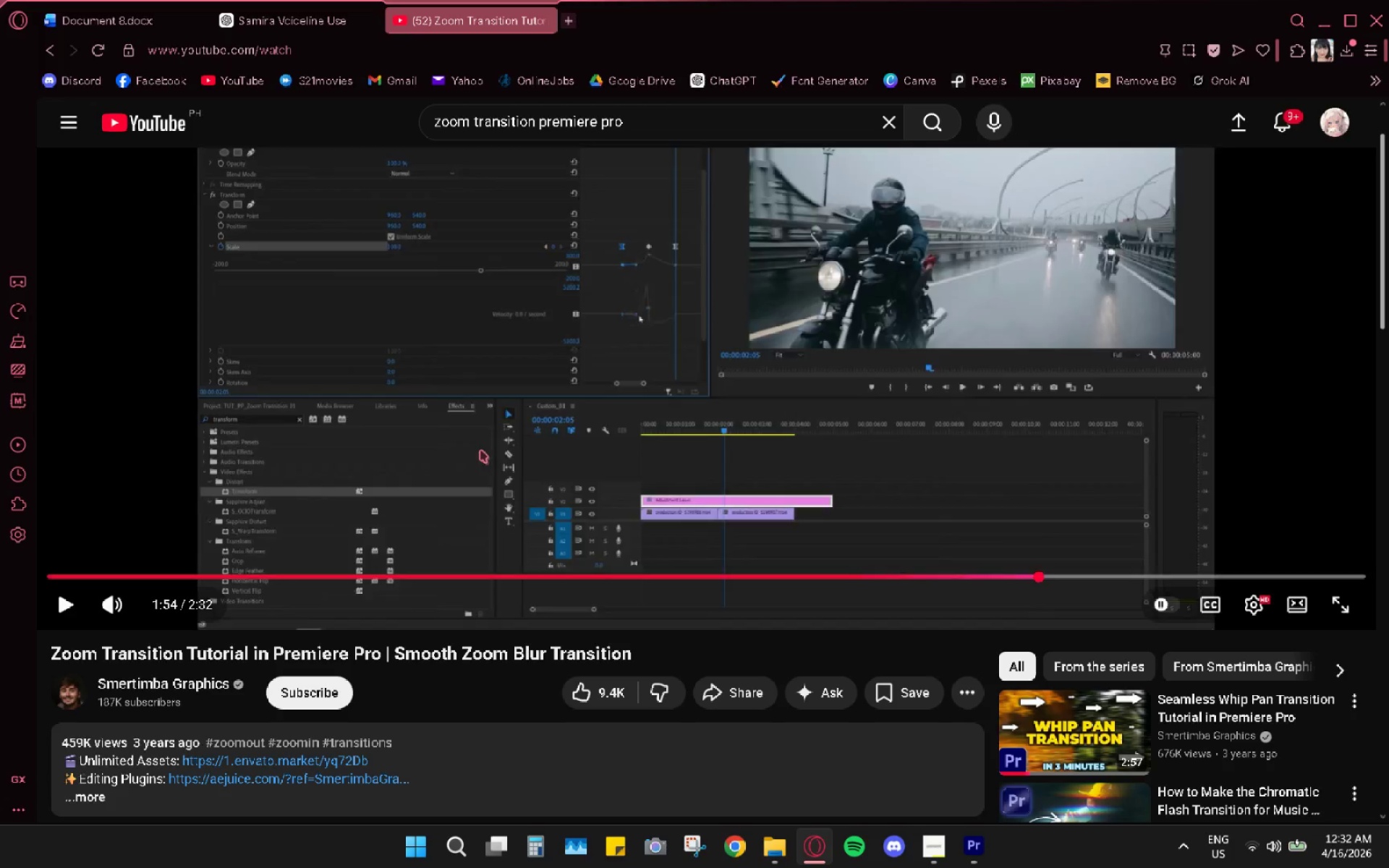 
key(Space)
 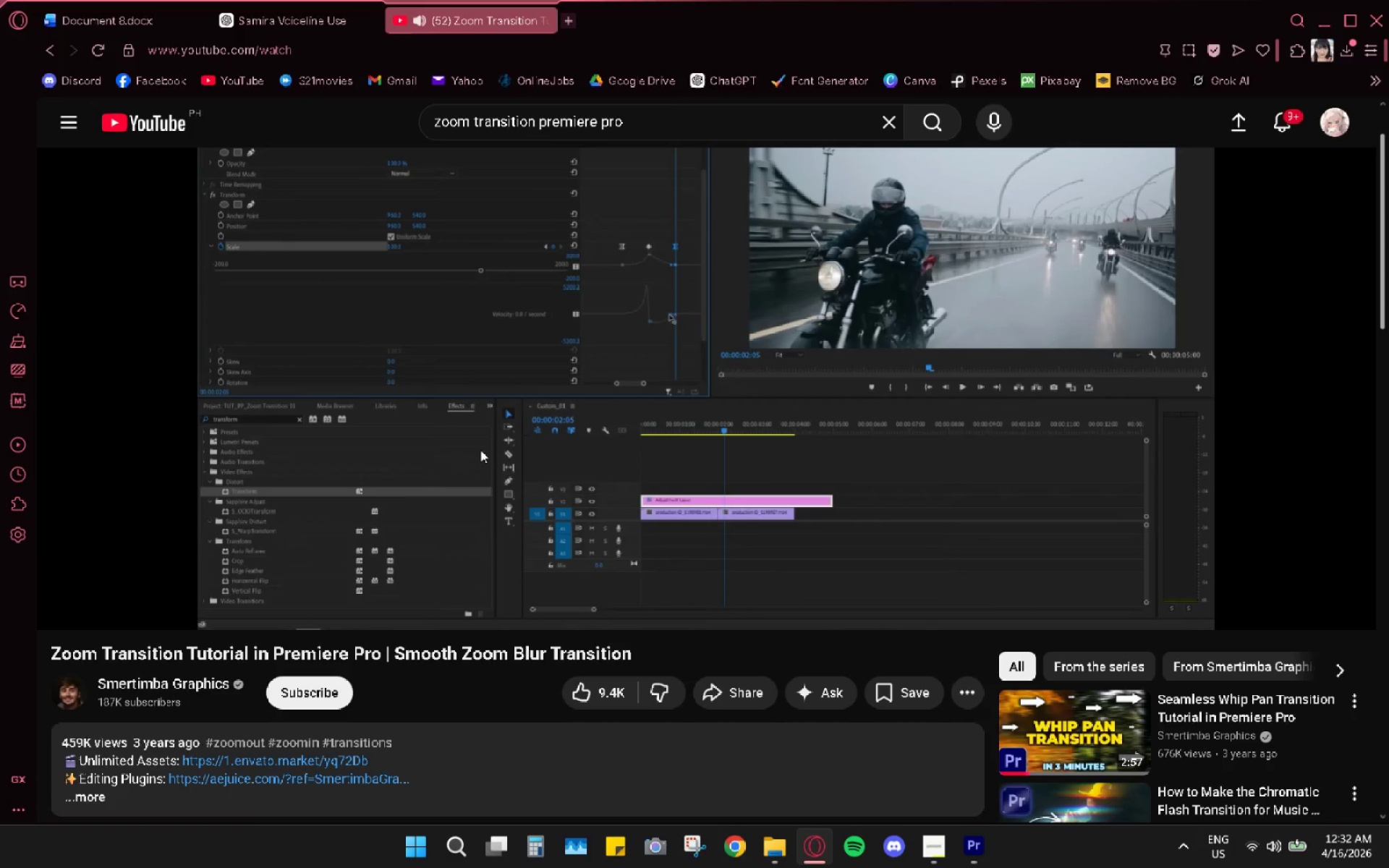 
wait(5.66)
 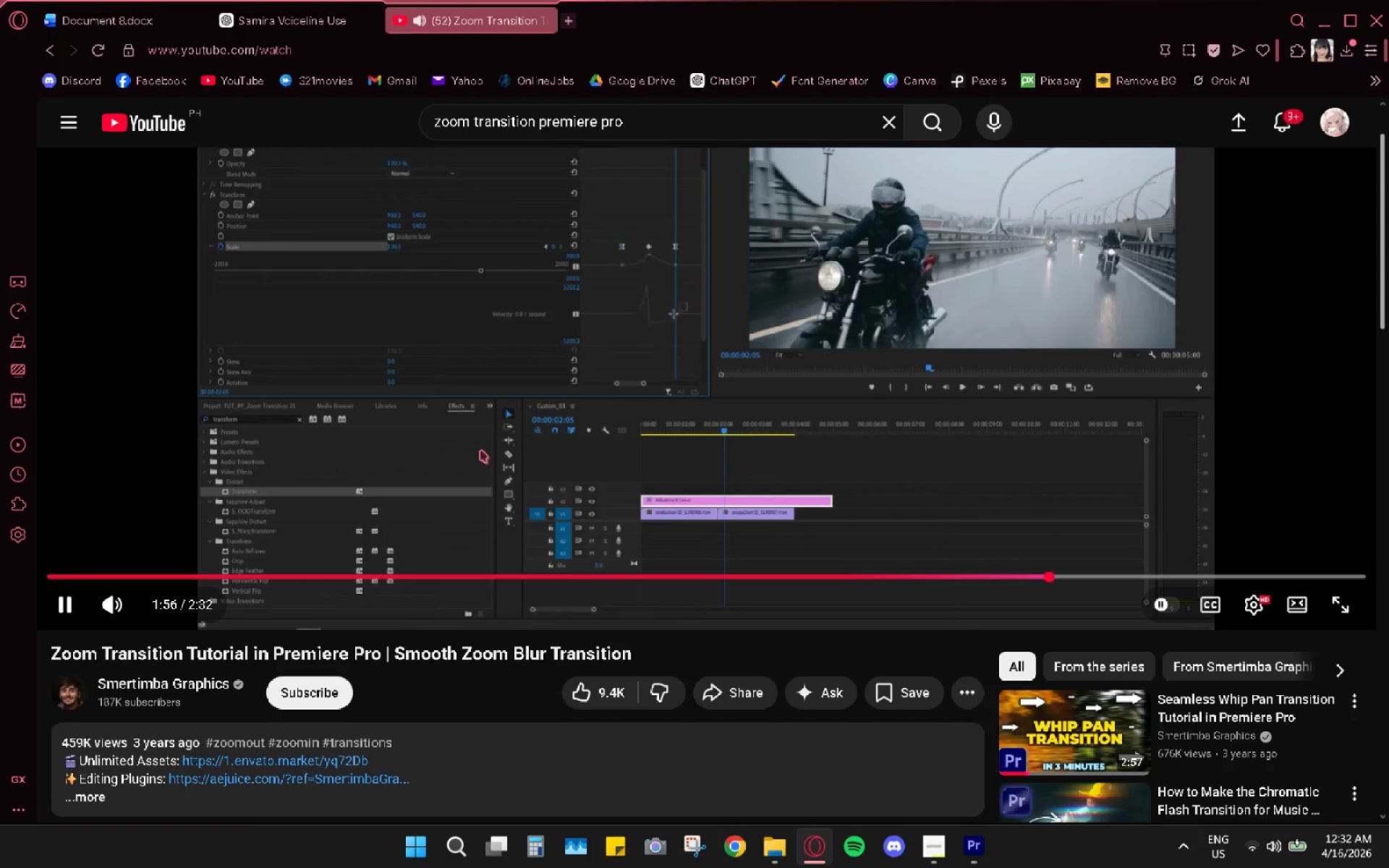 
key(Space)
 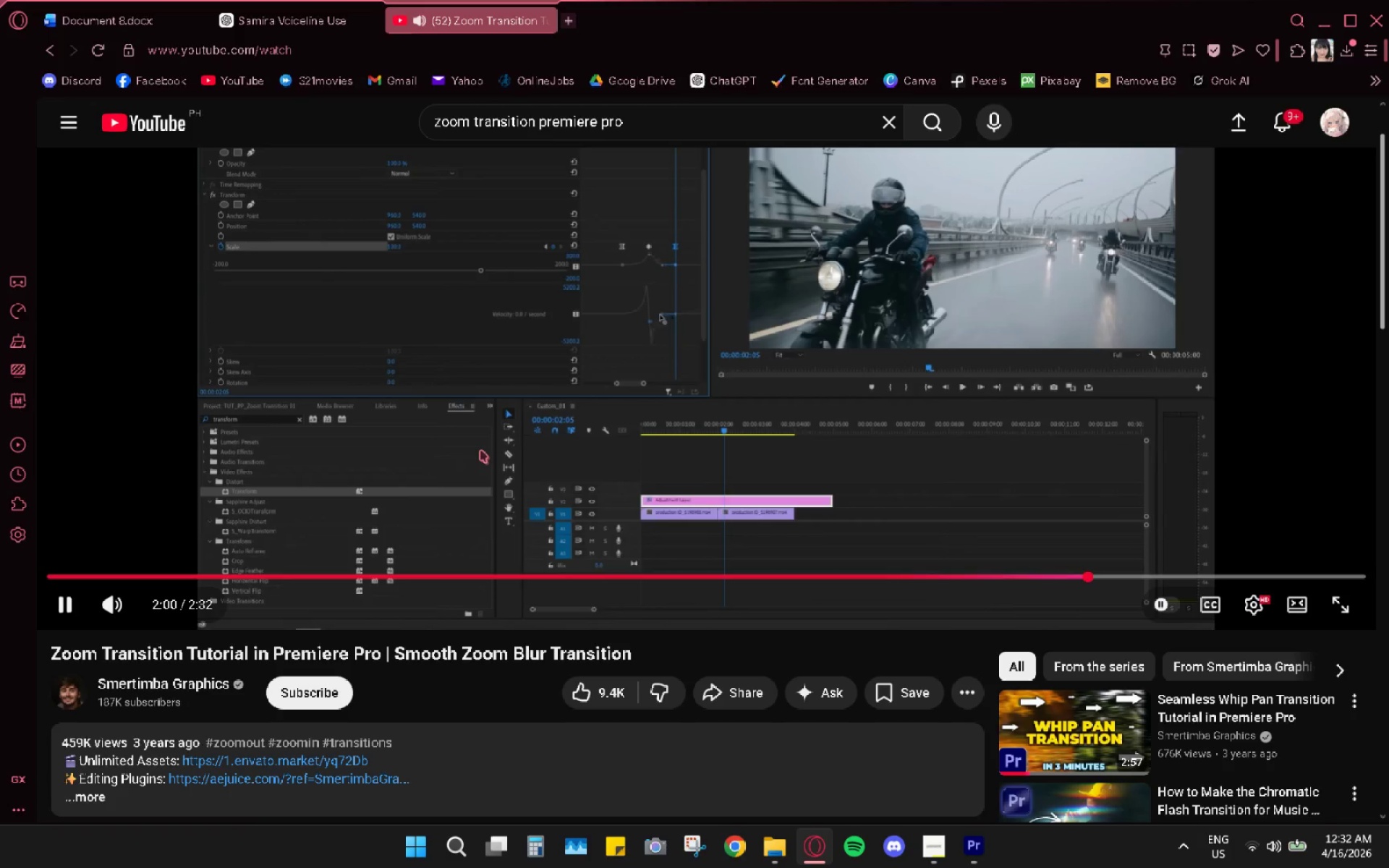 
key(Alt+AltLeft)
 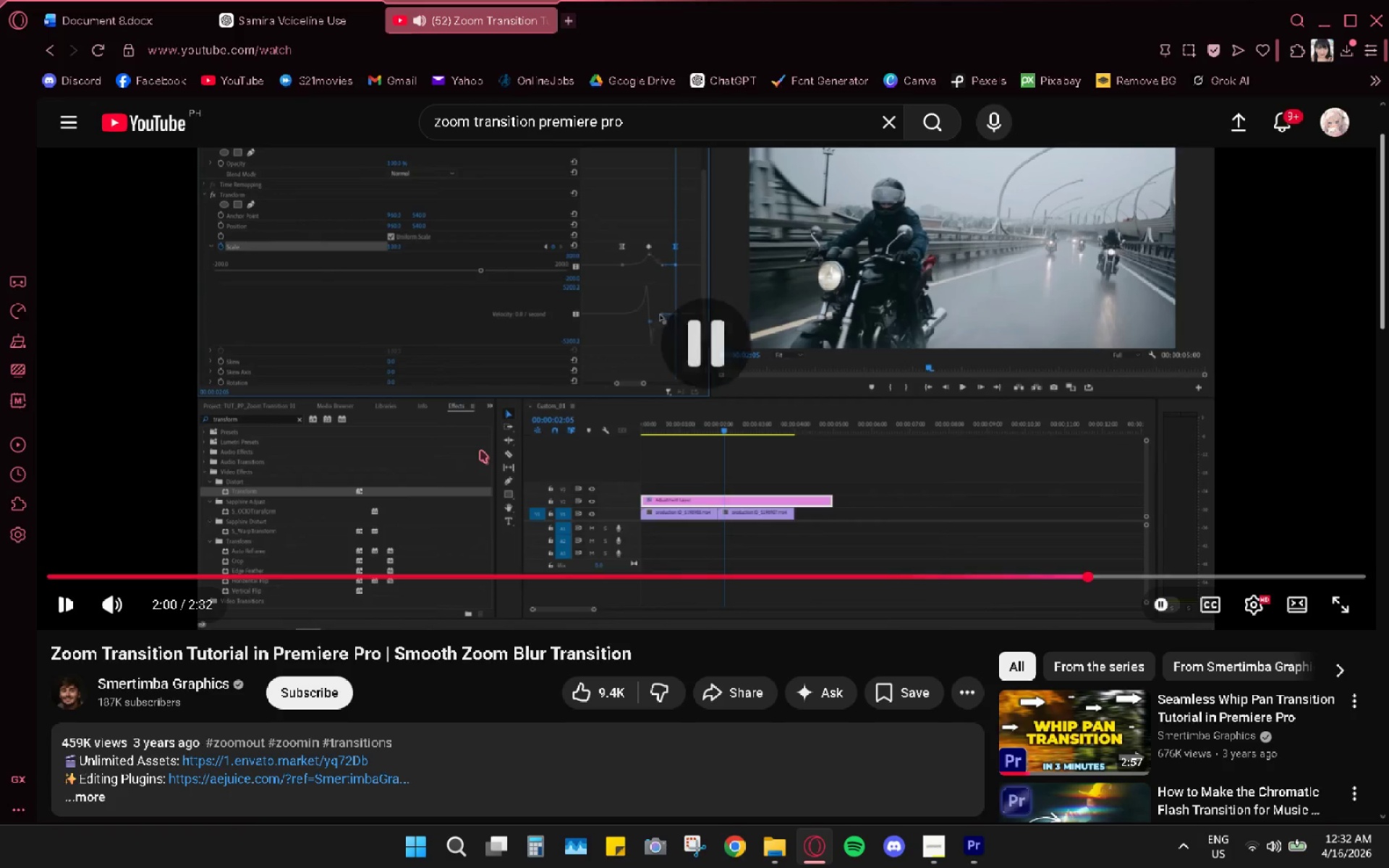 
key(Alt+Tab)
 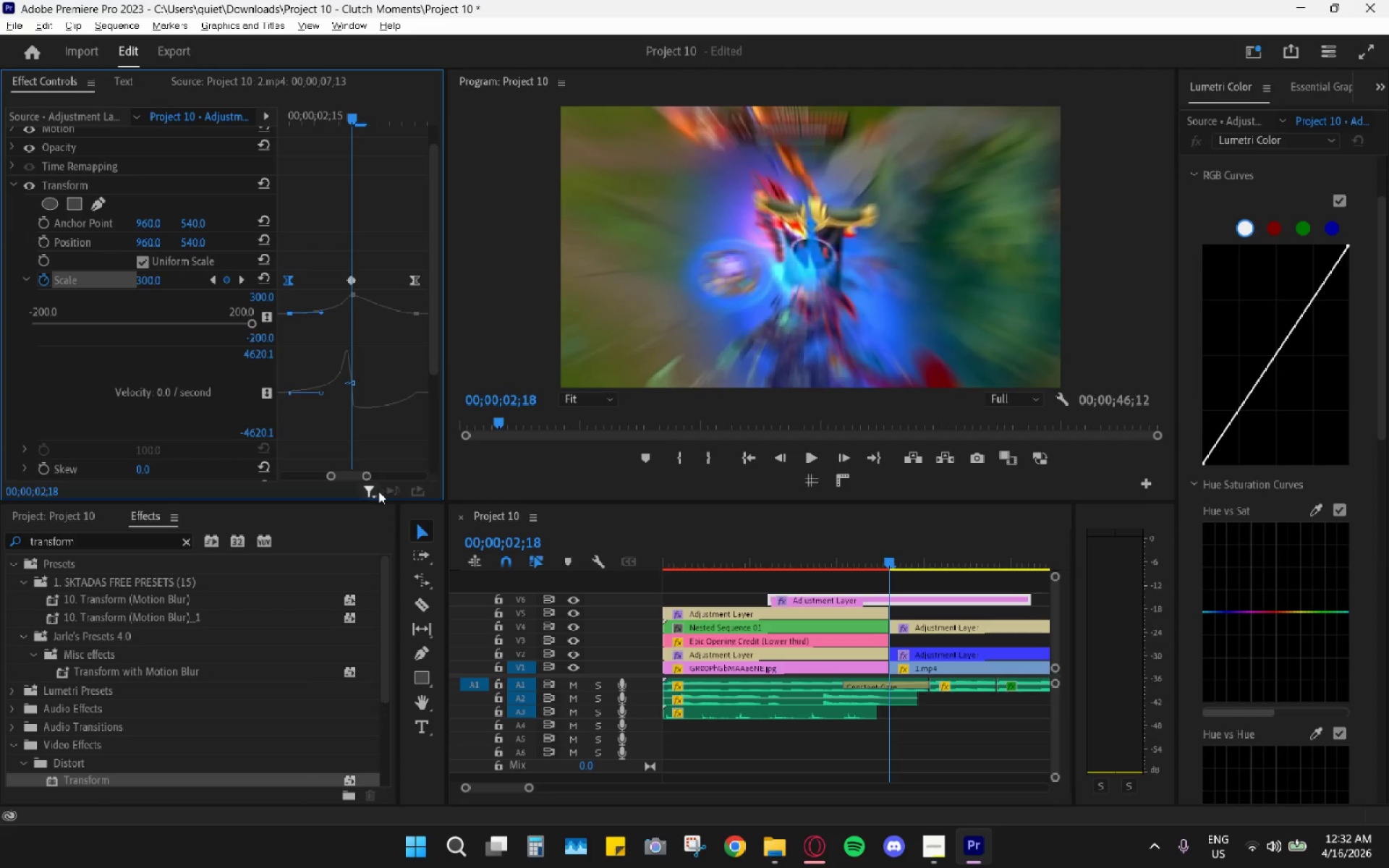 
left_click_drag(start_coordinate=[367, 477], to_coordinate=[372, 478])
 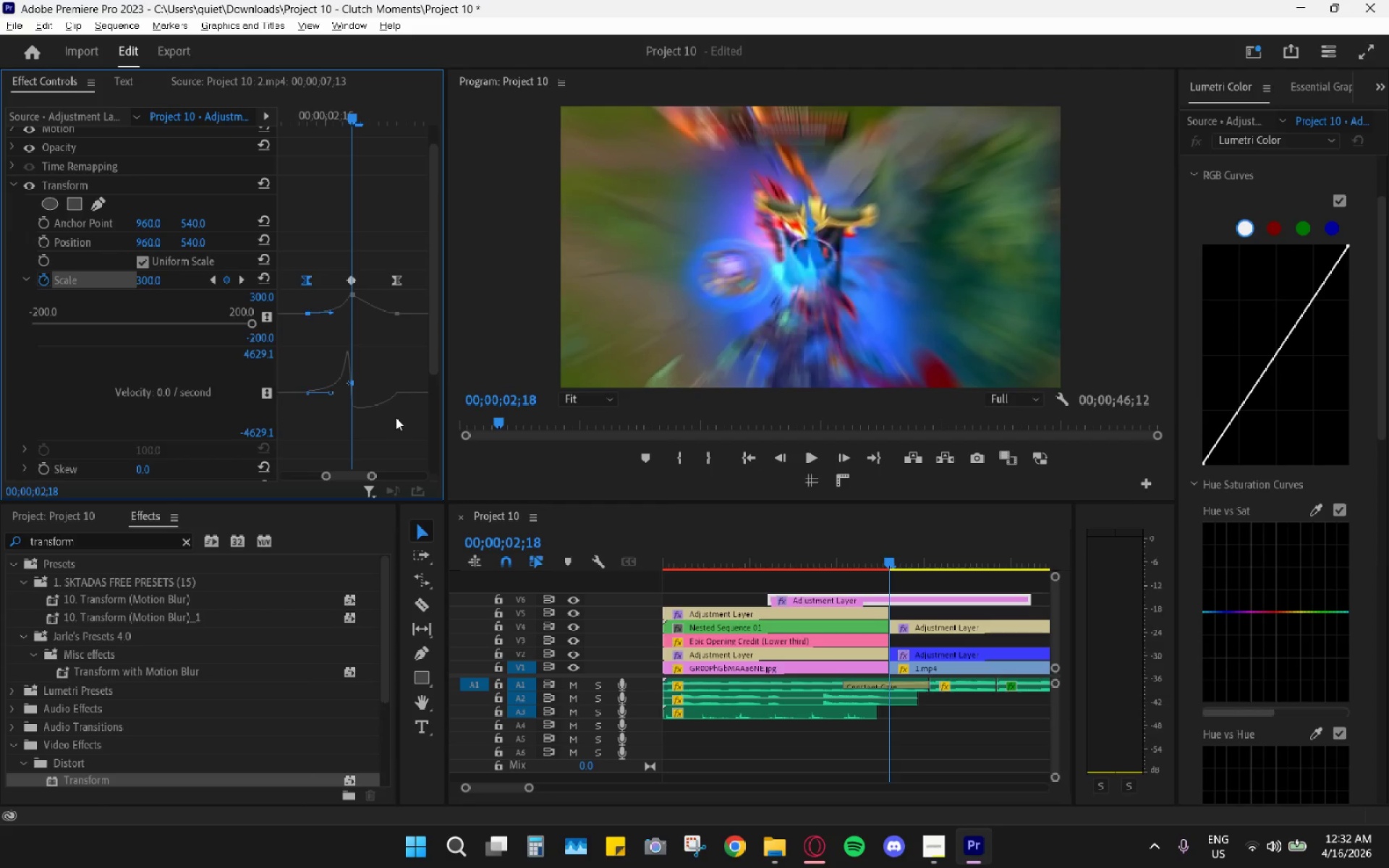 
left_click([399, 410])
 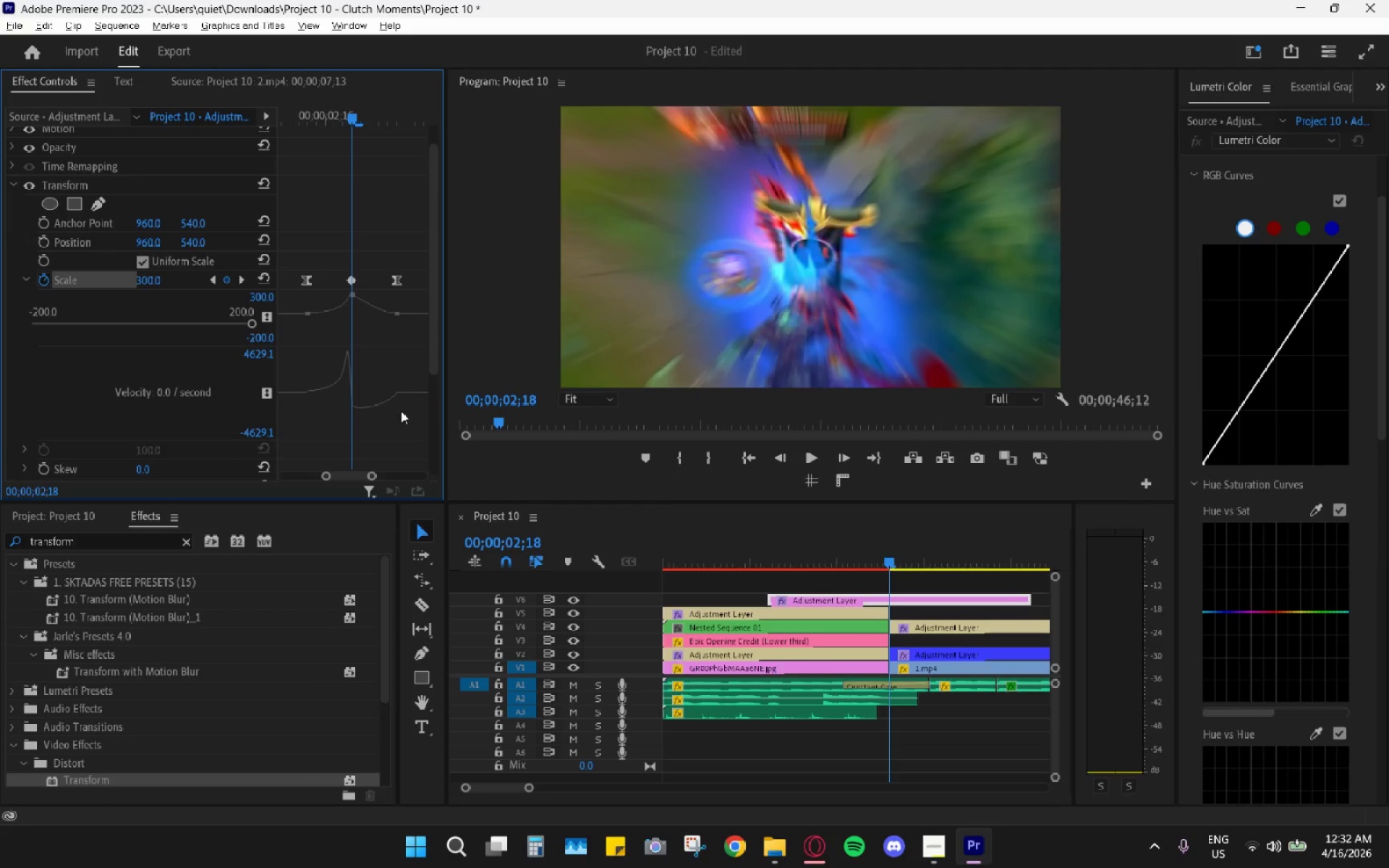 
left_click_drag(start_coordinate=[412, 409], to_coordinate=[381, 376])
 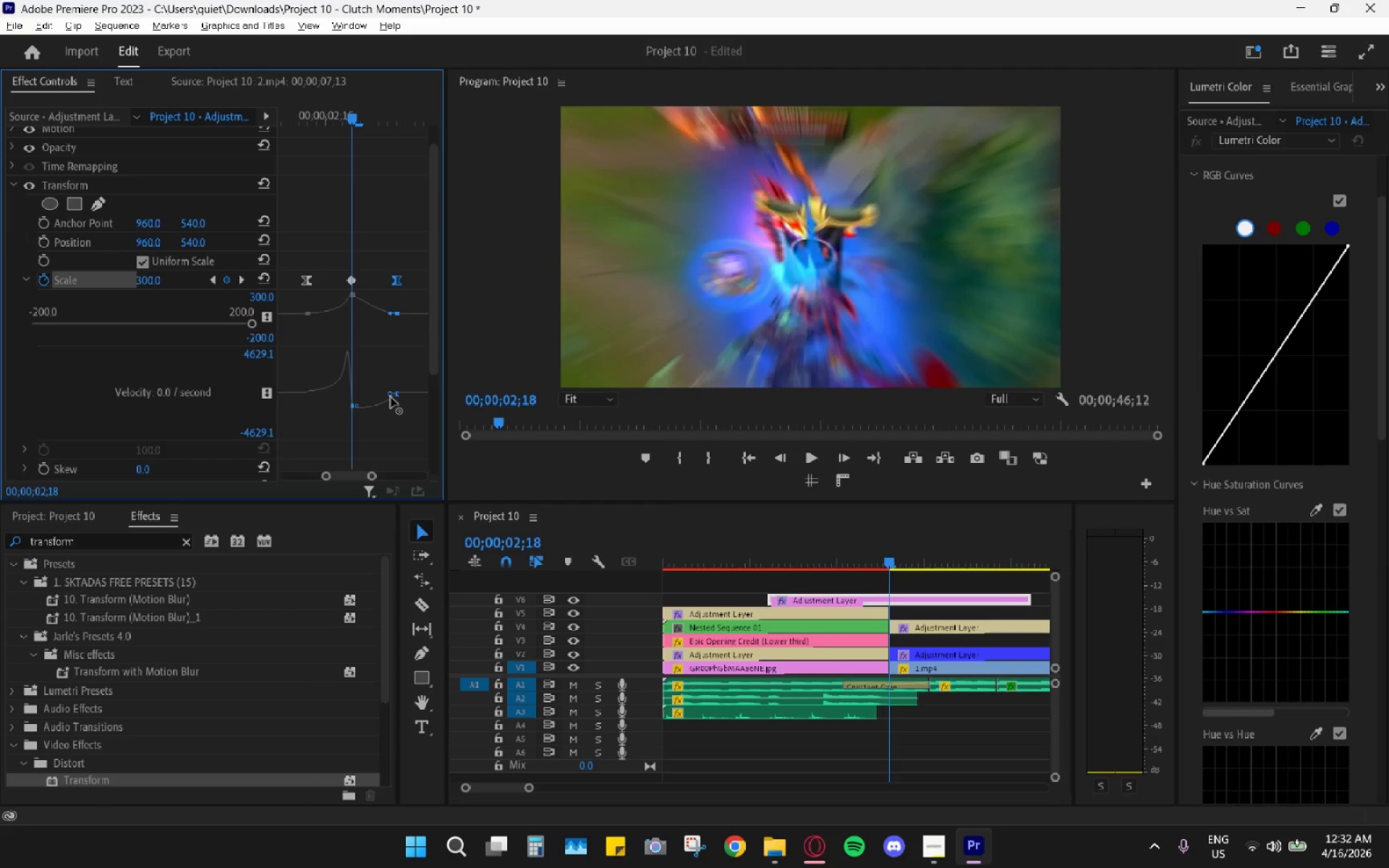 
left_click_drag(start_coordinate=[391, 397], to_coordinate=[352, 396])
 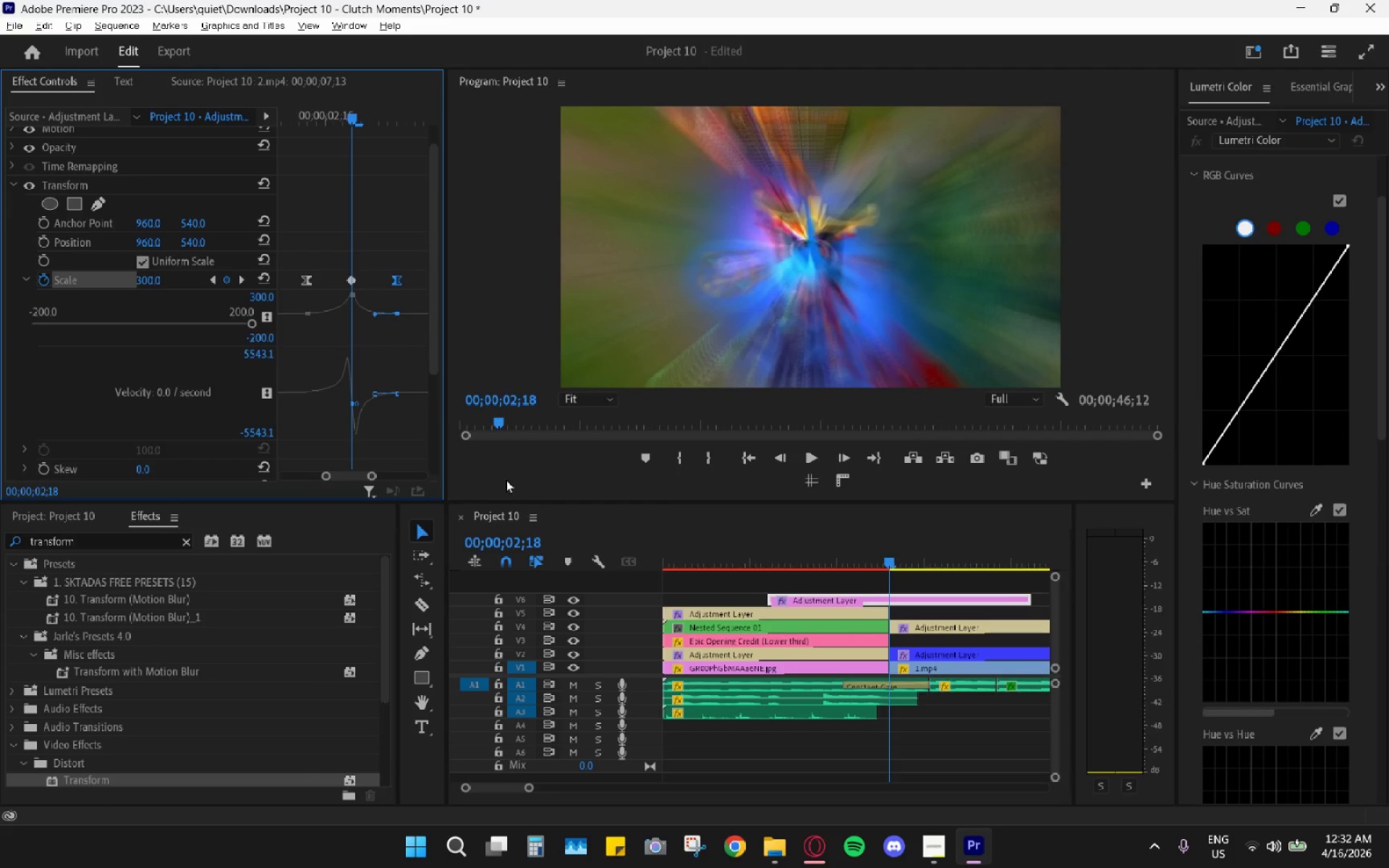 
key(Alt+AltLeft)
 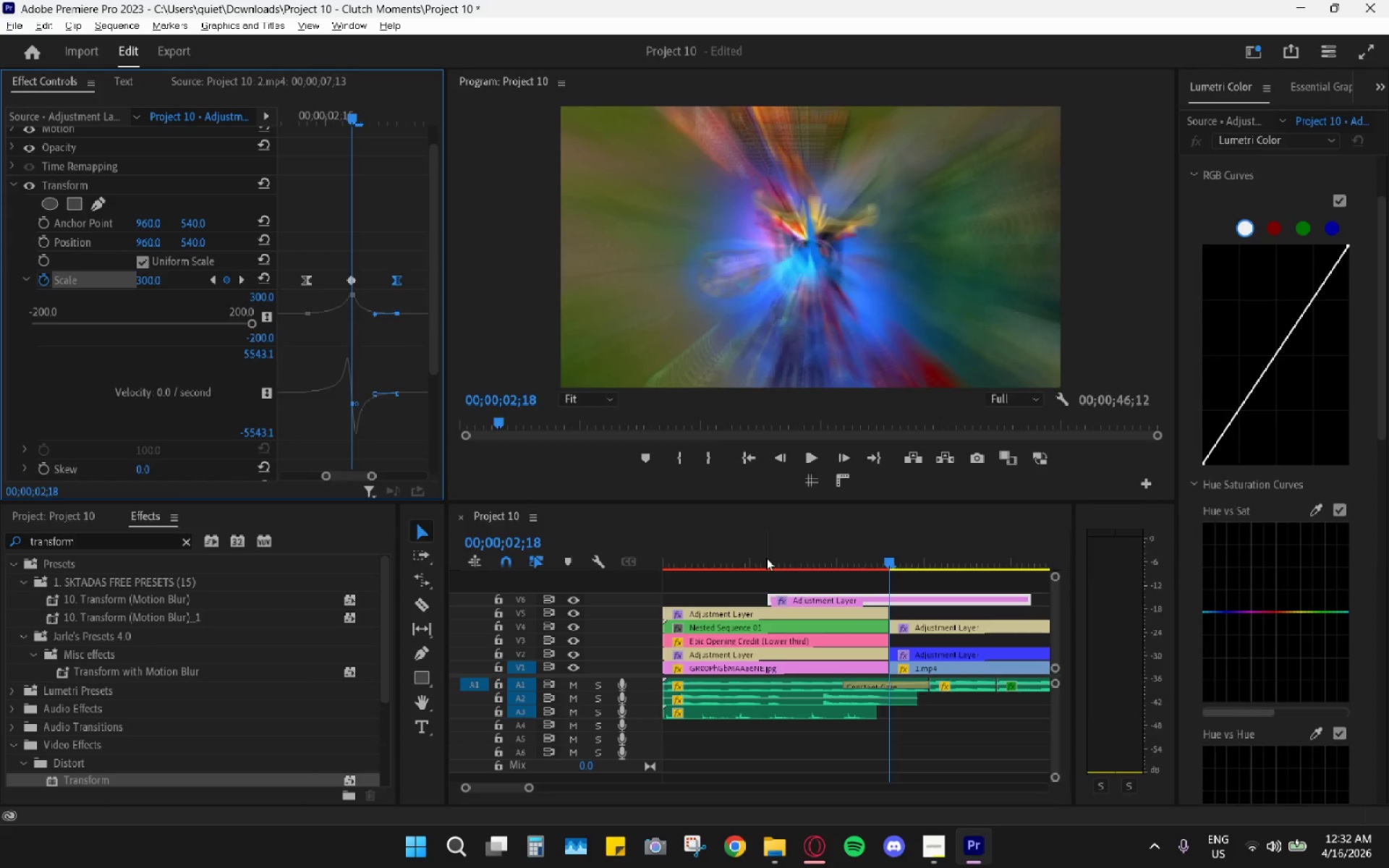 
key(Alt+Tab)
 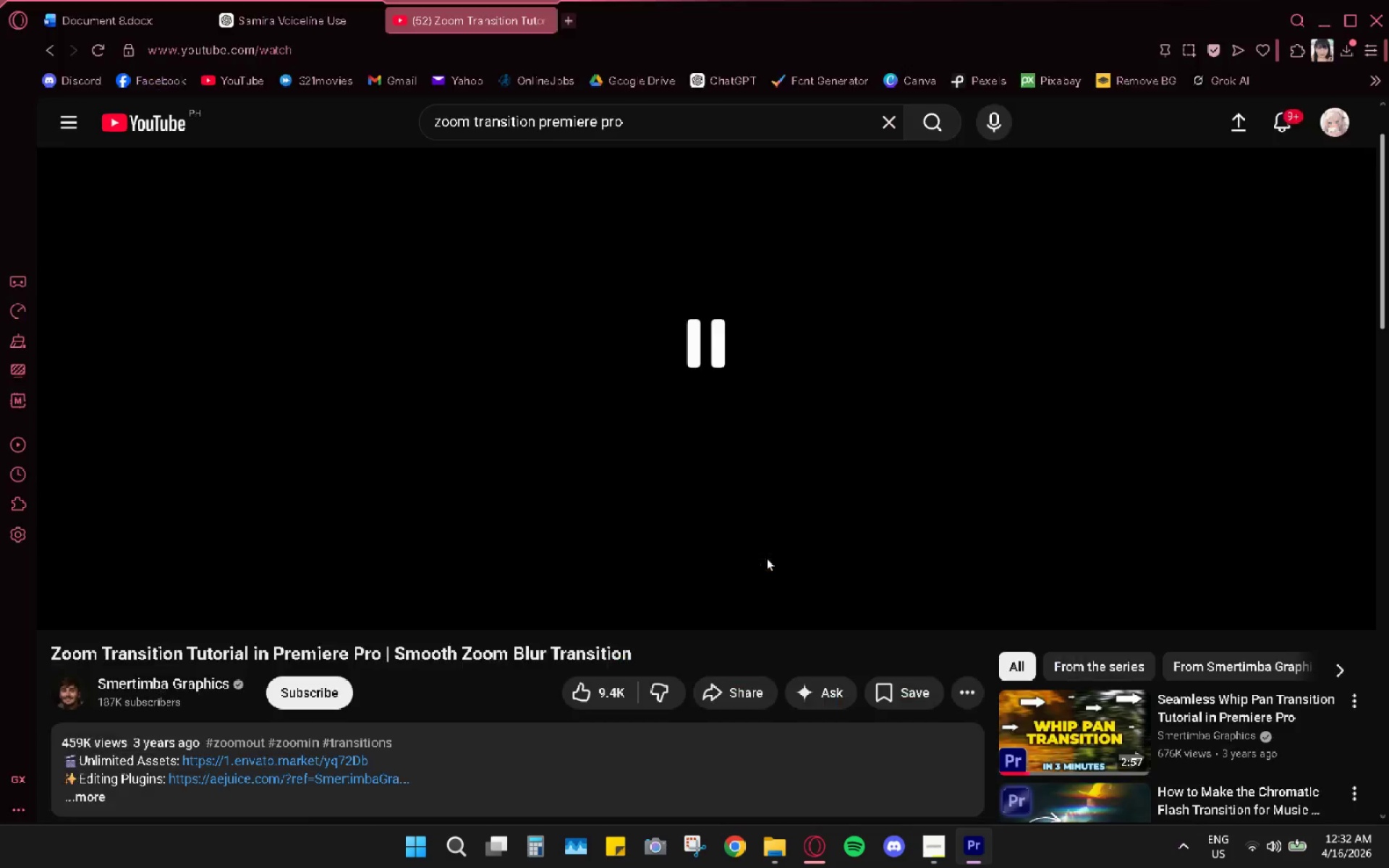 
key(Space)
 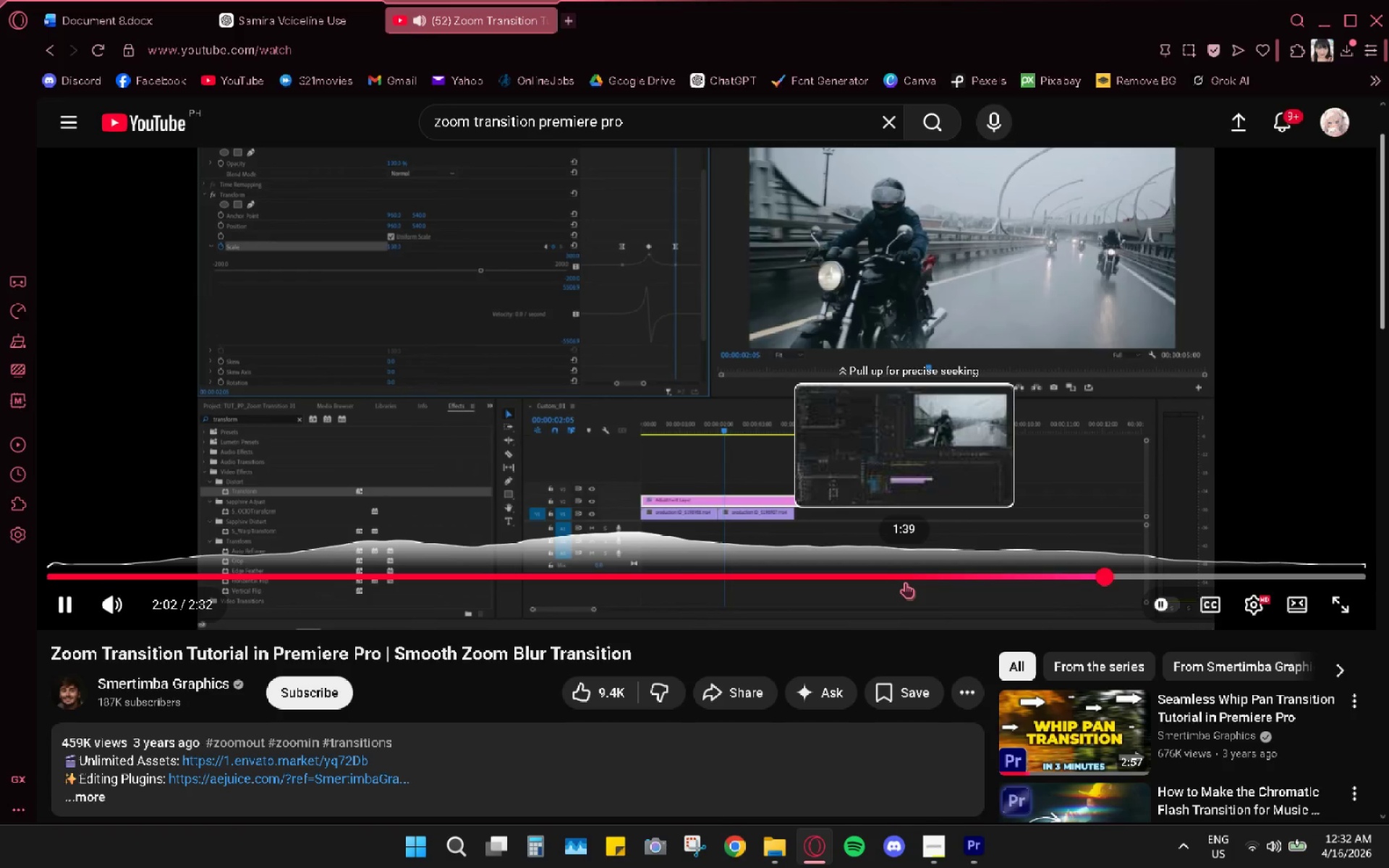 
key(Alt+AltLeft)
 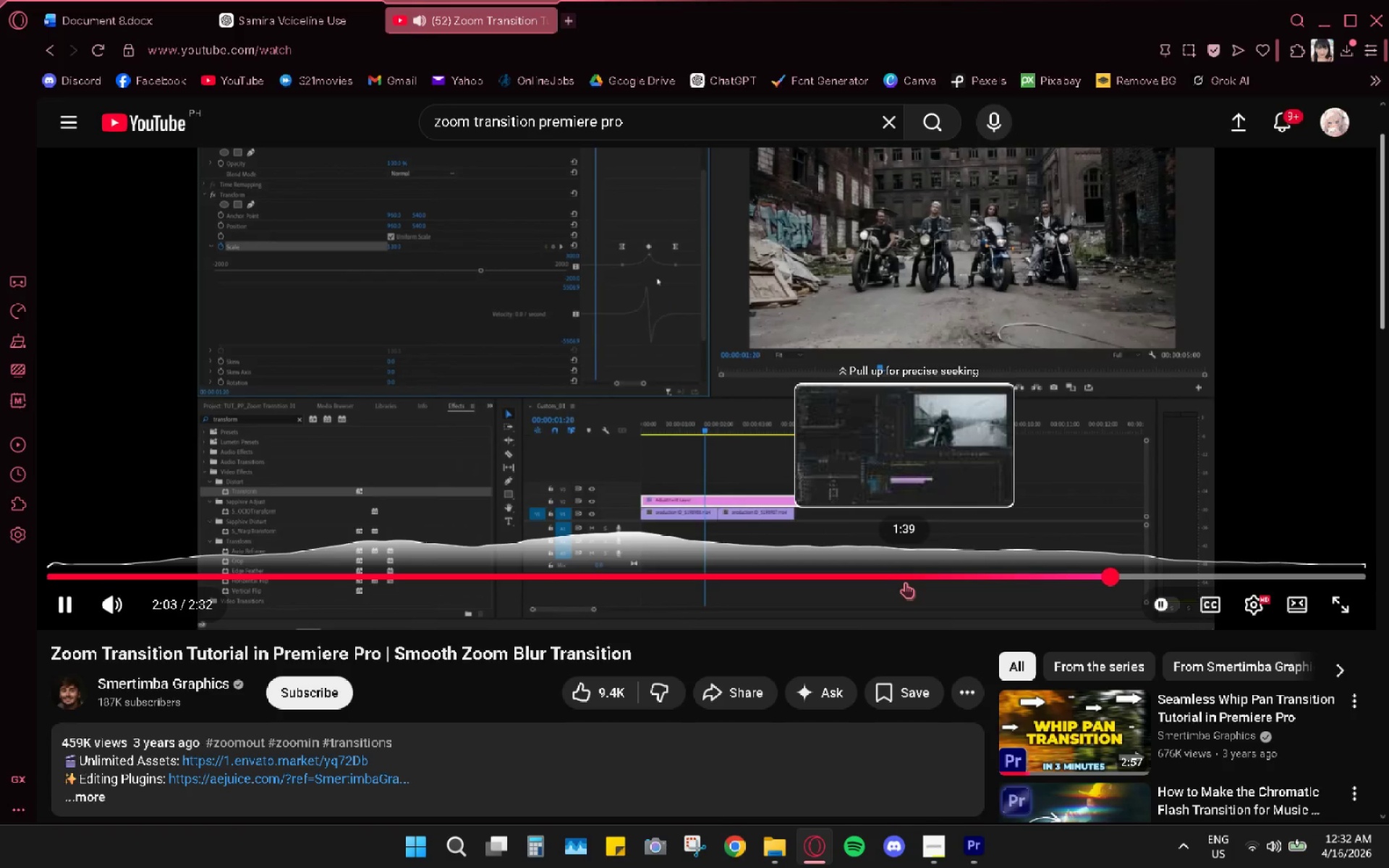 
key(Alt+Tab)
 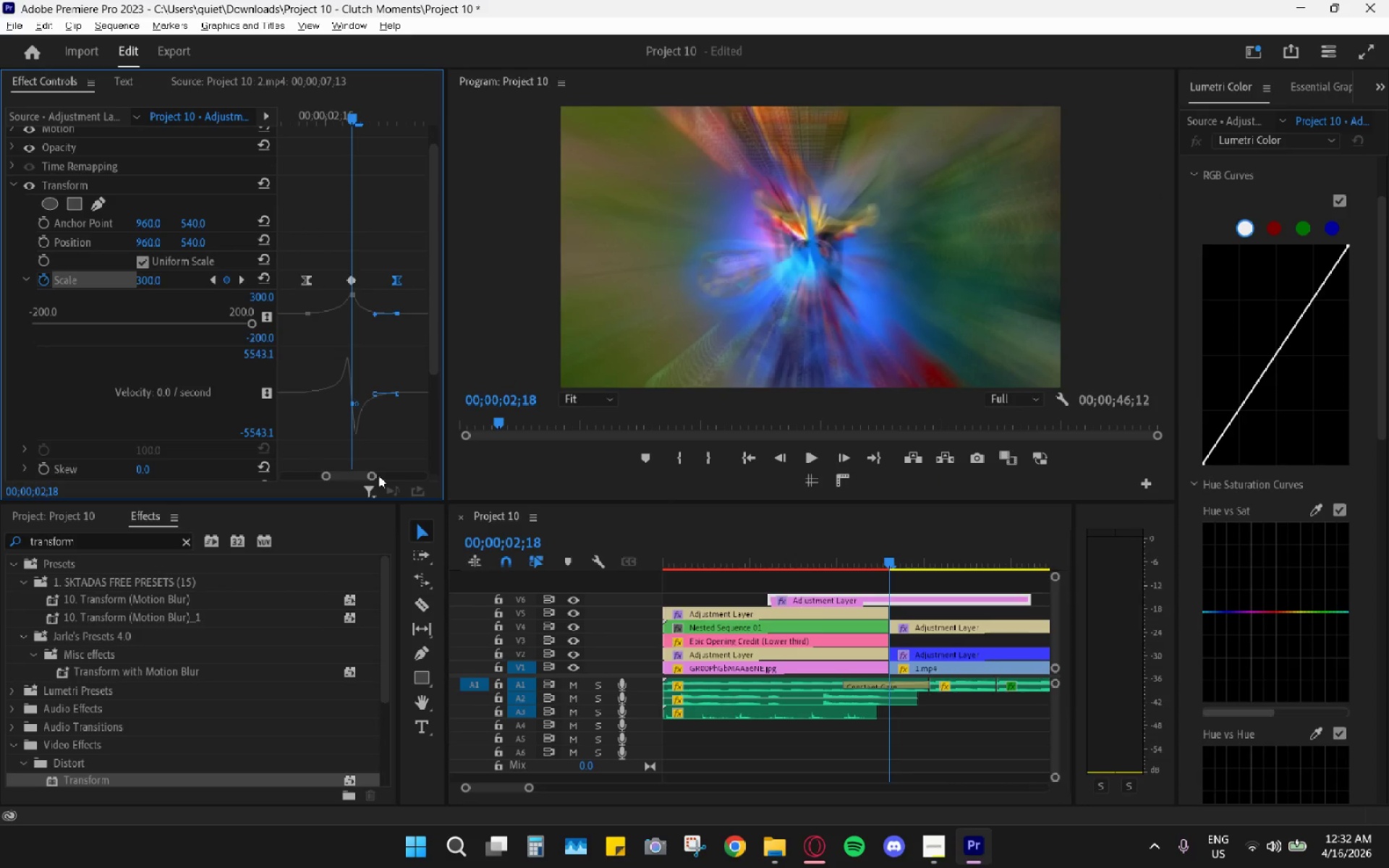 
left_click_drag(start_coordinate=[370, 476], to_coordinate=[360, 475])
 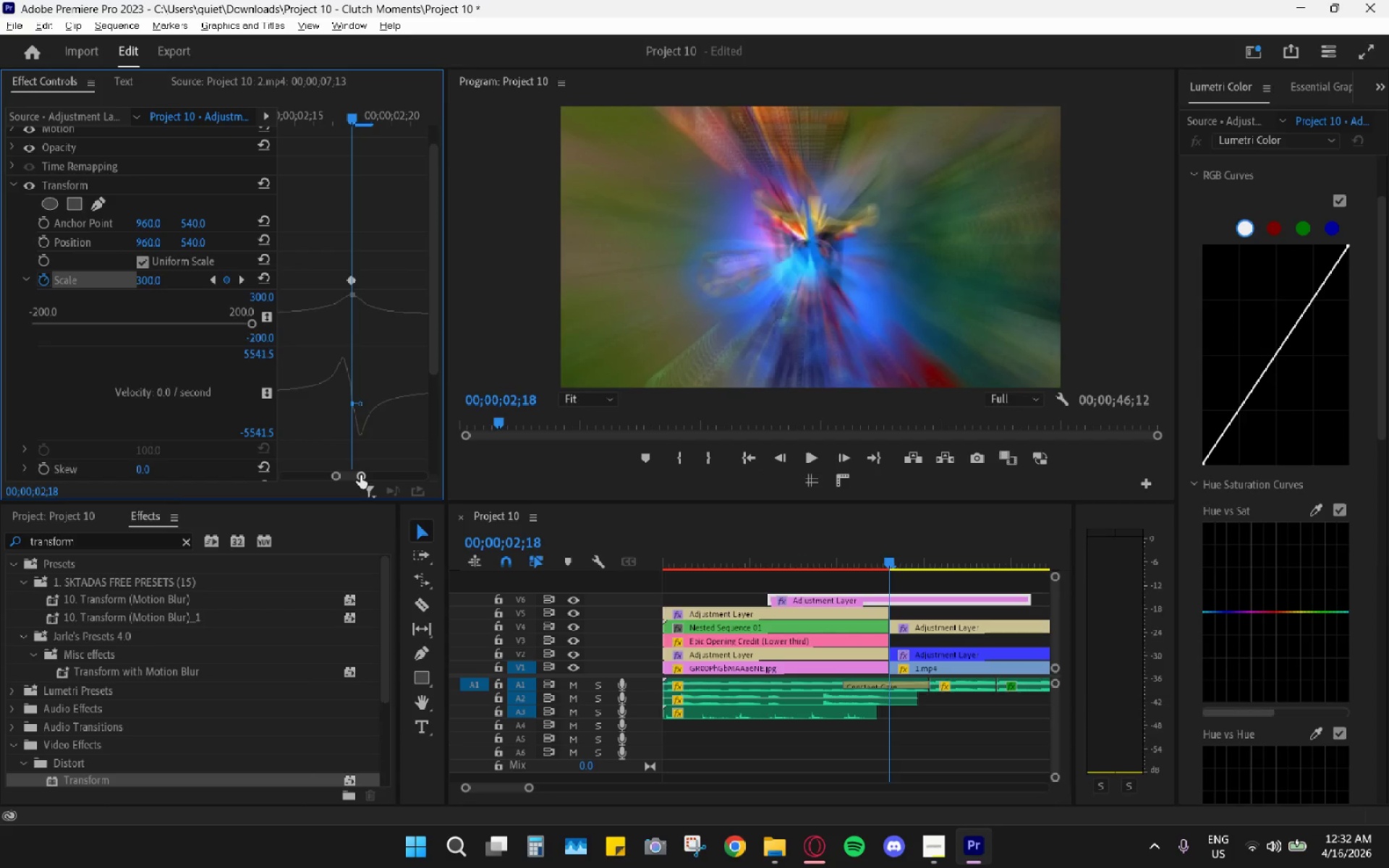 
key(Alt+AltLeft)
 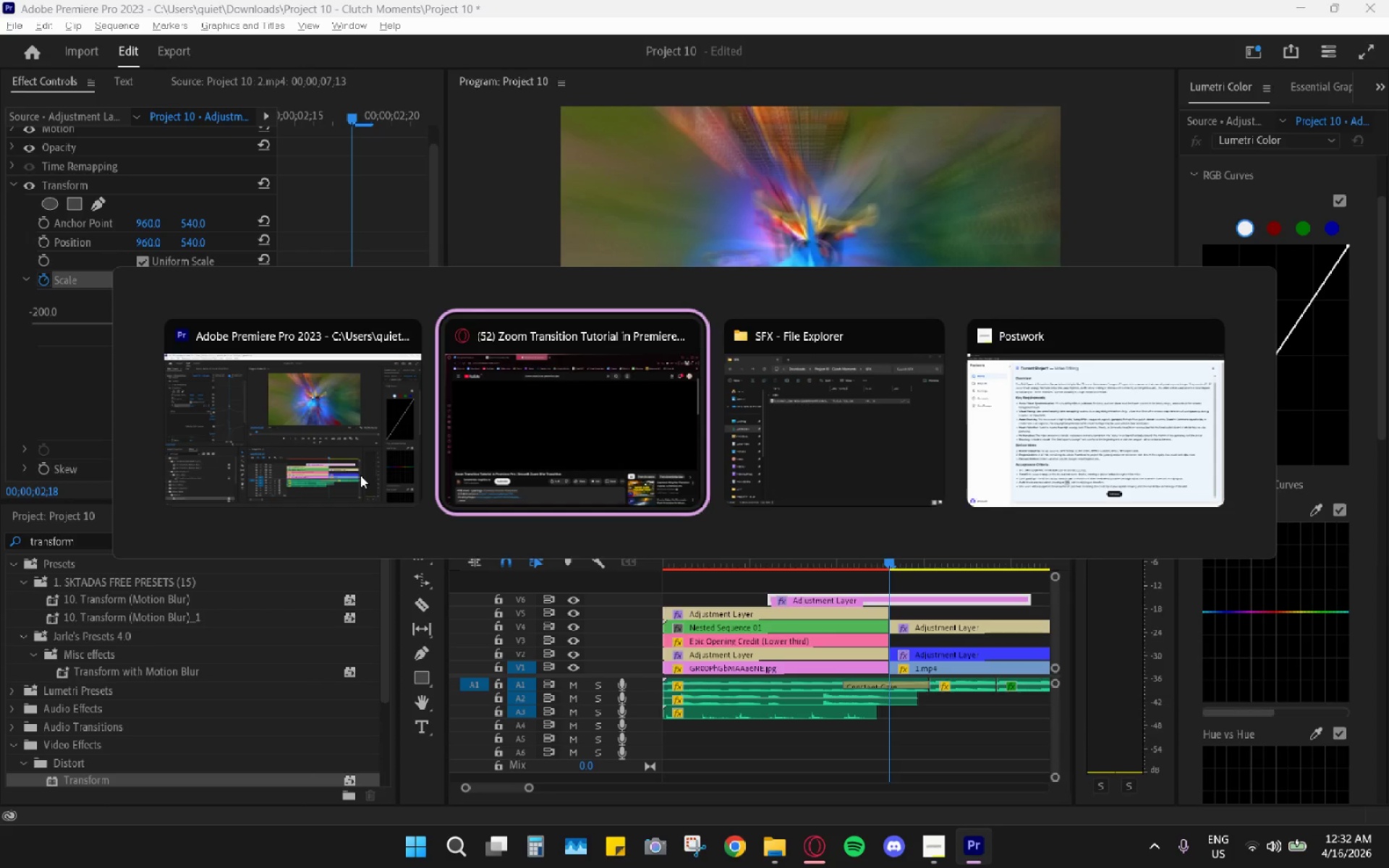 
key(Alt+Tab)
 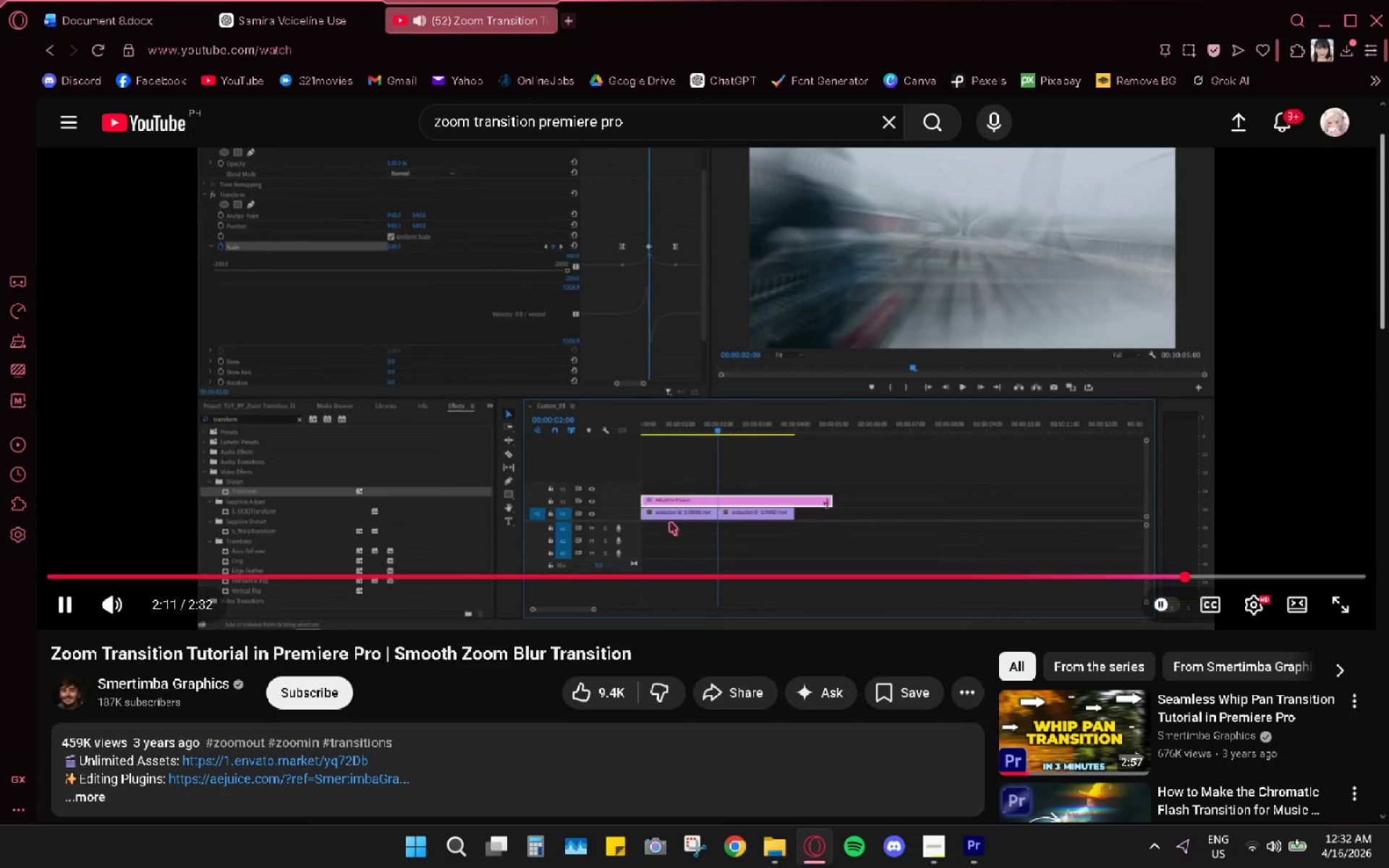 
wait(7.84)
 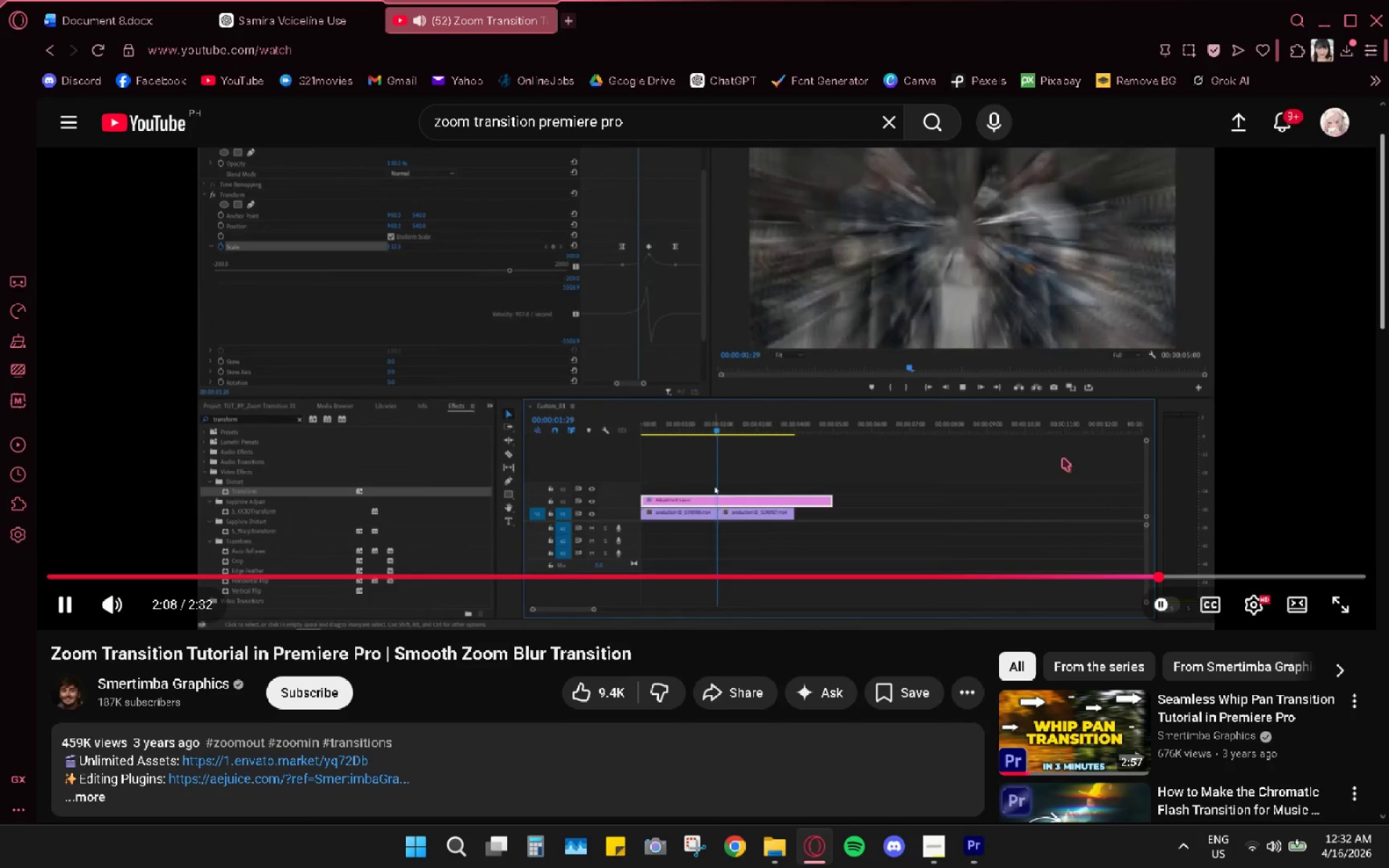 
mouse_move([749, 509])
 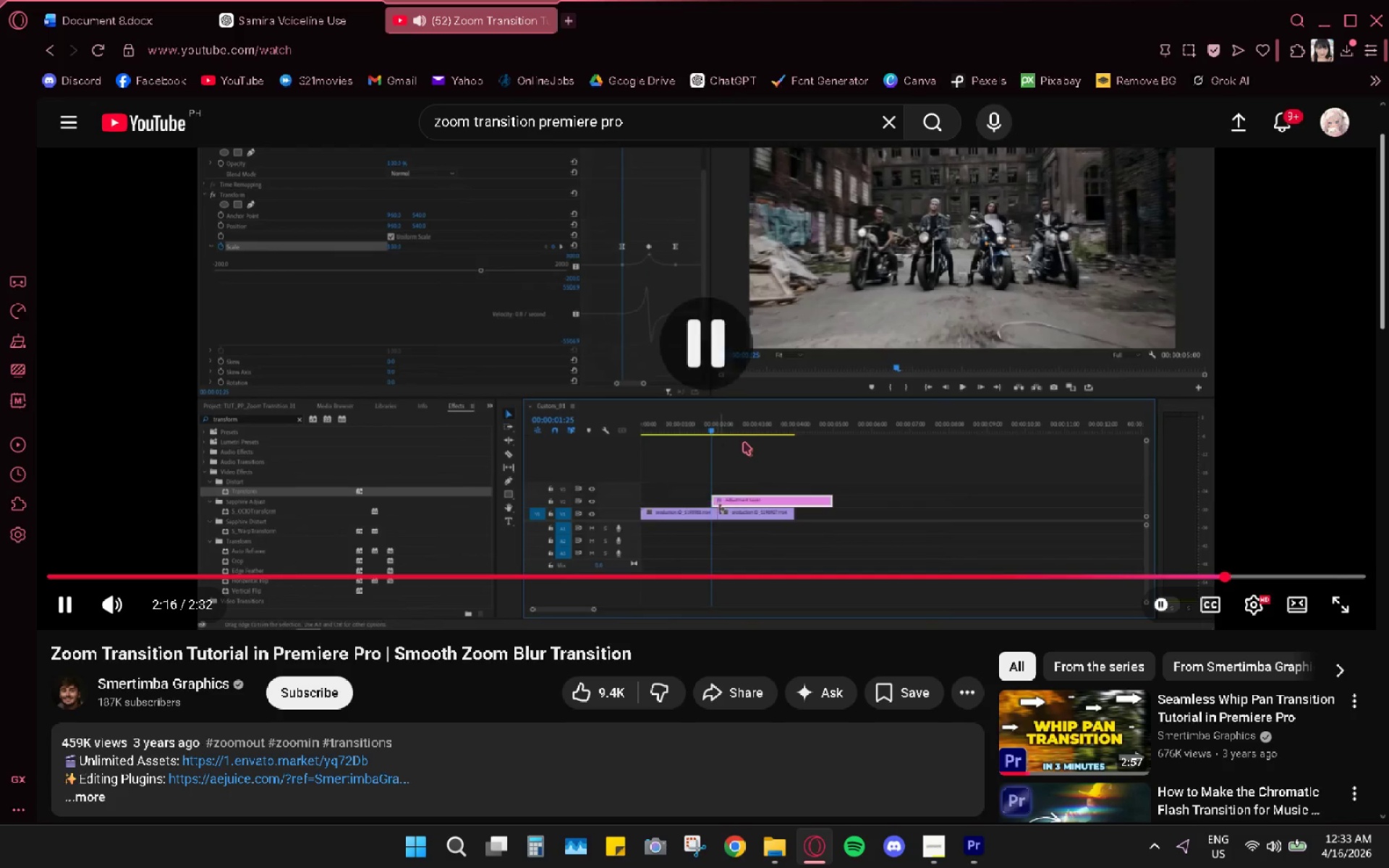 
key(Alt+AltLeft)
 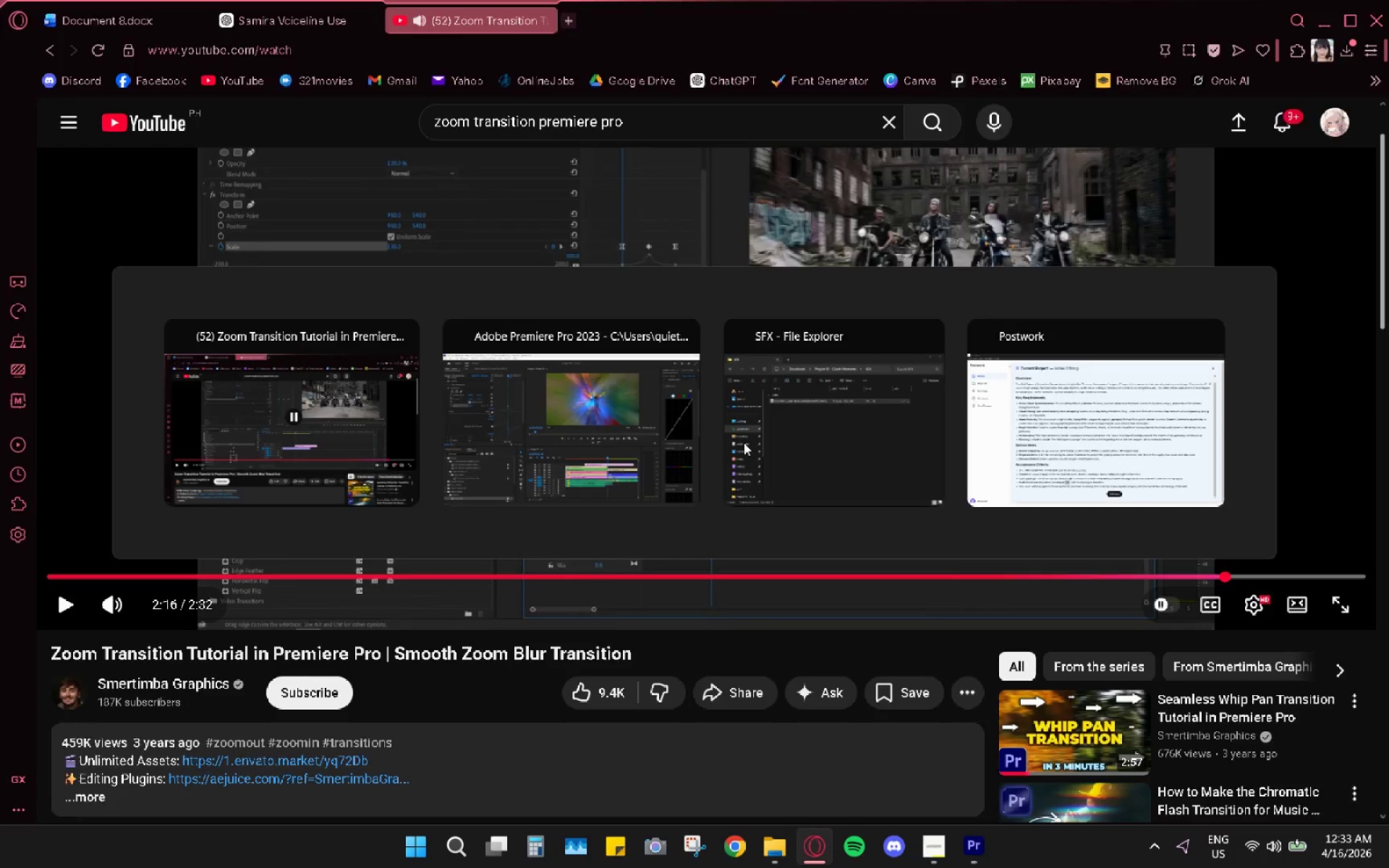 
key(Alt+Tab)
 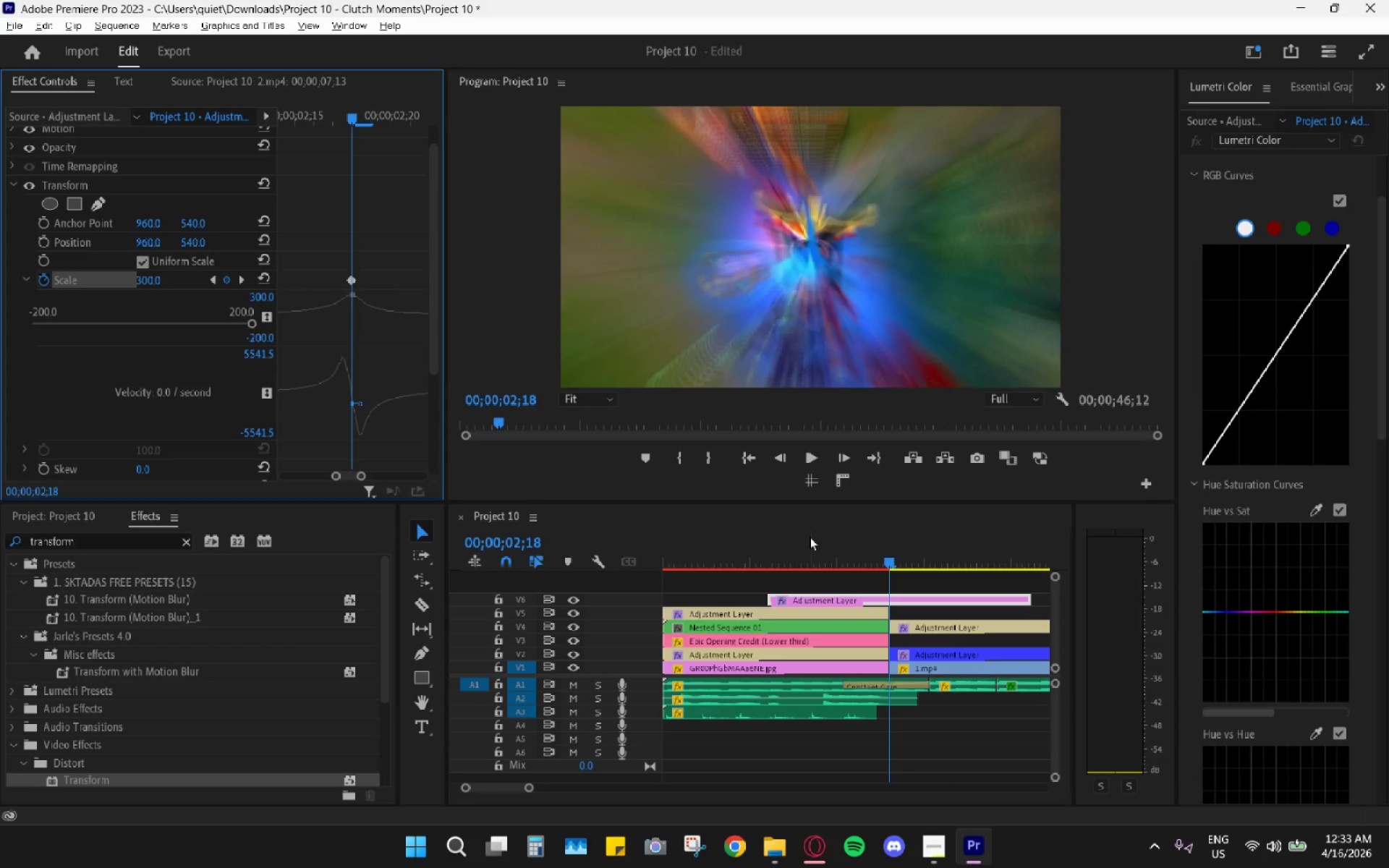 
left_click_drag(start_coordinate=[799, 532], to_coordinate=[779, 537])
 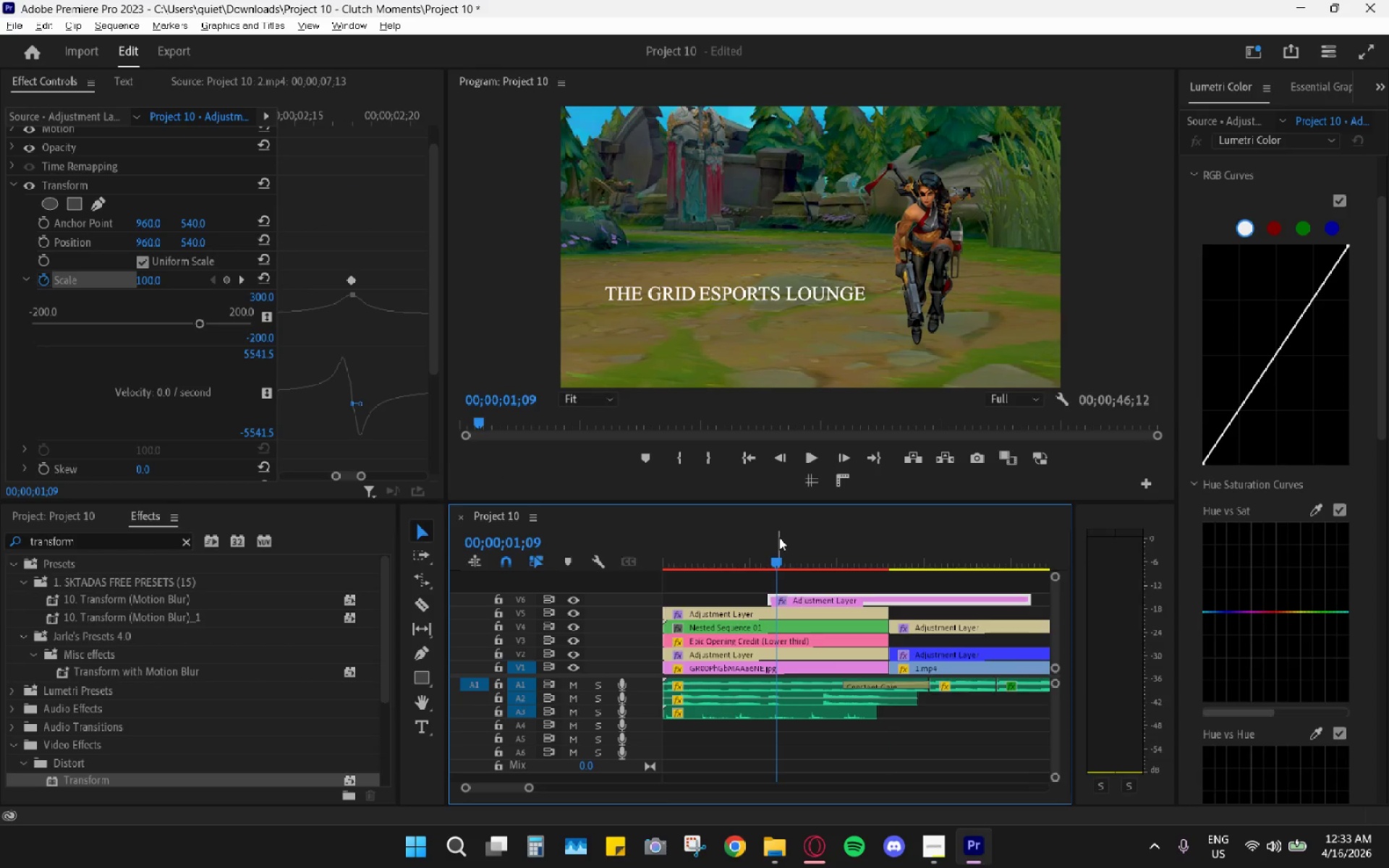 
key(Space)
 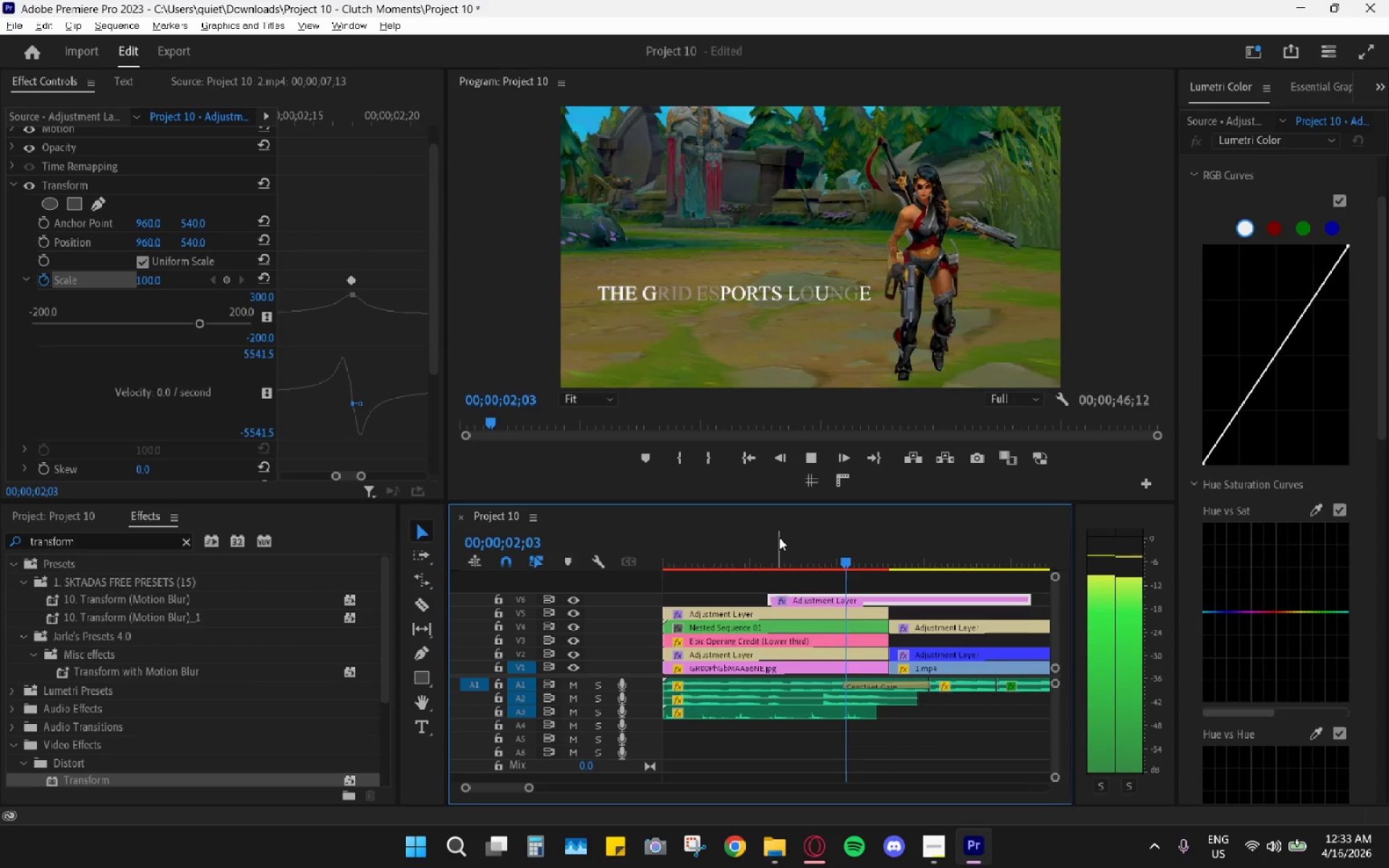 
hold_key(key=AltLeft, duration=0.5)
scroll: coordinate [798, 568], scroll_direction: down, amount: 2.0
 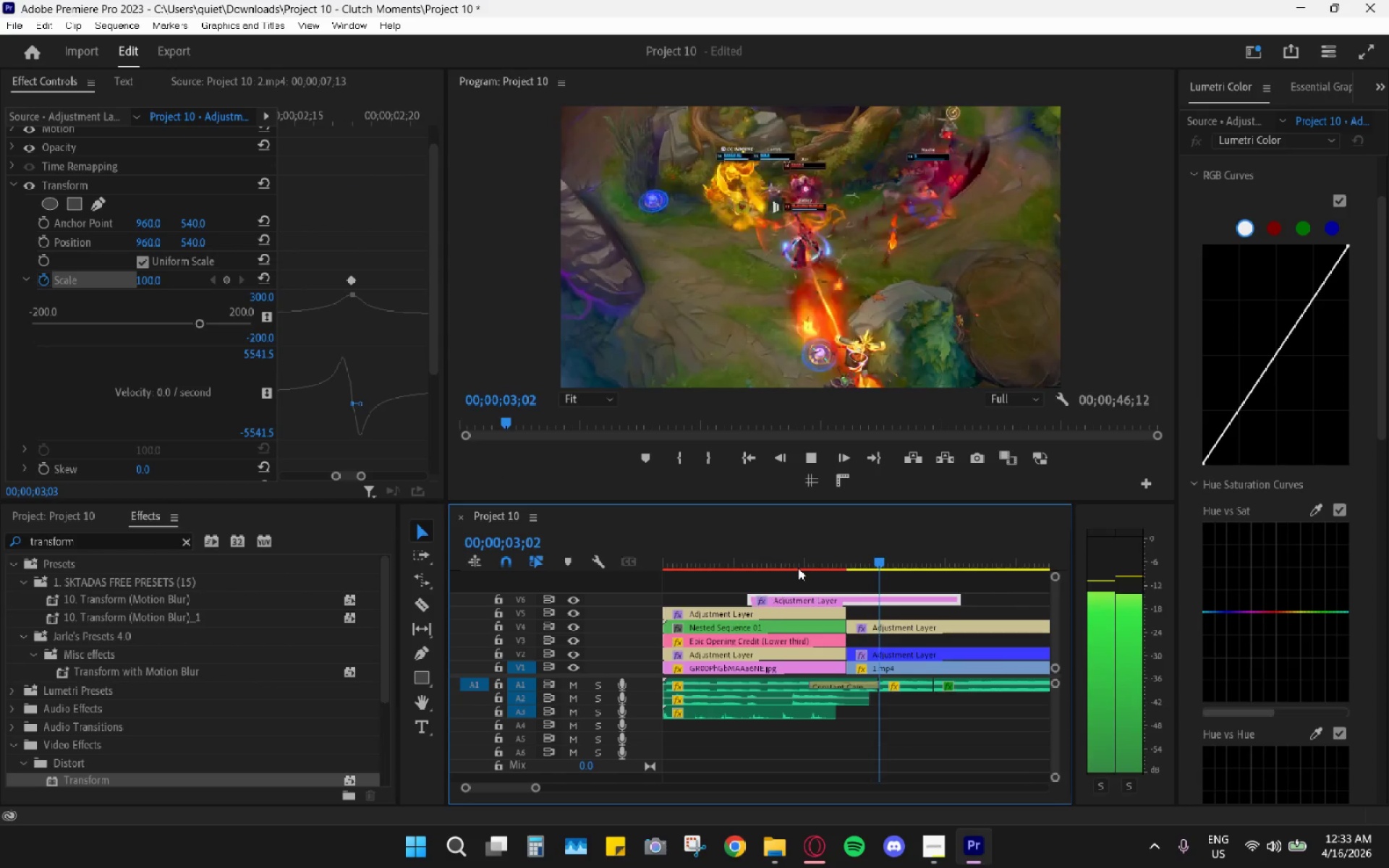 
key(Space)
 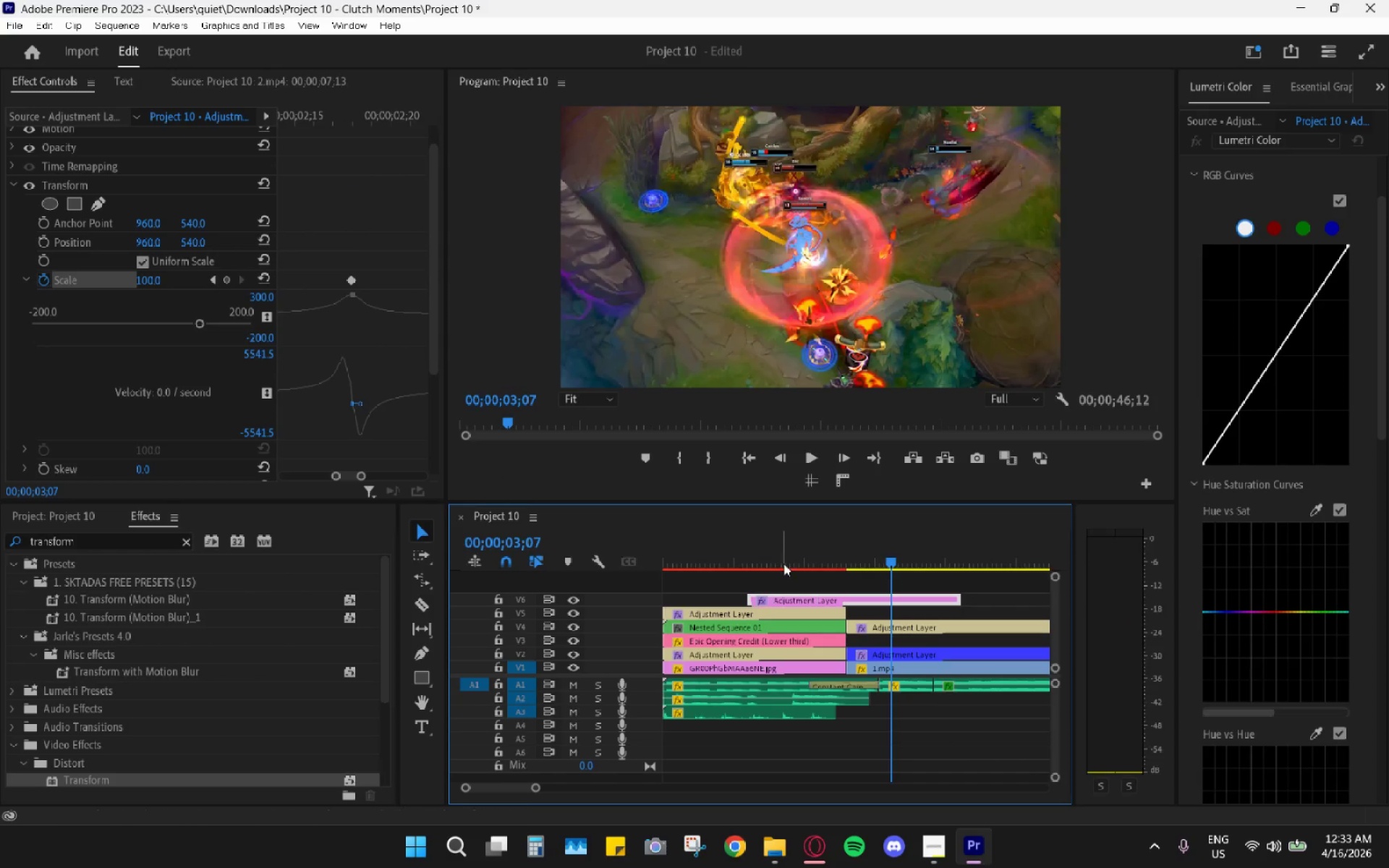 
left_click_drag(start_coordinate=[778, 549], to_coordinate=[768, 548])
 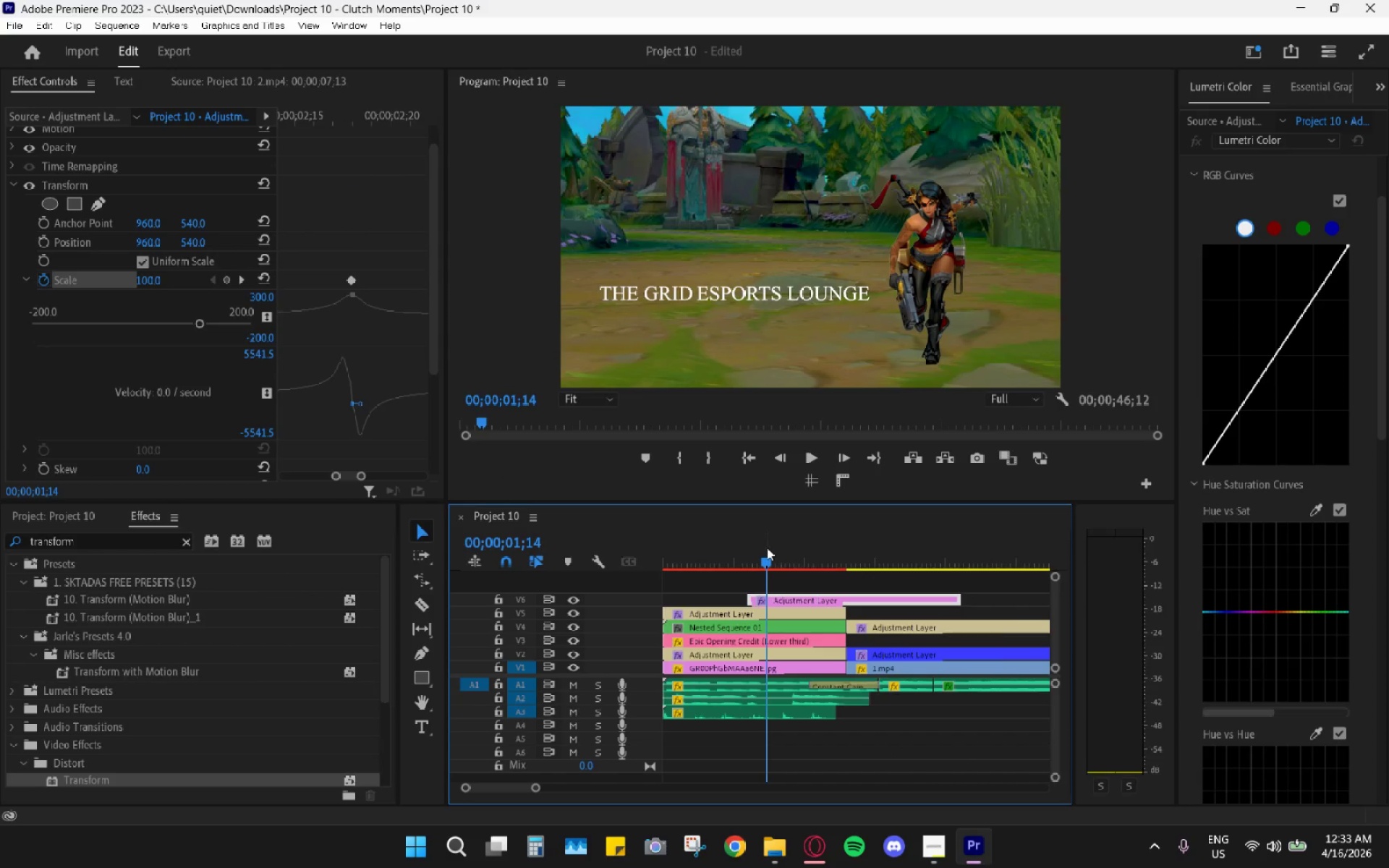 
key(Space)
 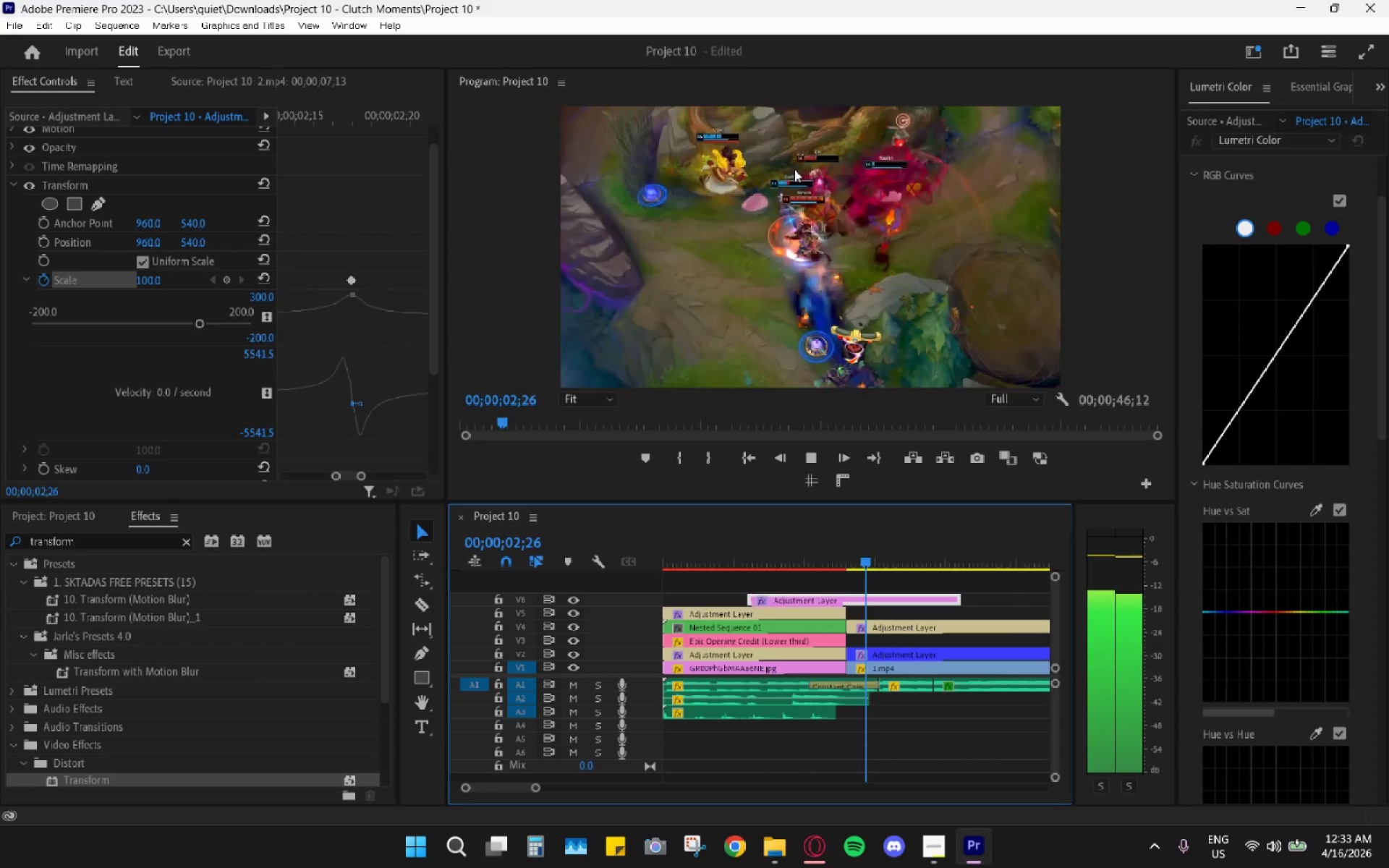 
key(Space)
 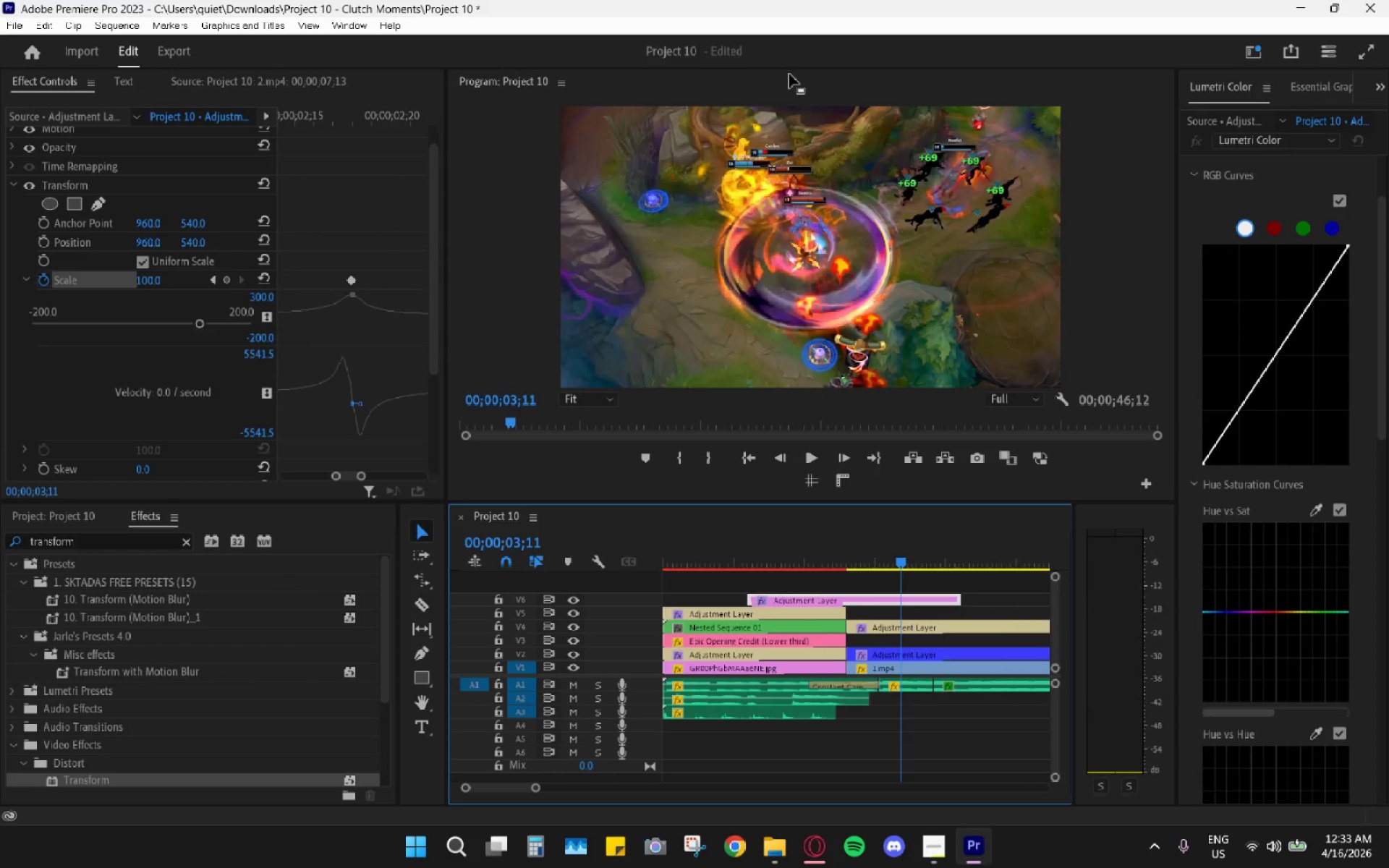 
double_click([789, 74])
 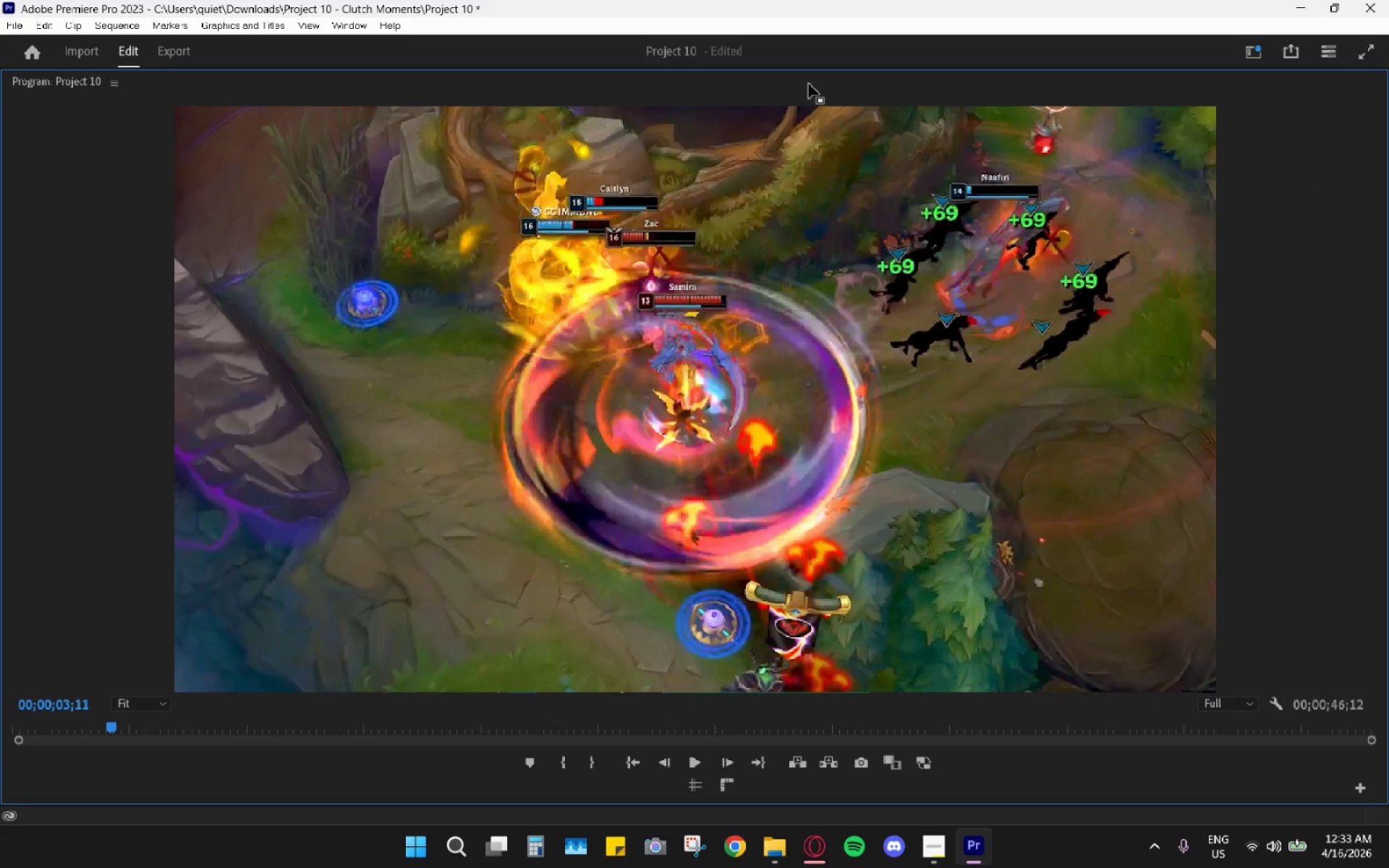 
double_click([809, 83])
 